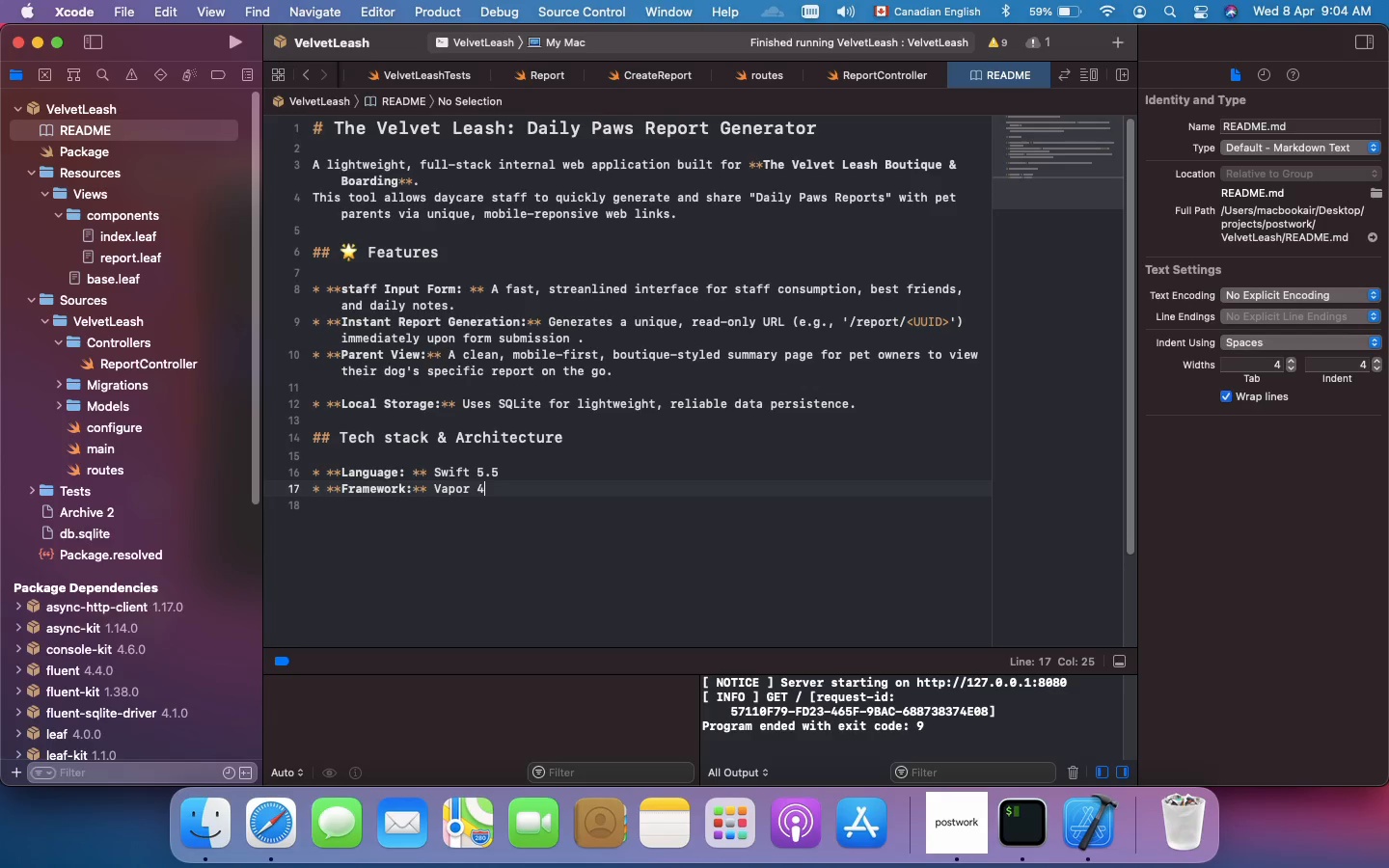 
key(Enter)
 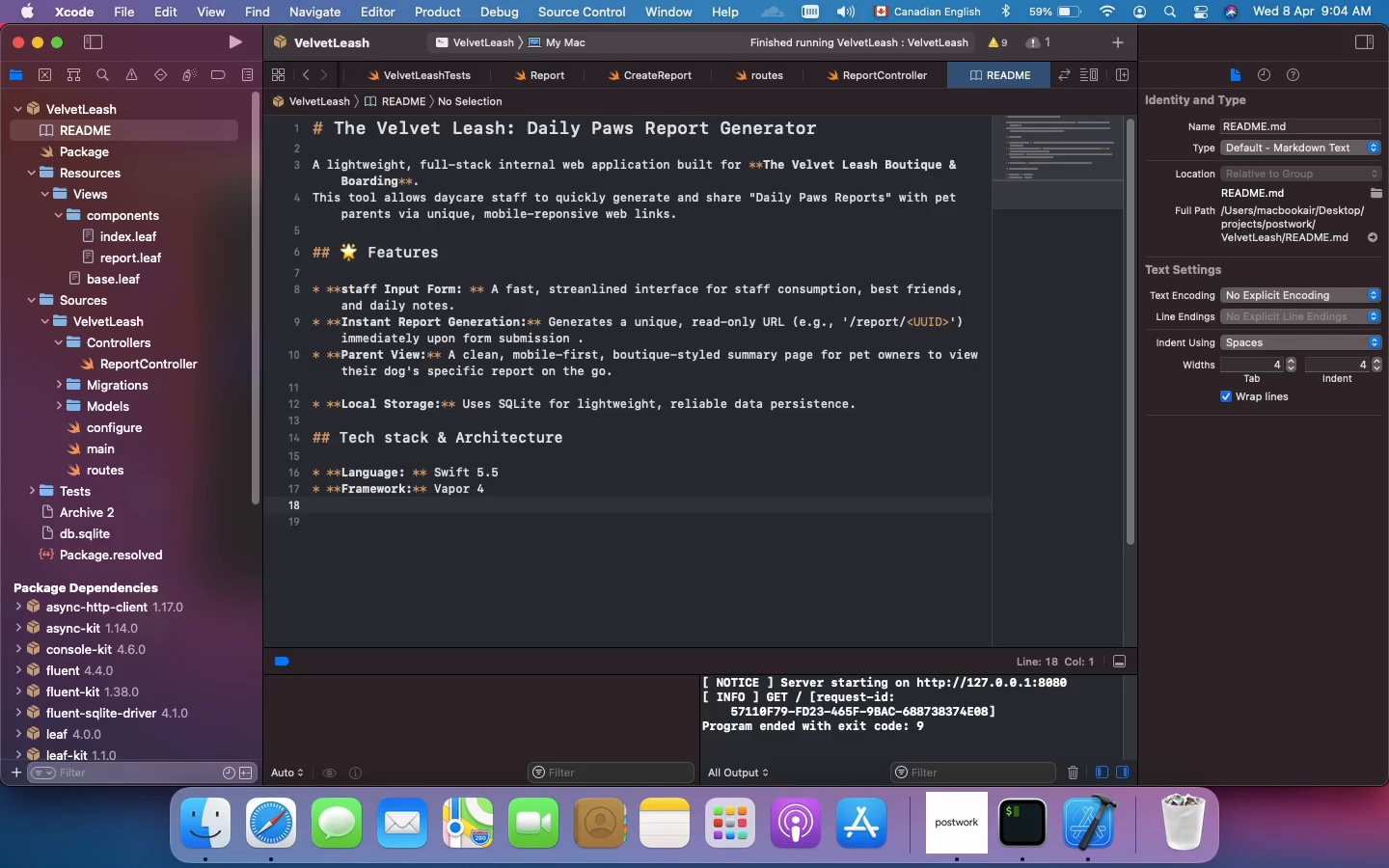 
wait(18.58)
 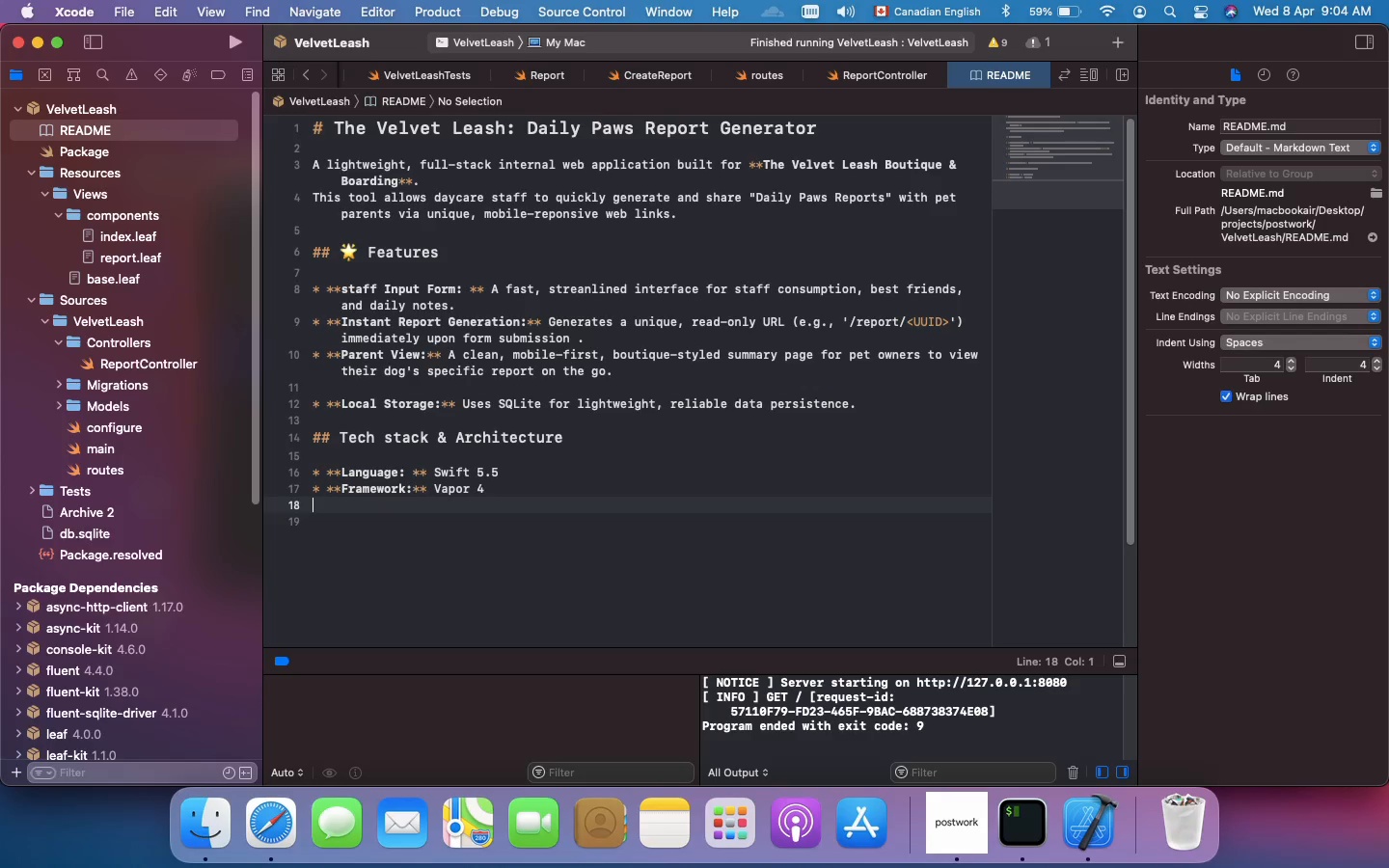 
type(* **)
 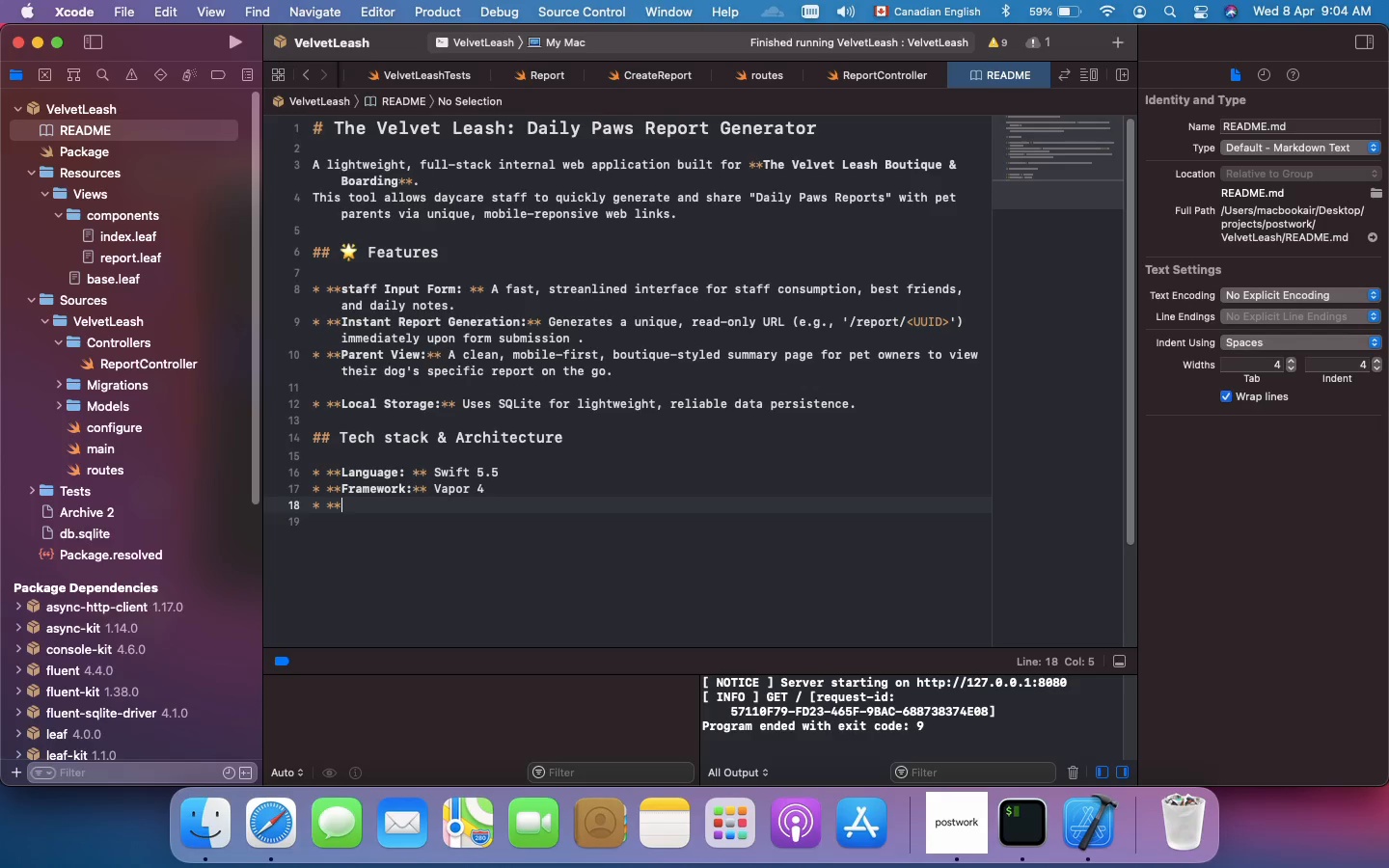 
type(Database )
 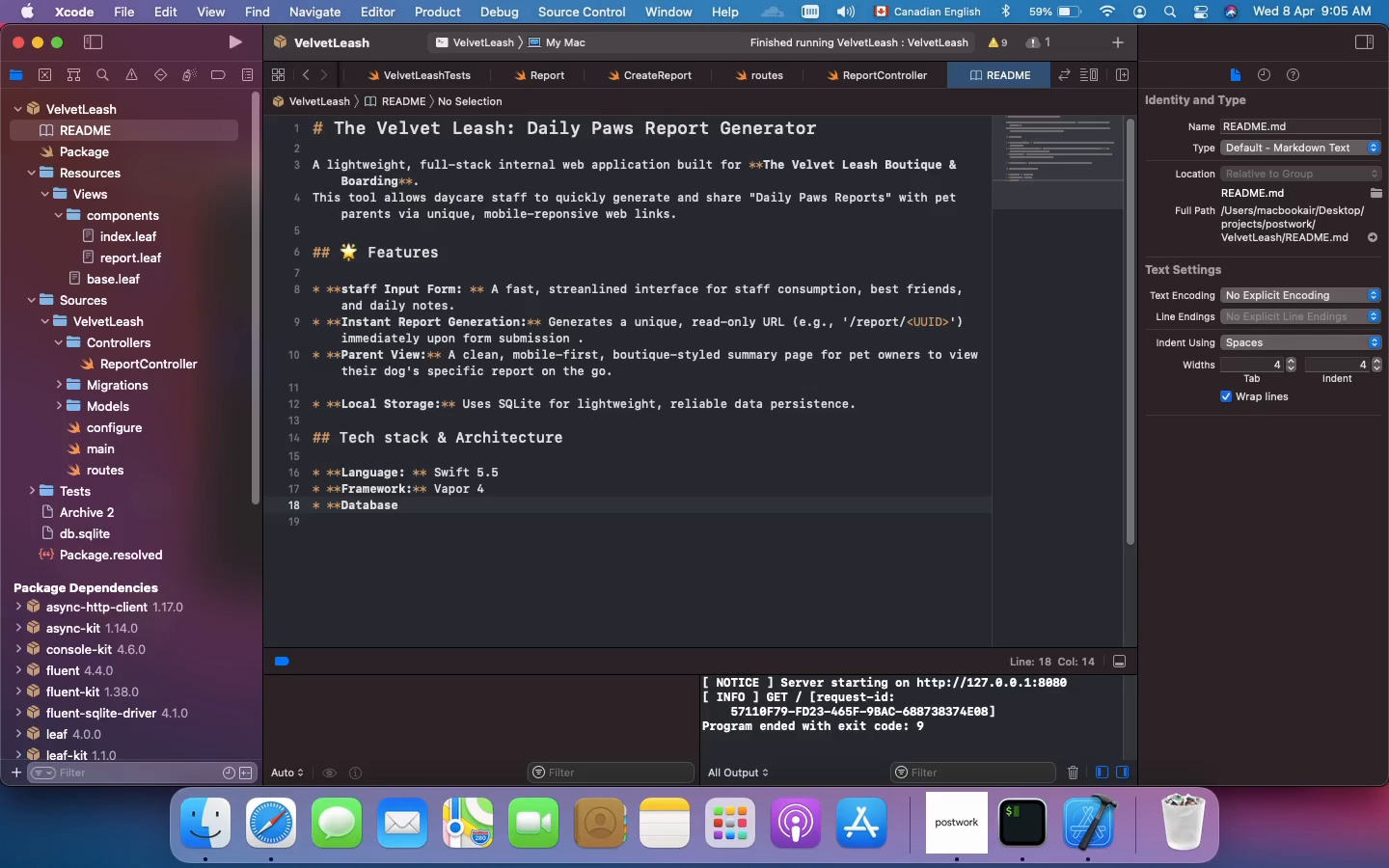 
type(& ORM:)
 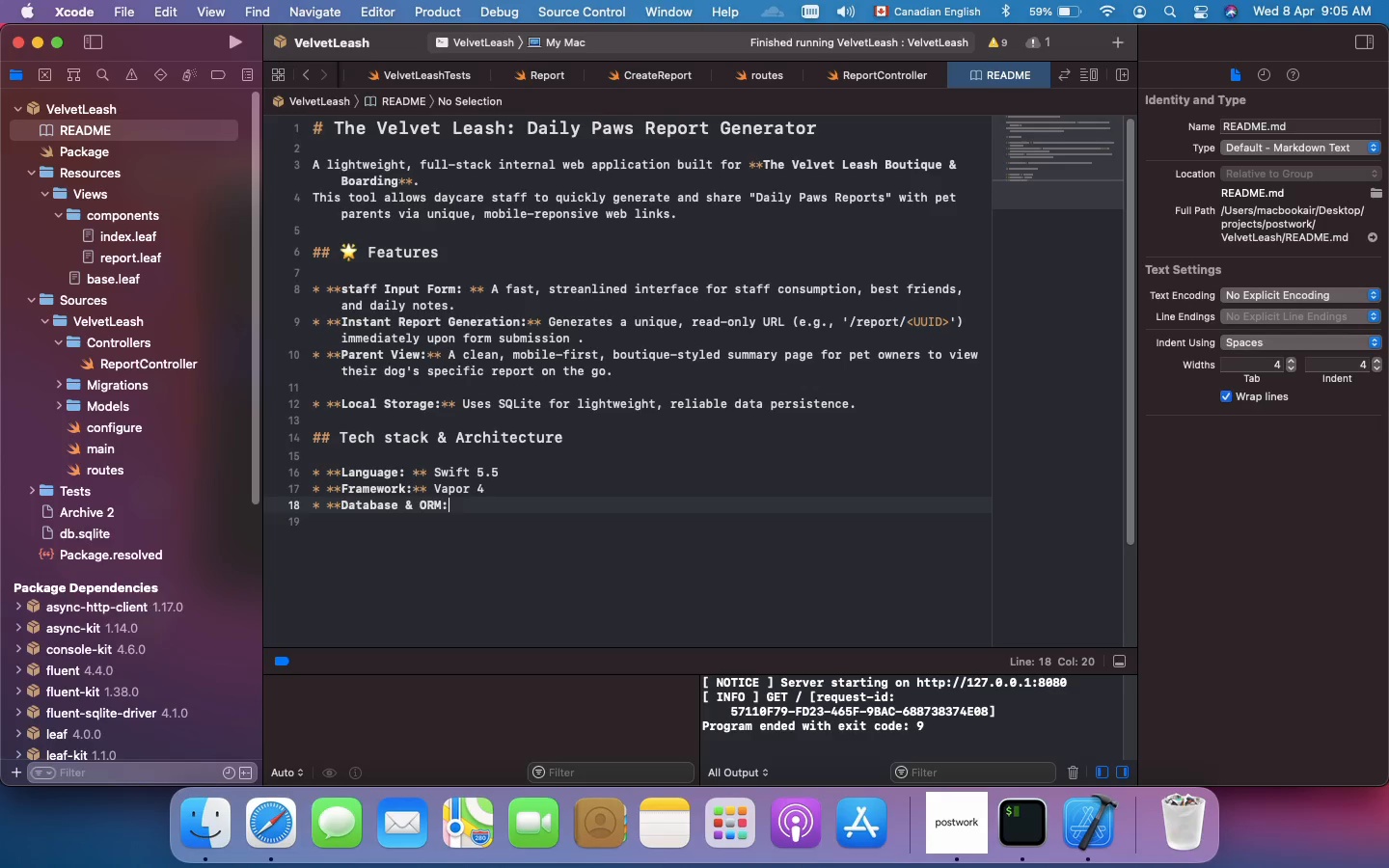 
type(** SQLite & Fluent)
 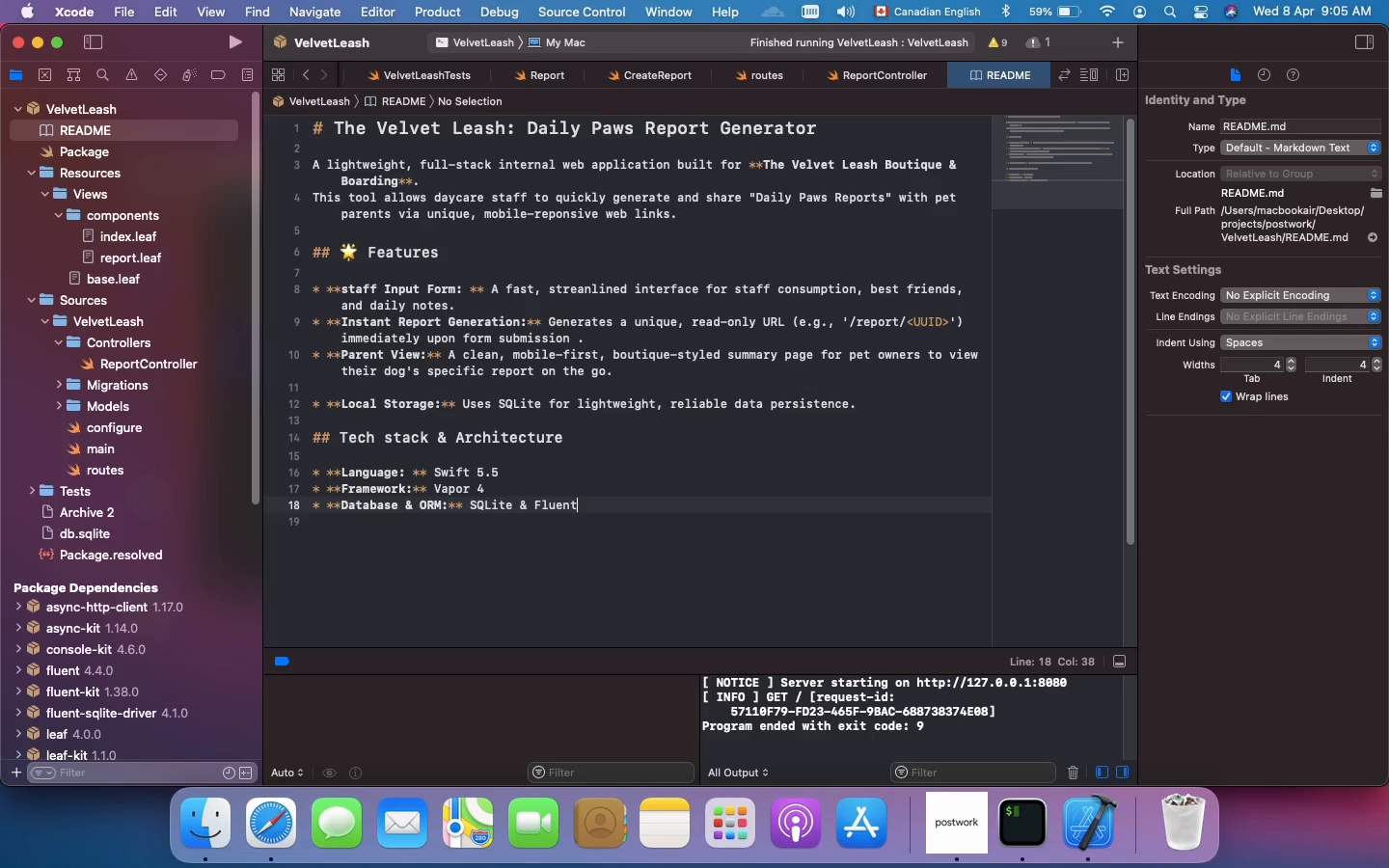 
wait(6.04)
 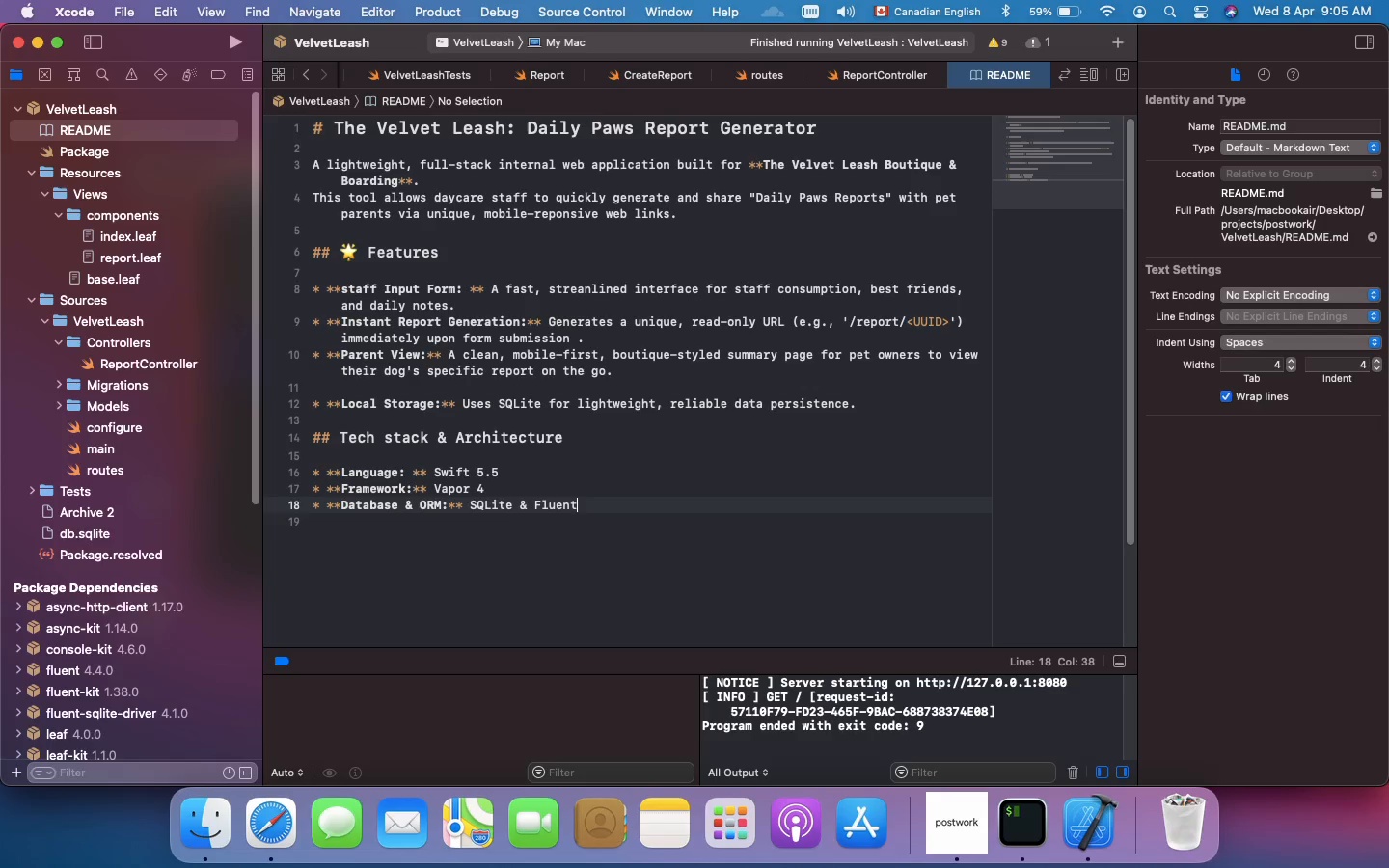 
key(Enter)
 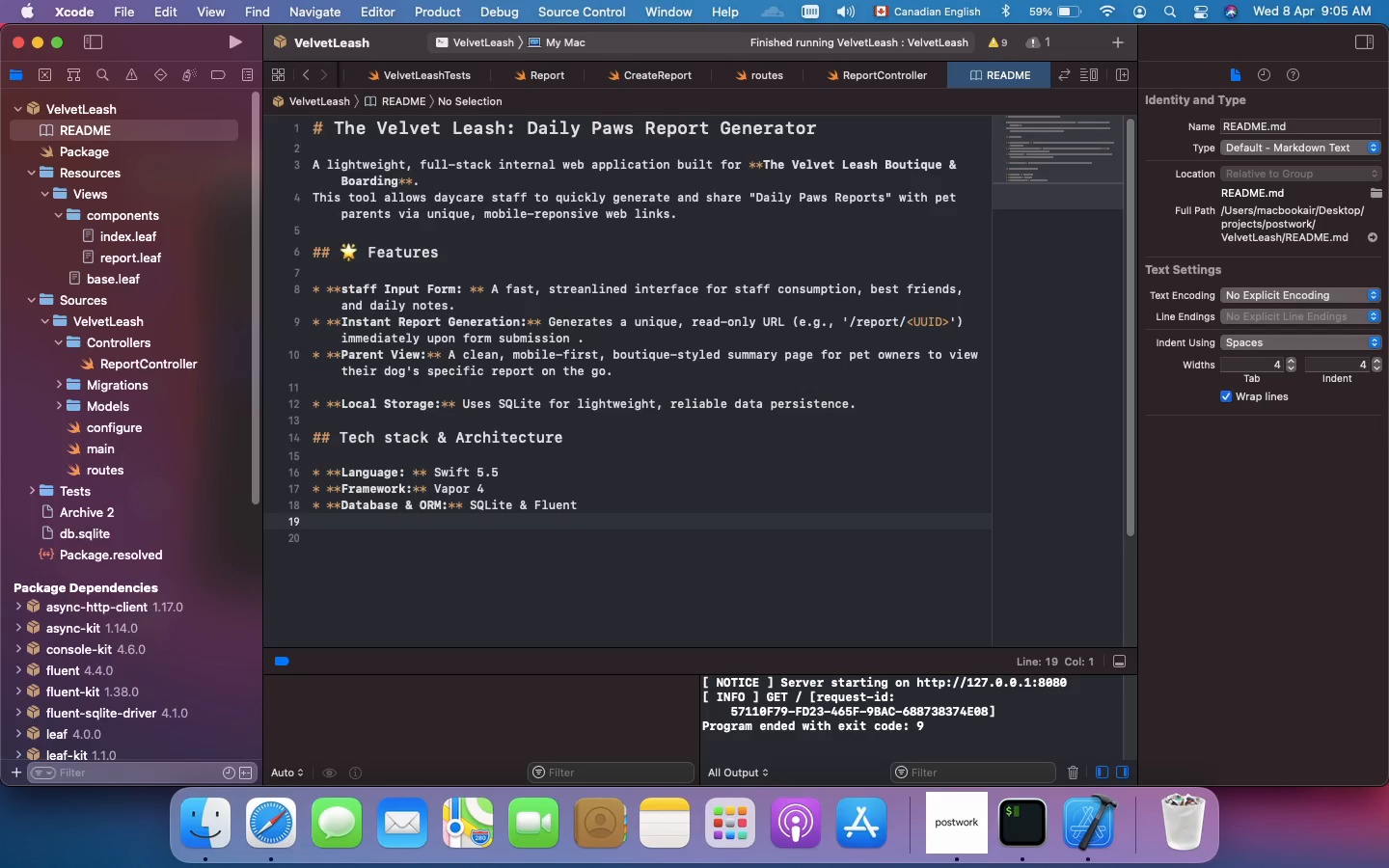 
type(* **)
 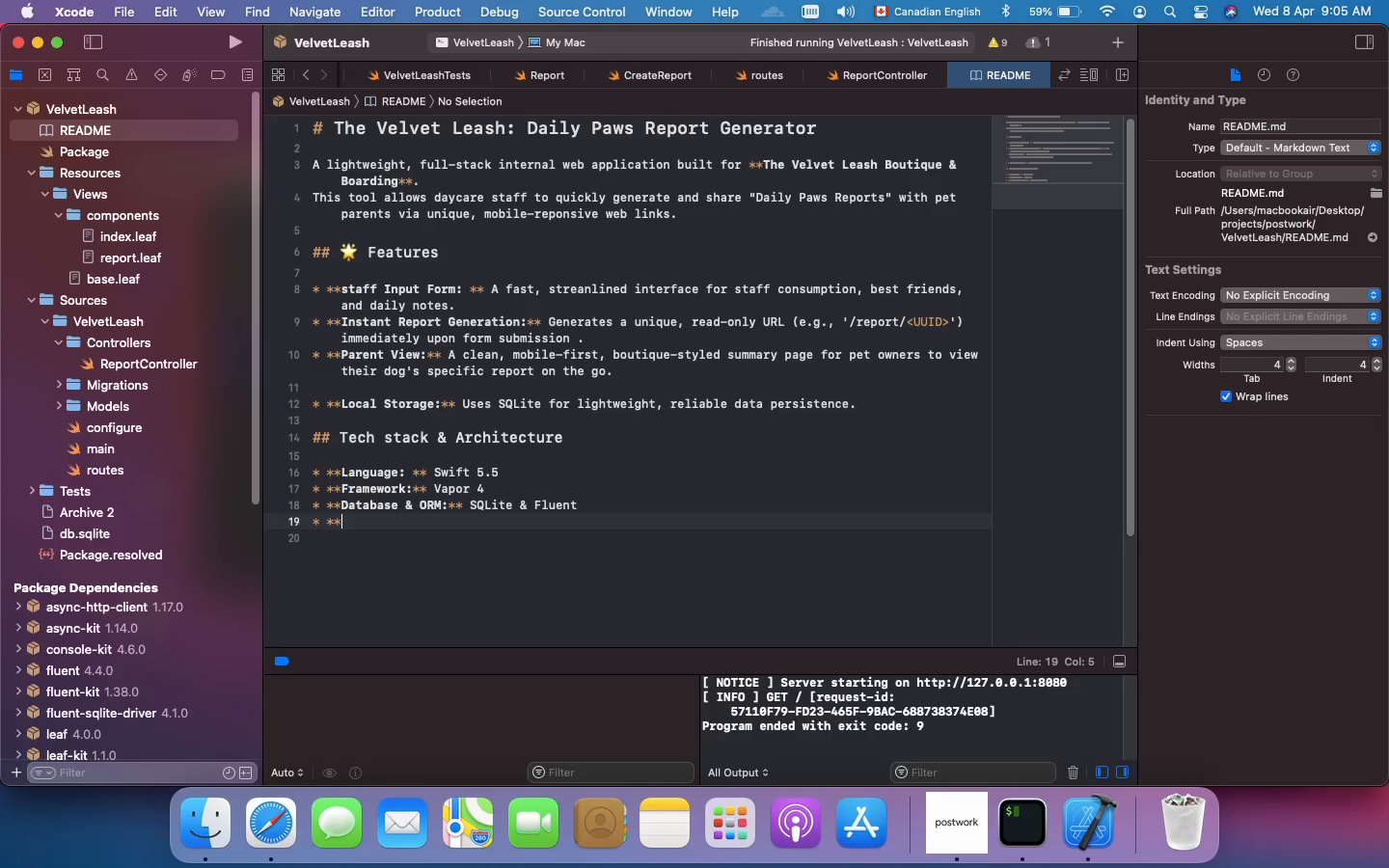 
wait(23.06)
 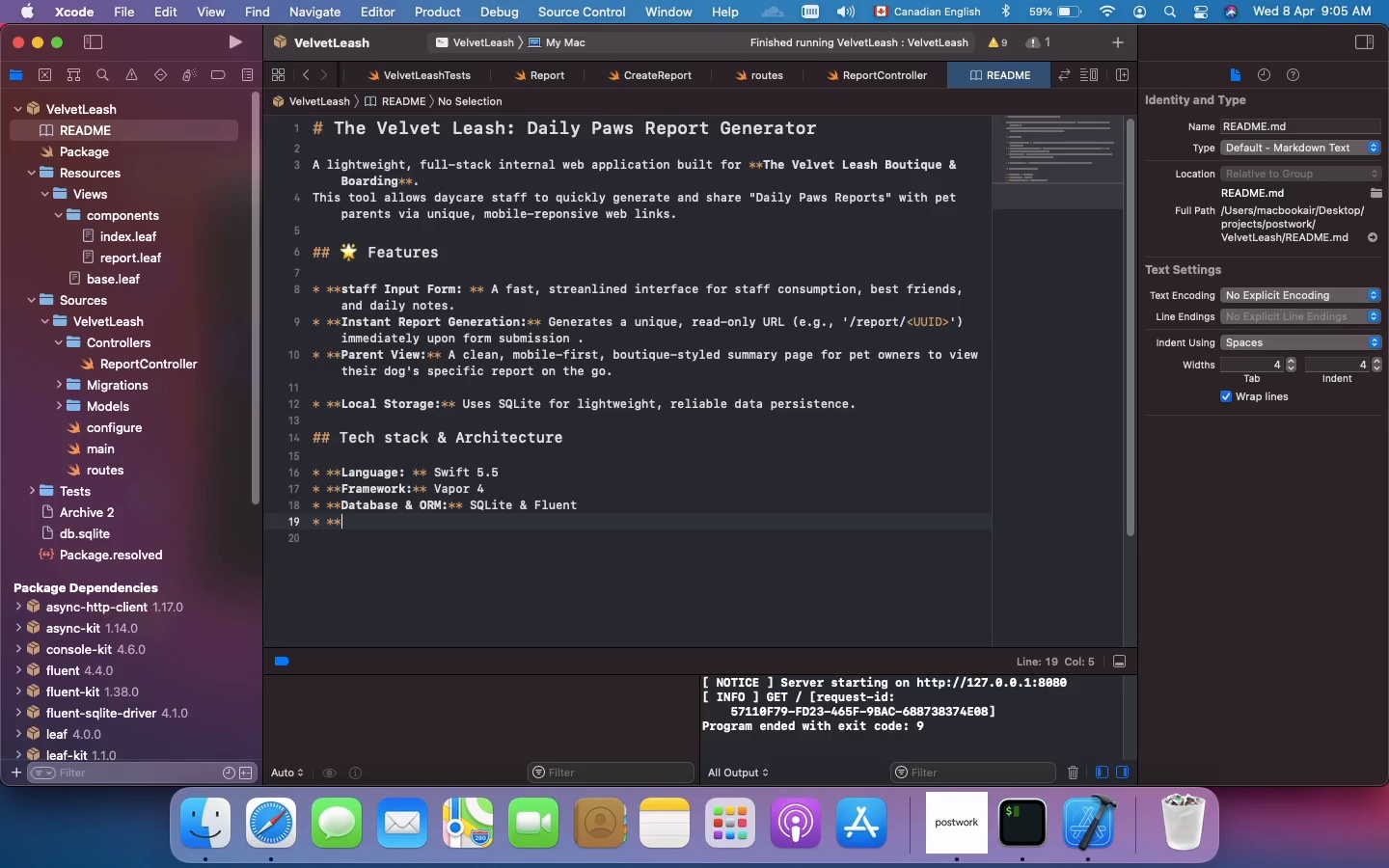 
type(Templating)
 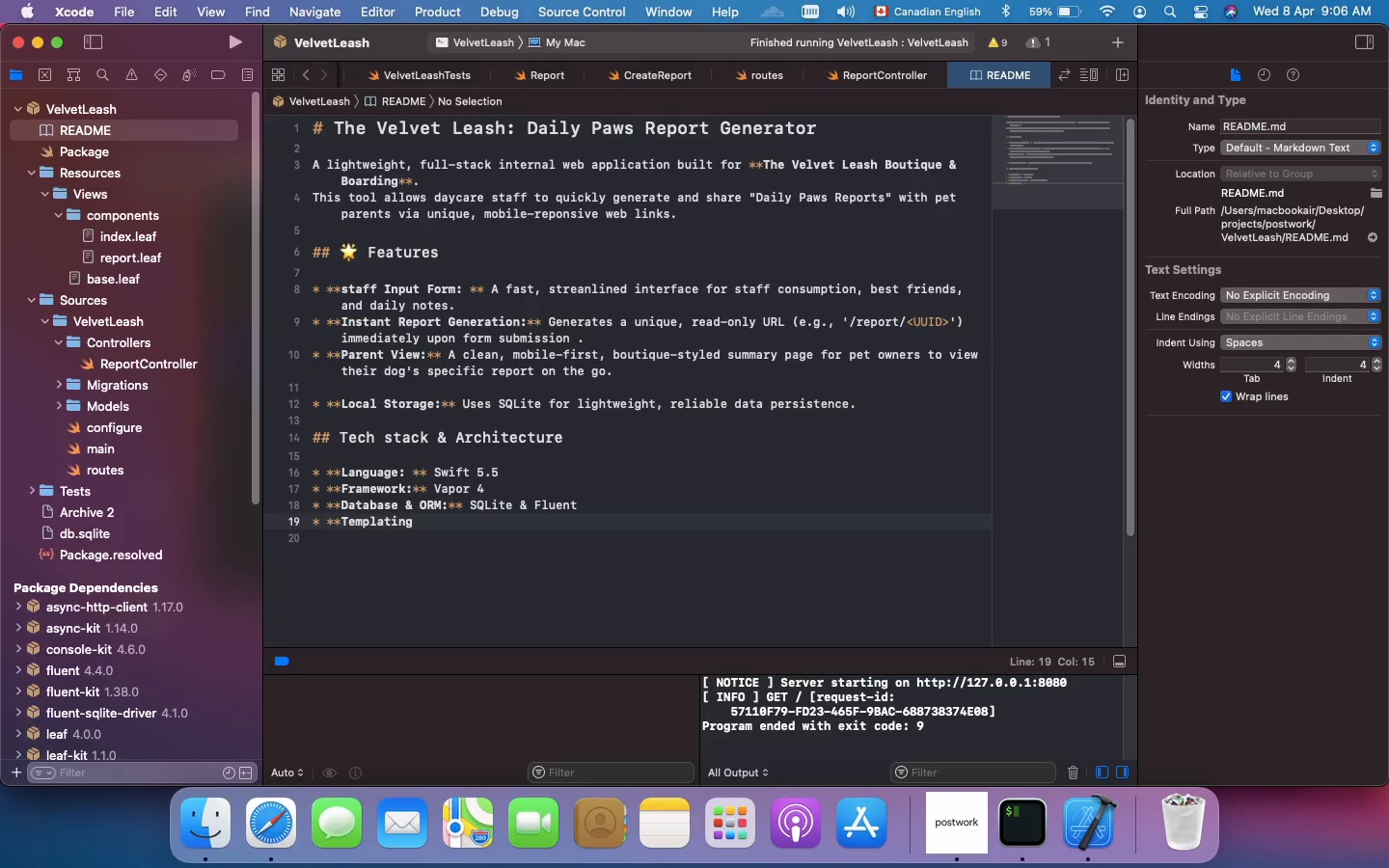 
type(:**)
 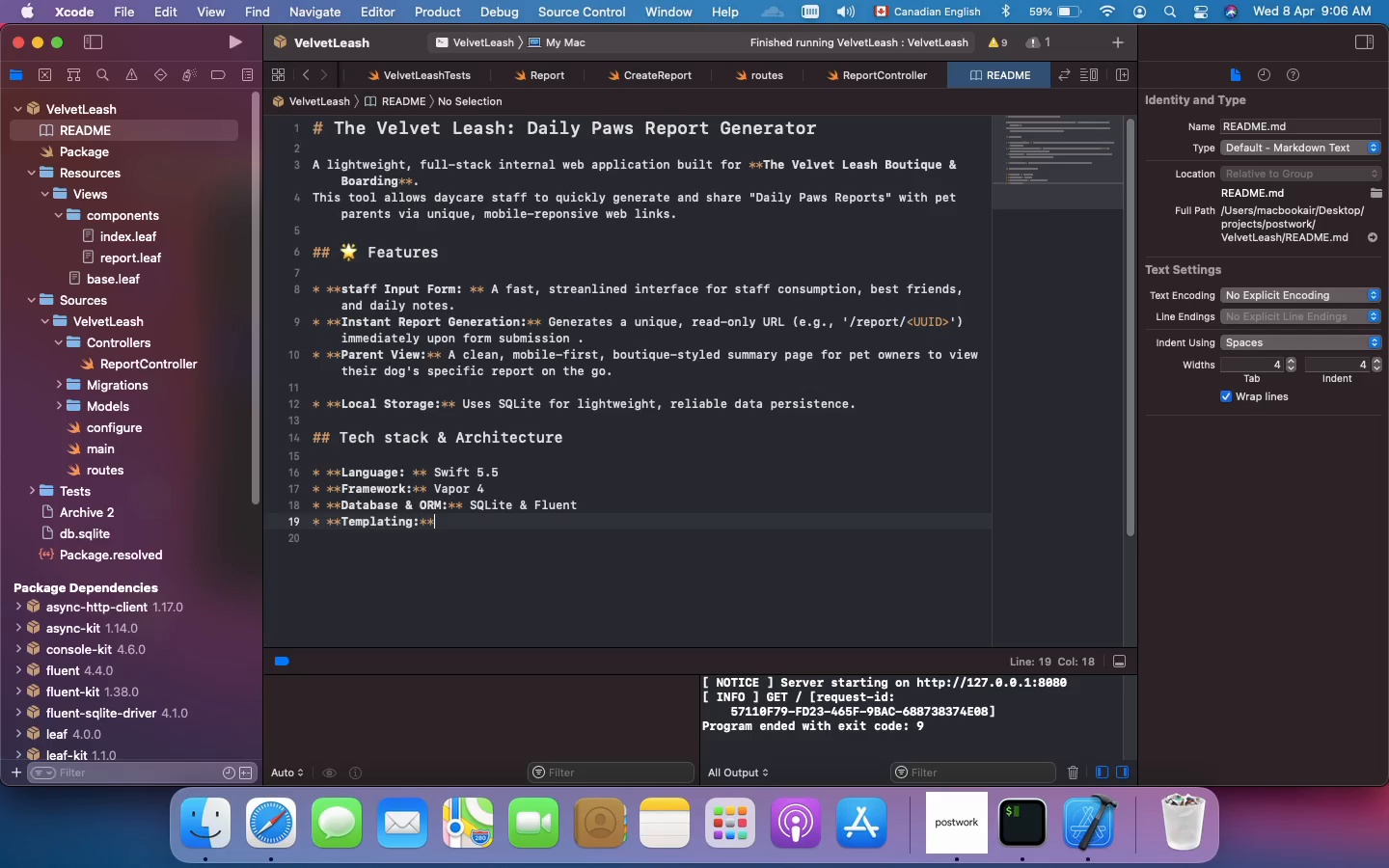 
wait(9.13)
 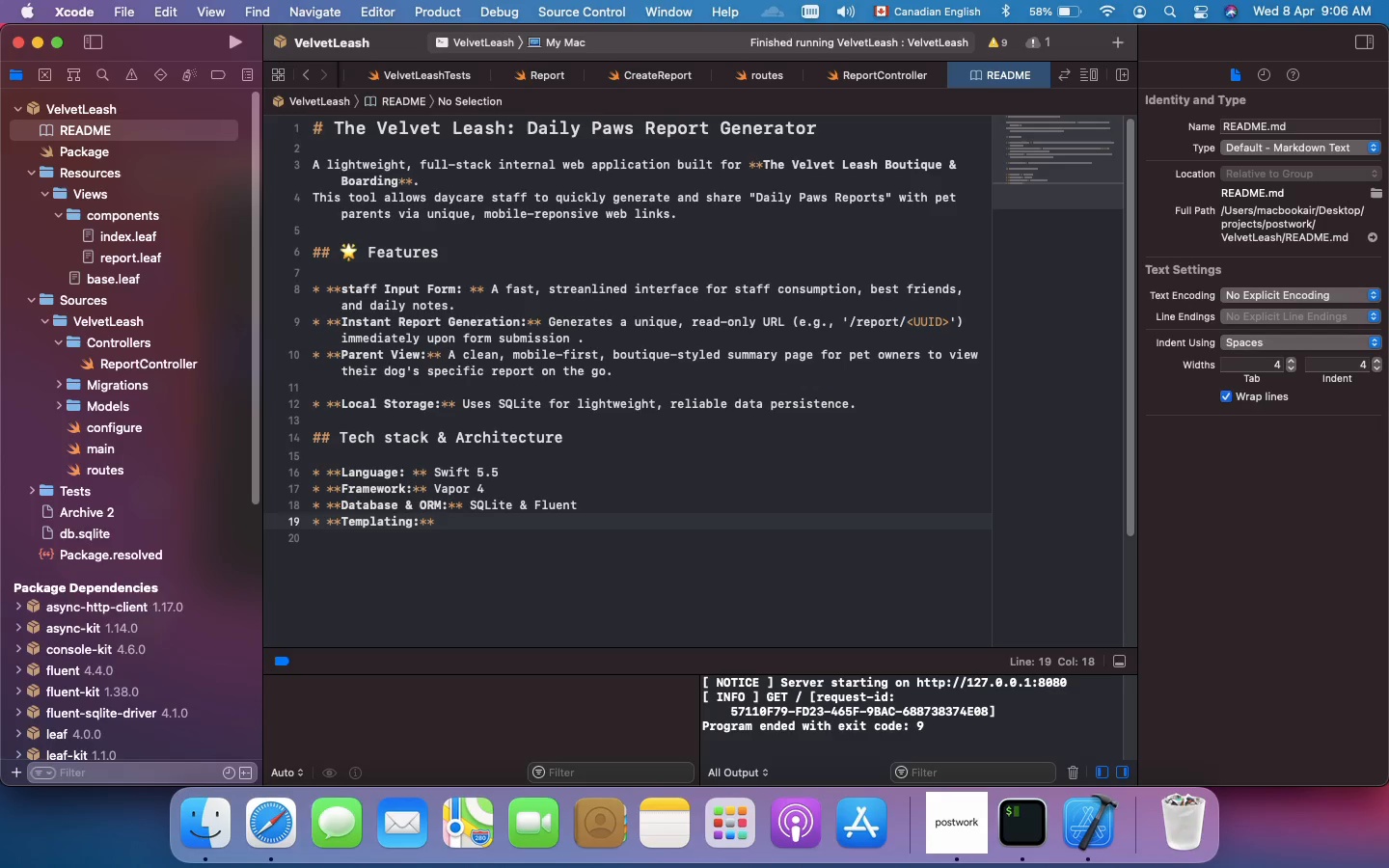 
key(Space)
 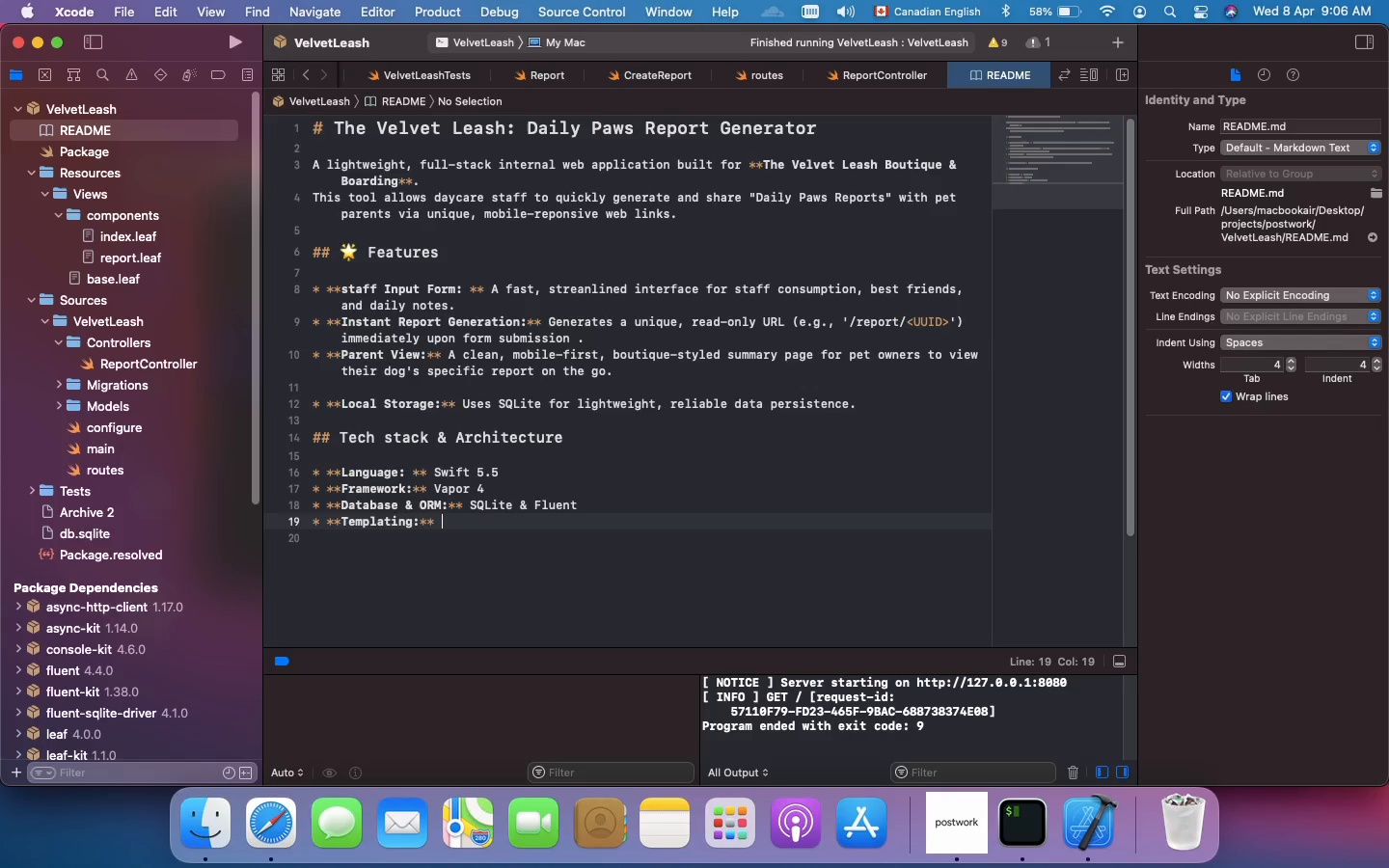 
type(Leaf)
 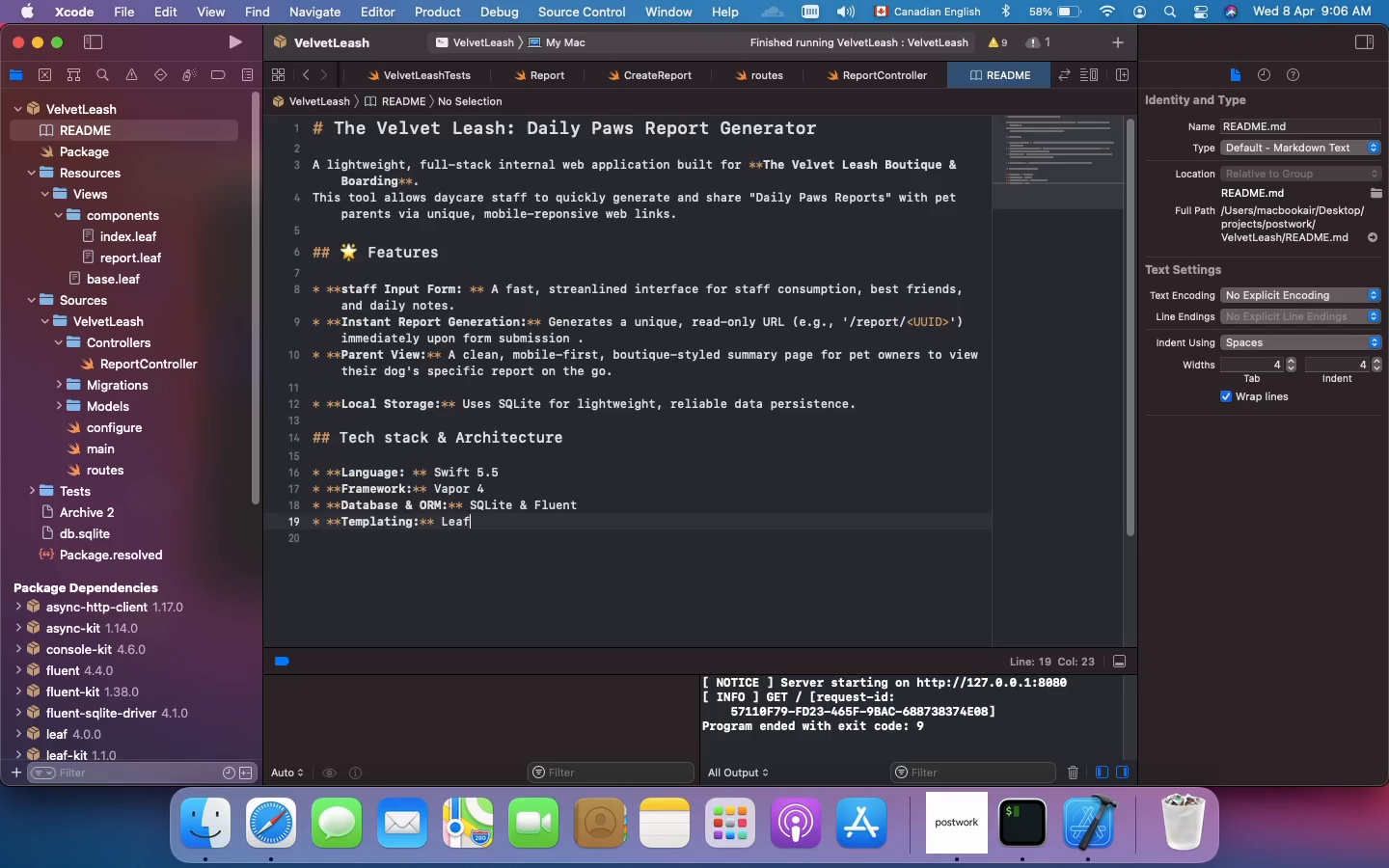 
key(Enter)
 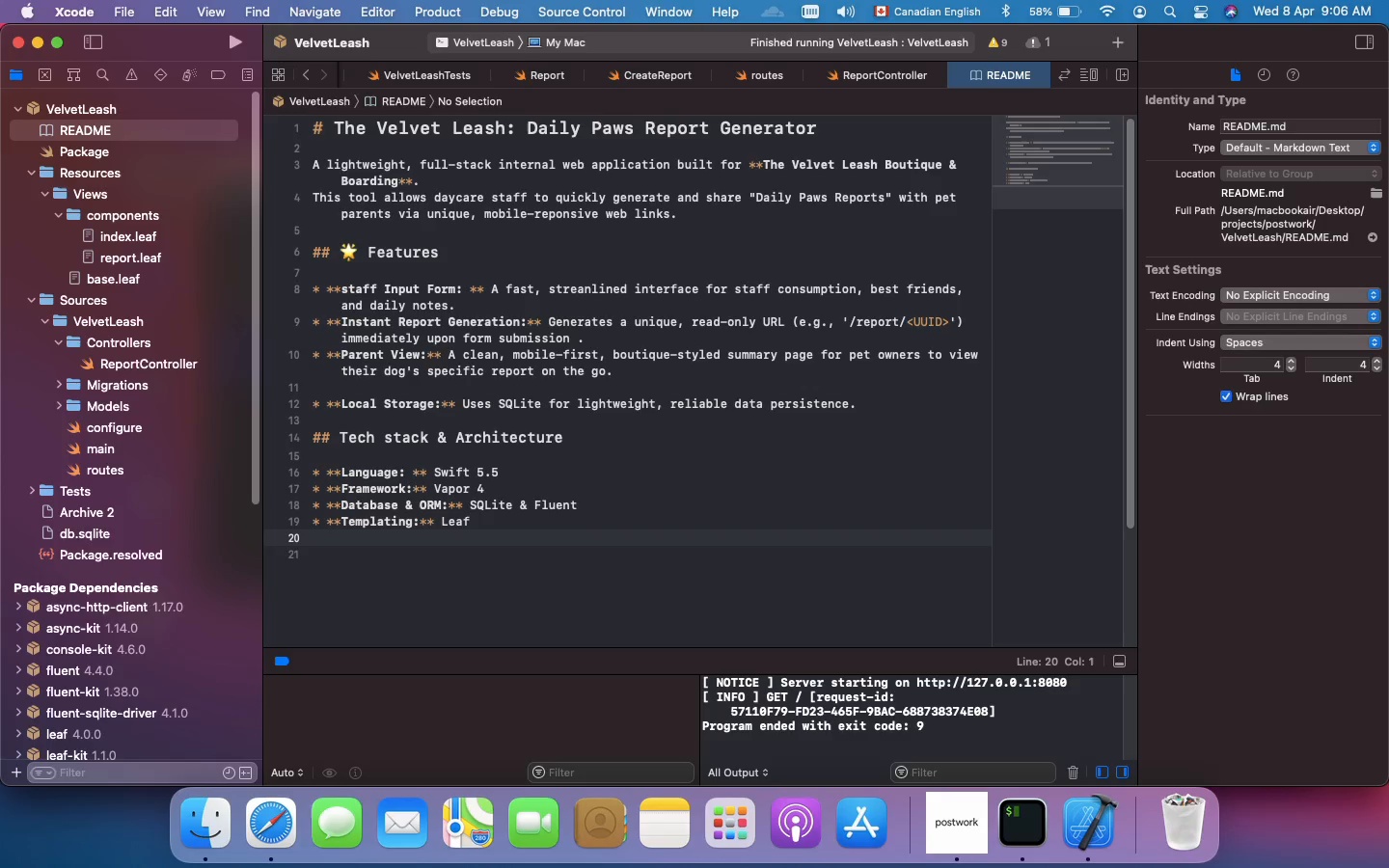 
type(* **Styling: **)
 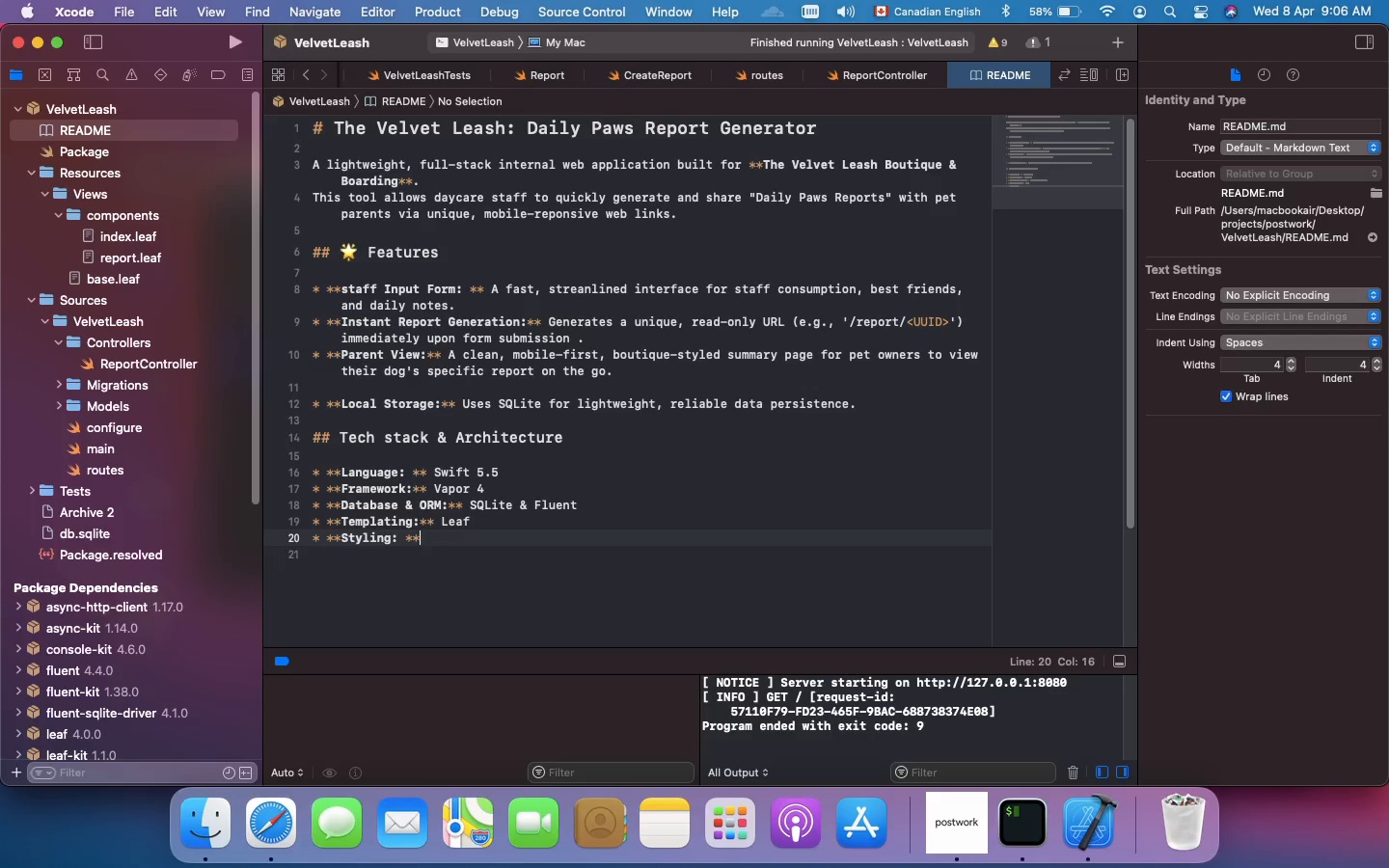 
type( Custom CSS )
 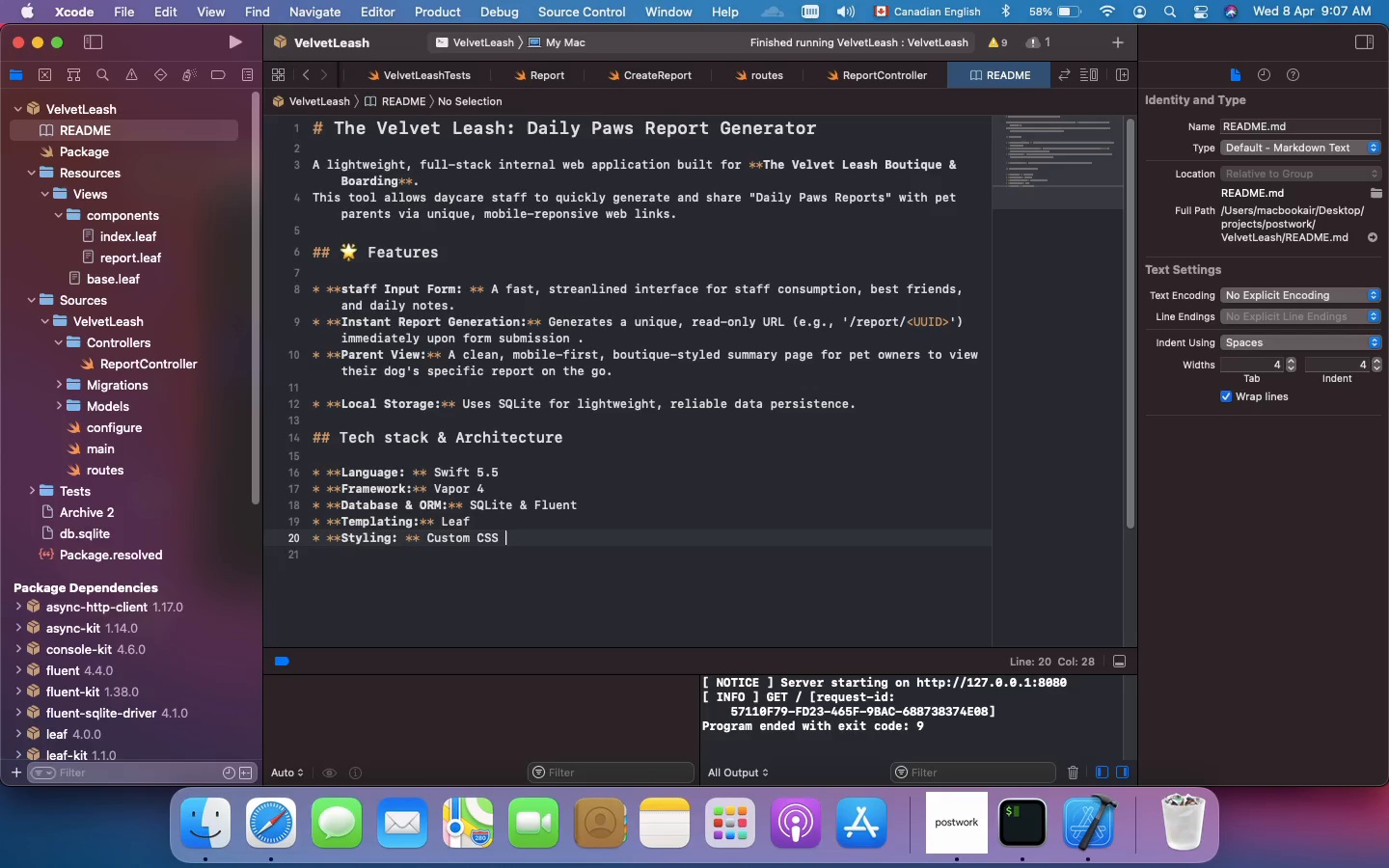 
wait(13.51)
 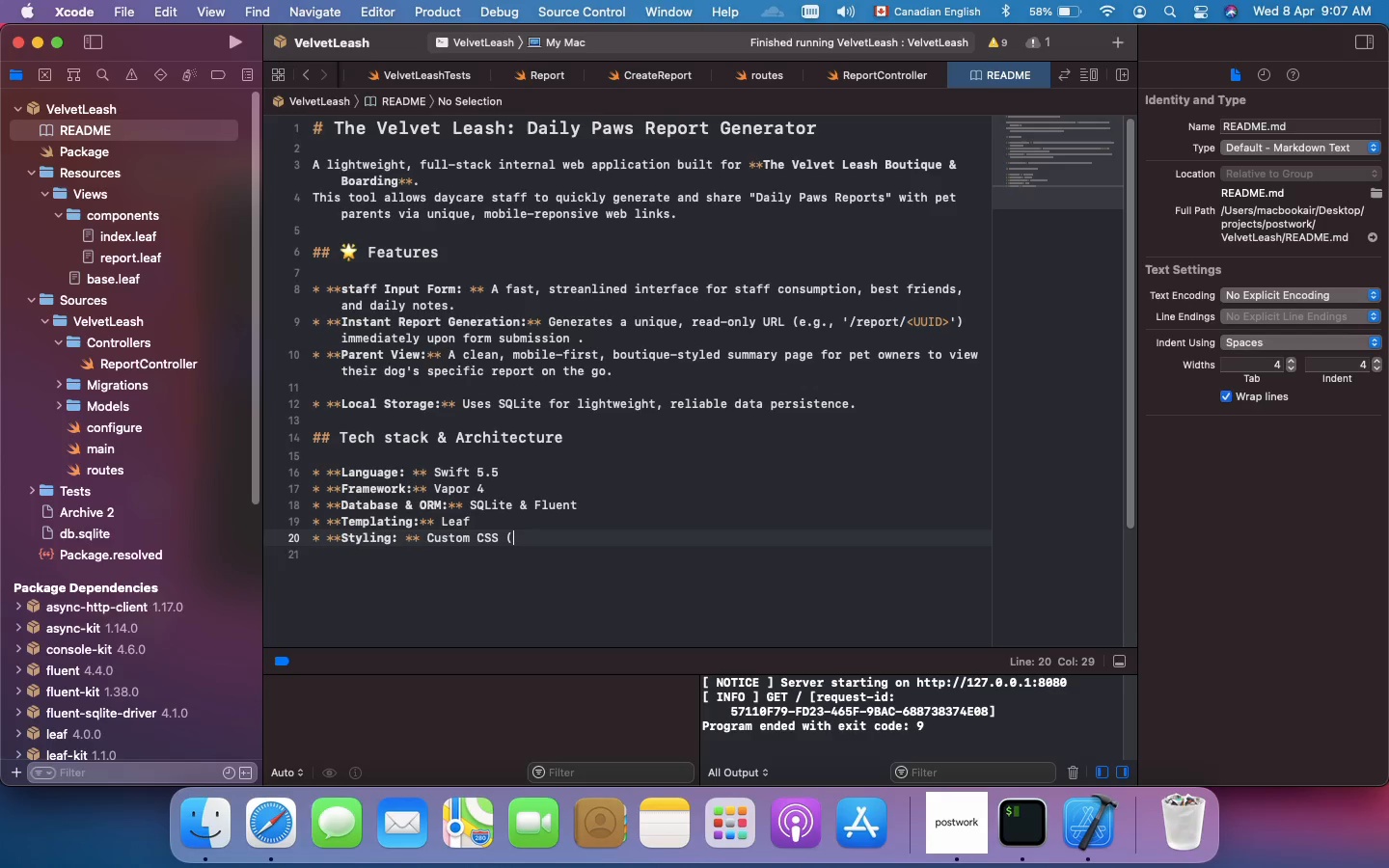 
key(Shift+9)
 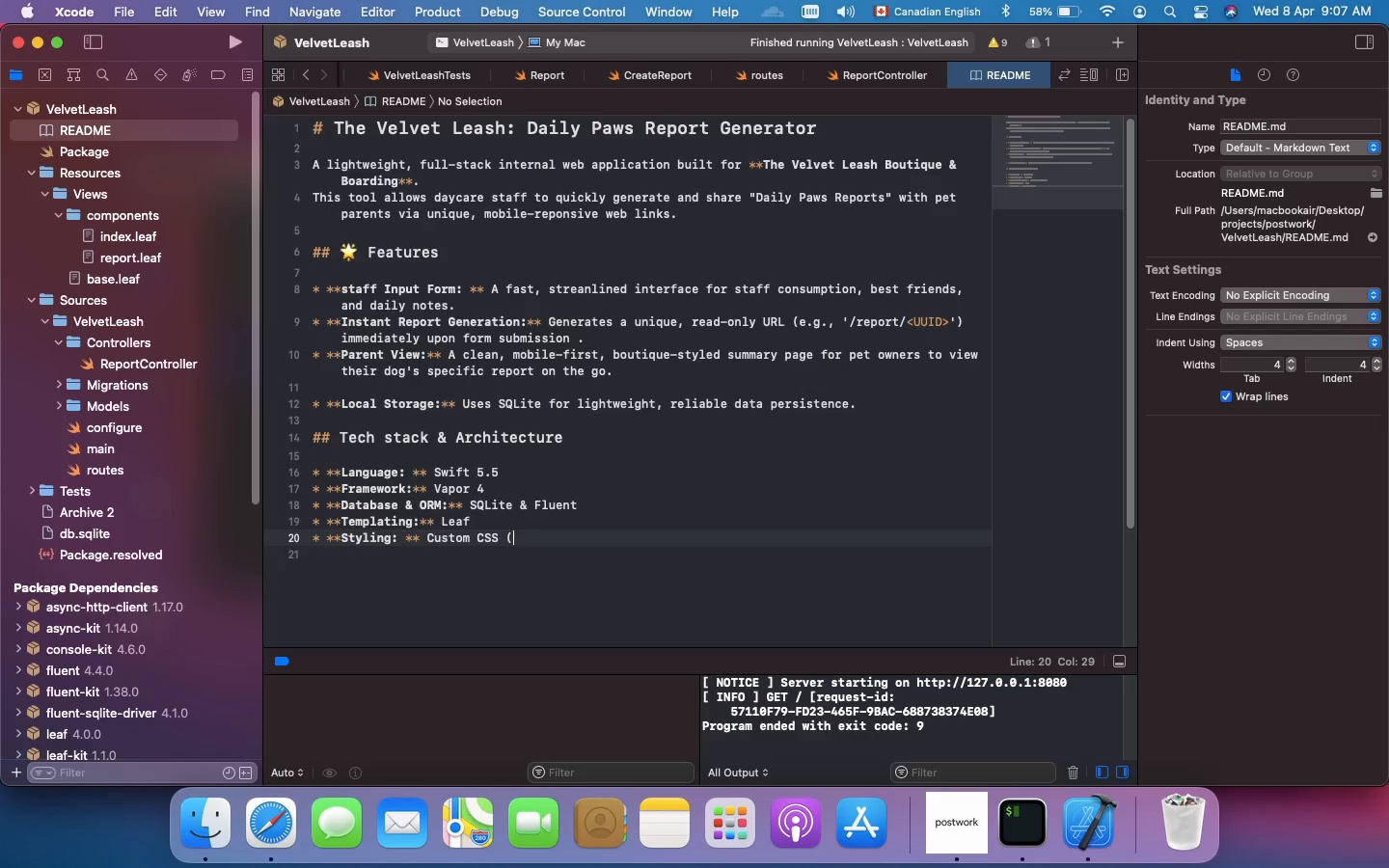 
type(Mobile )
key(Backspace)
type(-first, boutu)
key(Backspace)
type(ique aesthetic)
 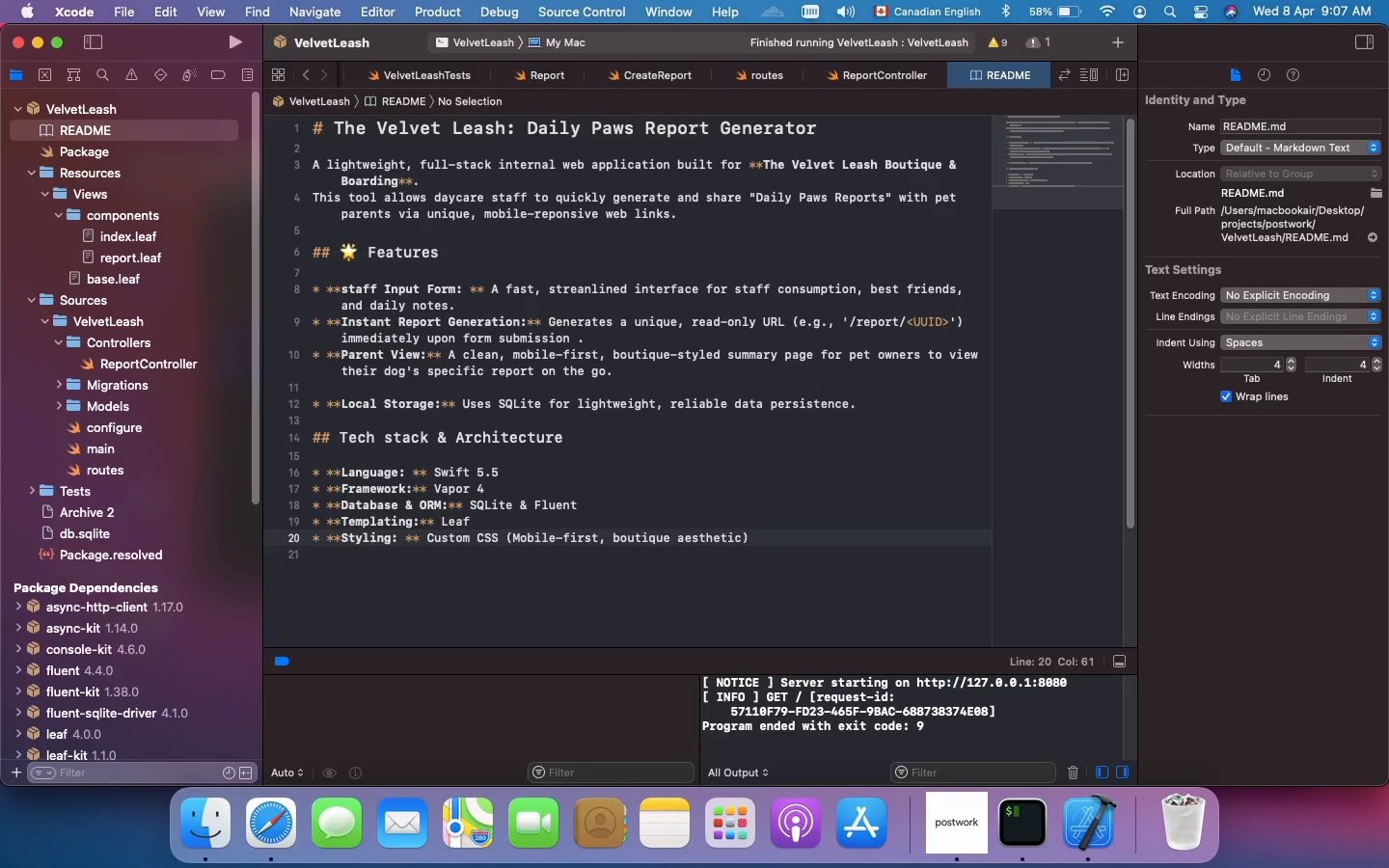 
key(ArrowRight)
 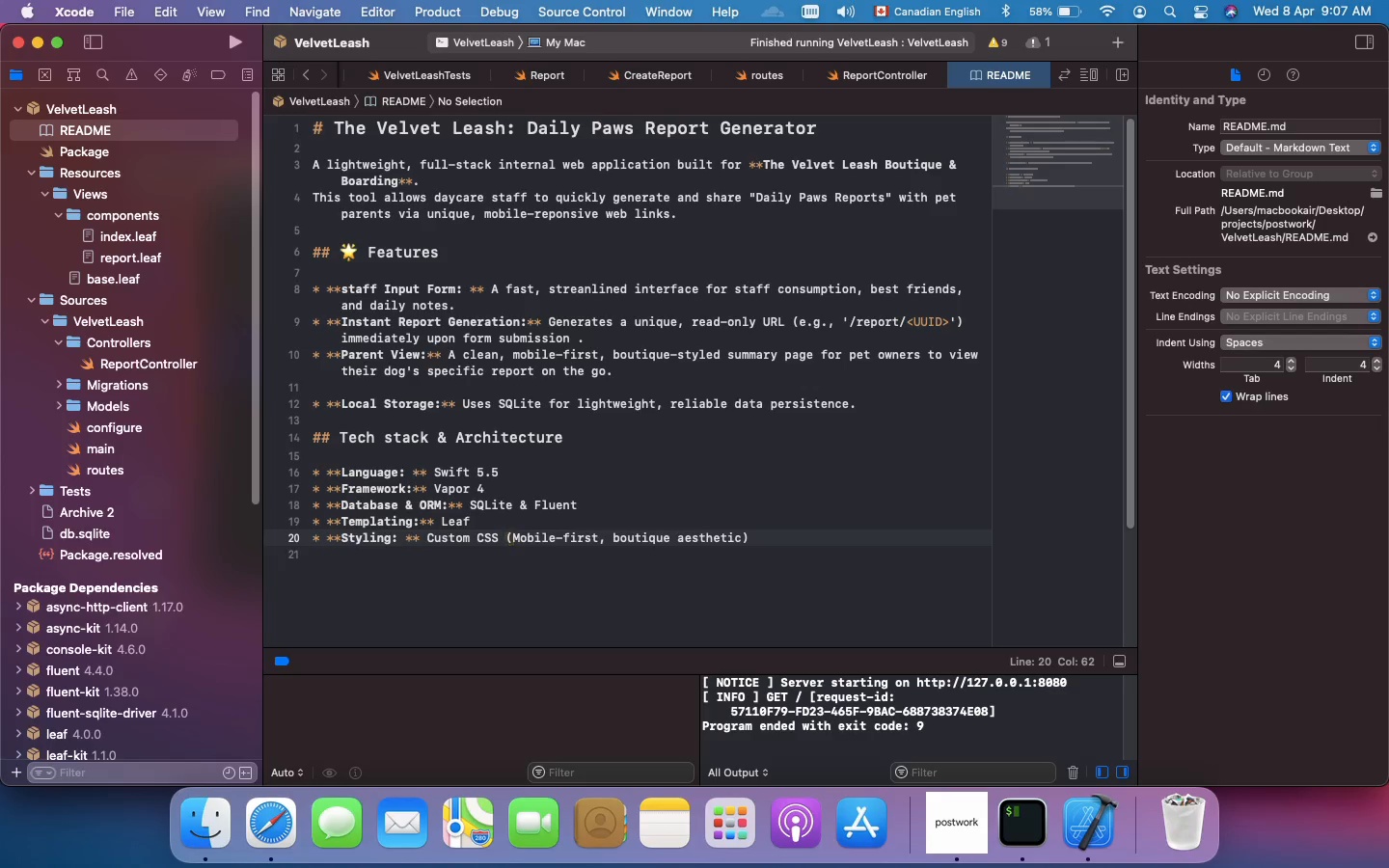 
key(Enter)
 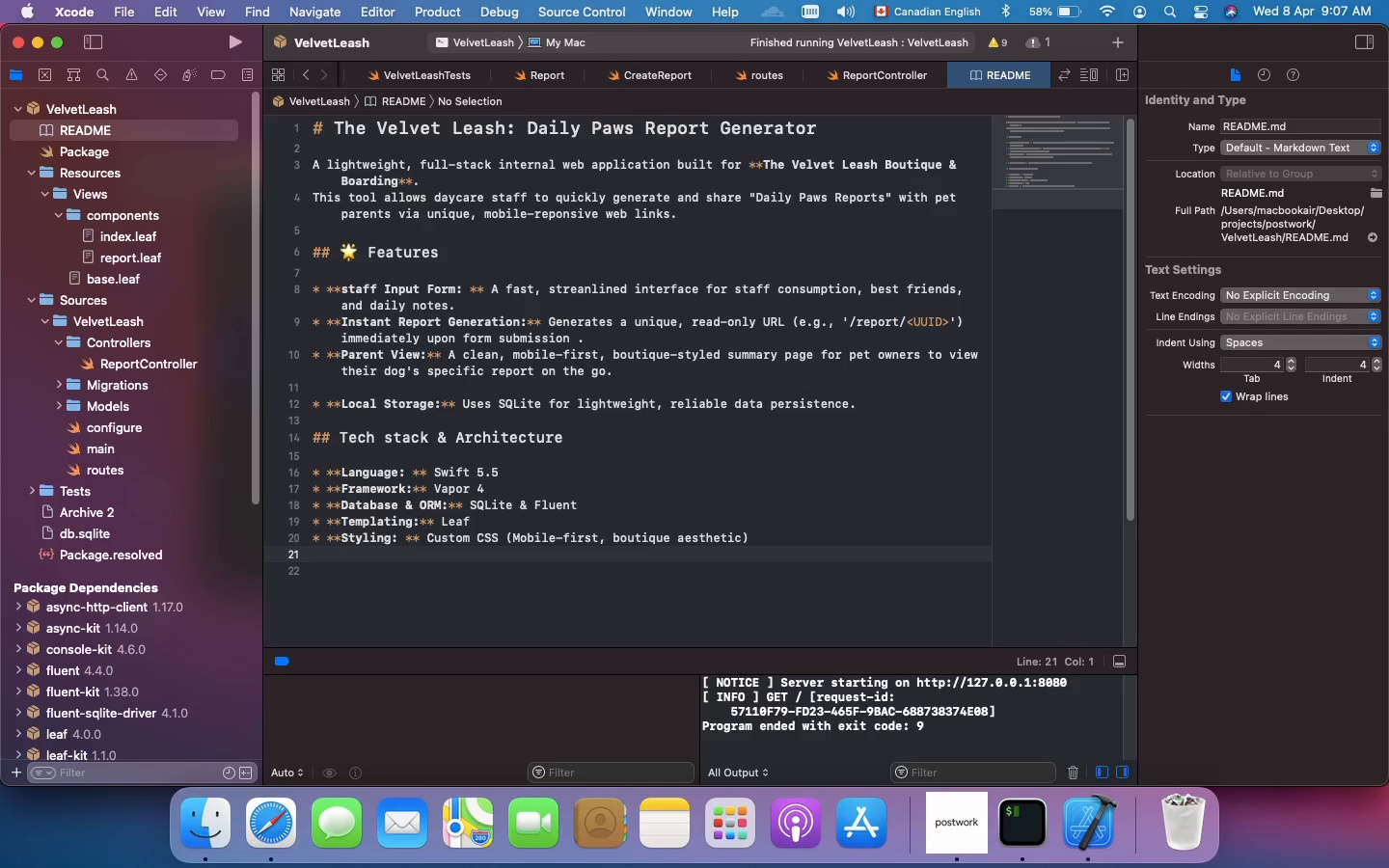 
type(* **)
 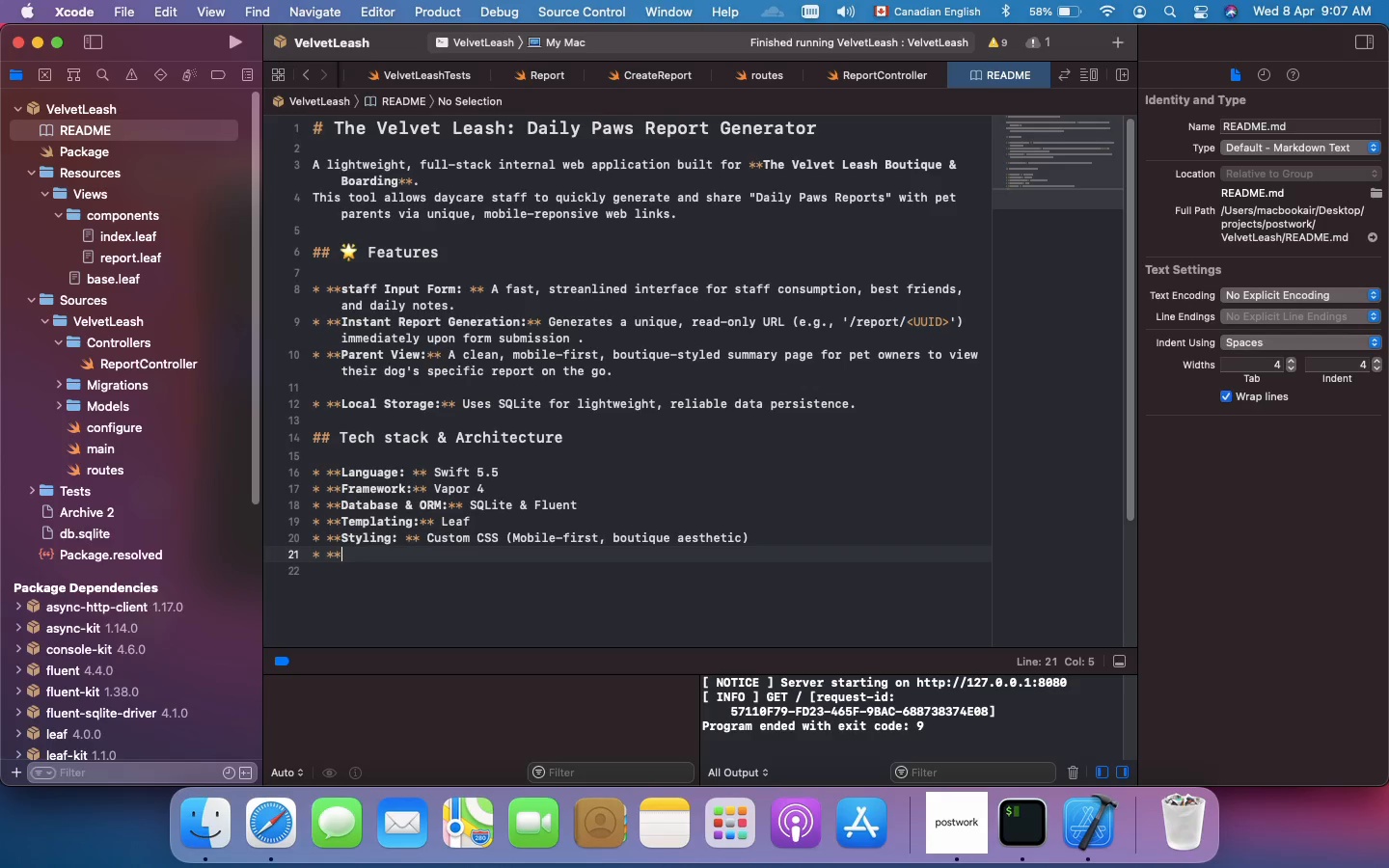 
wait(26.03)
 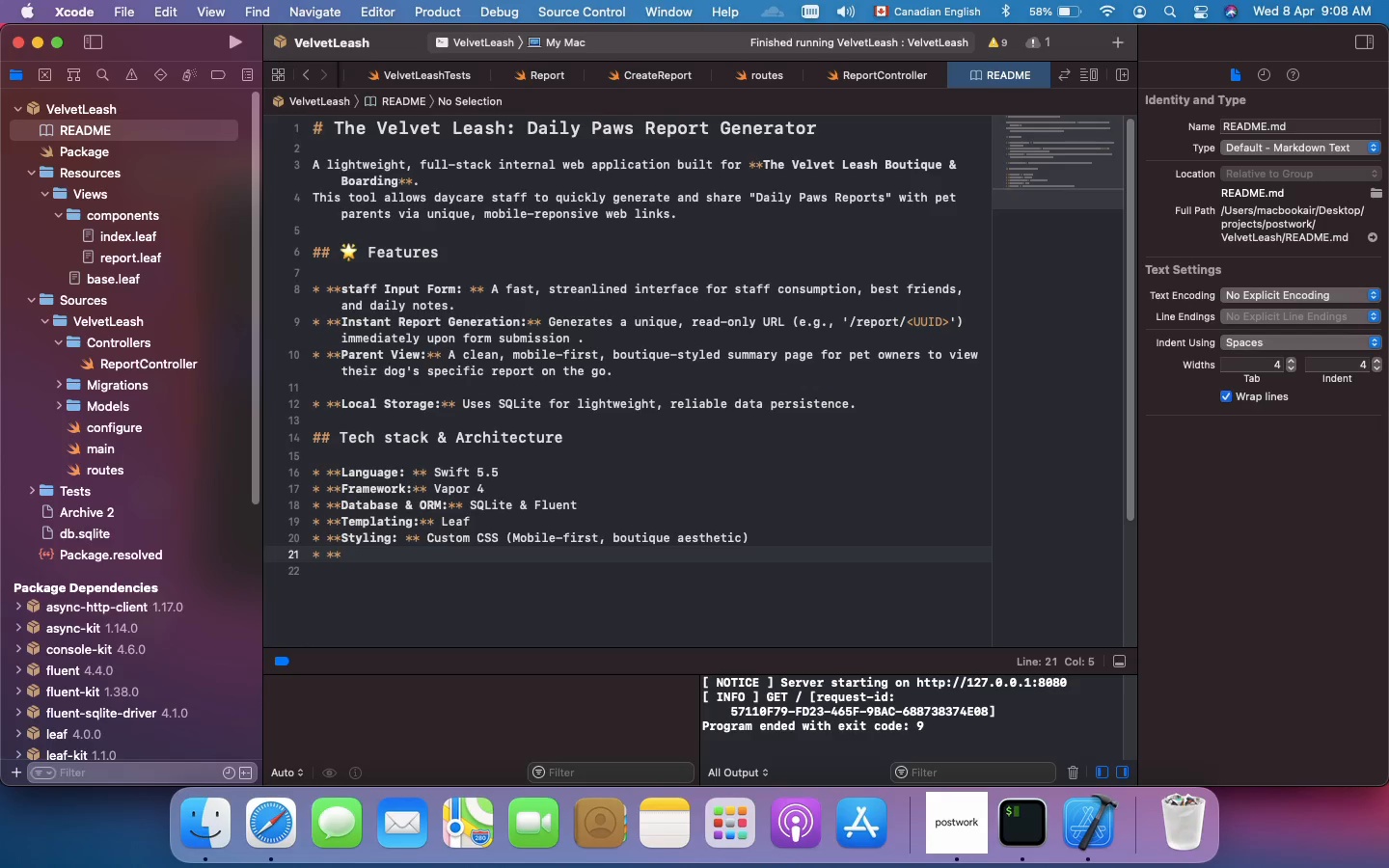 
type(Concurrency: ** Even)
 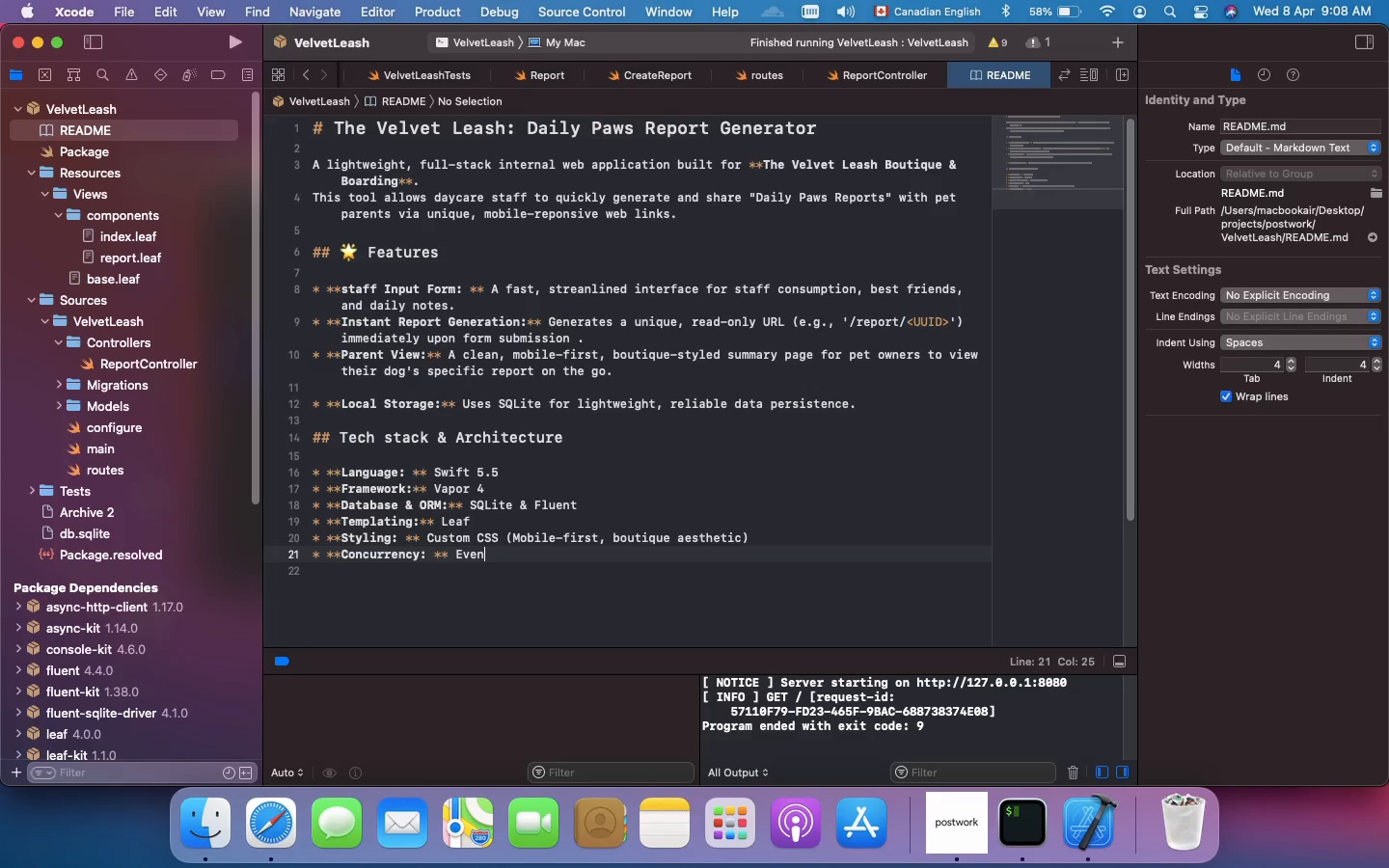 
wait(13.48)
 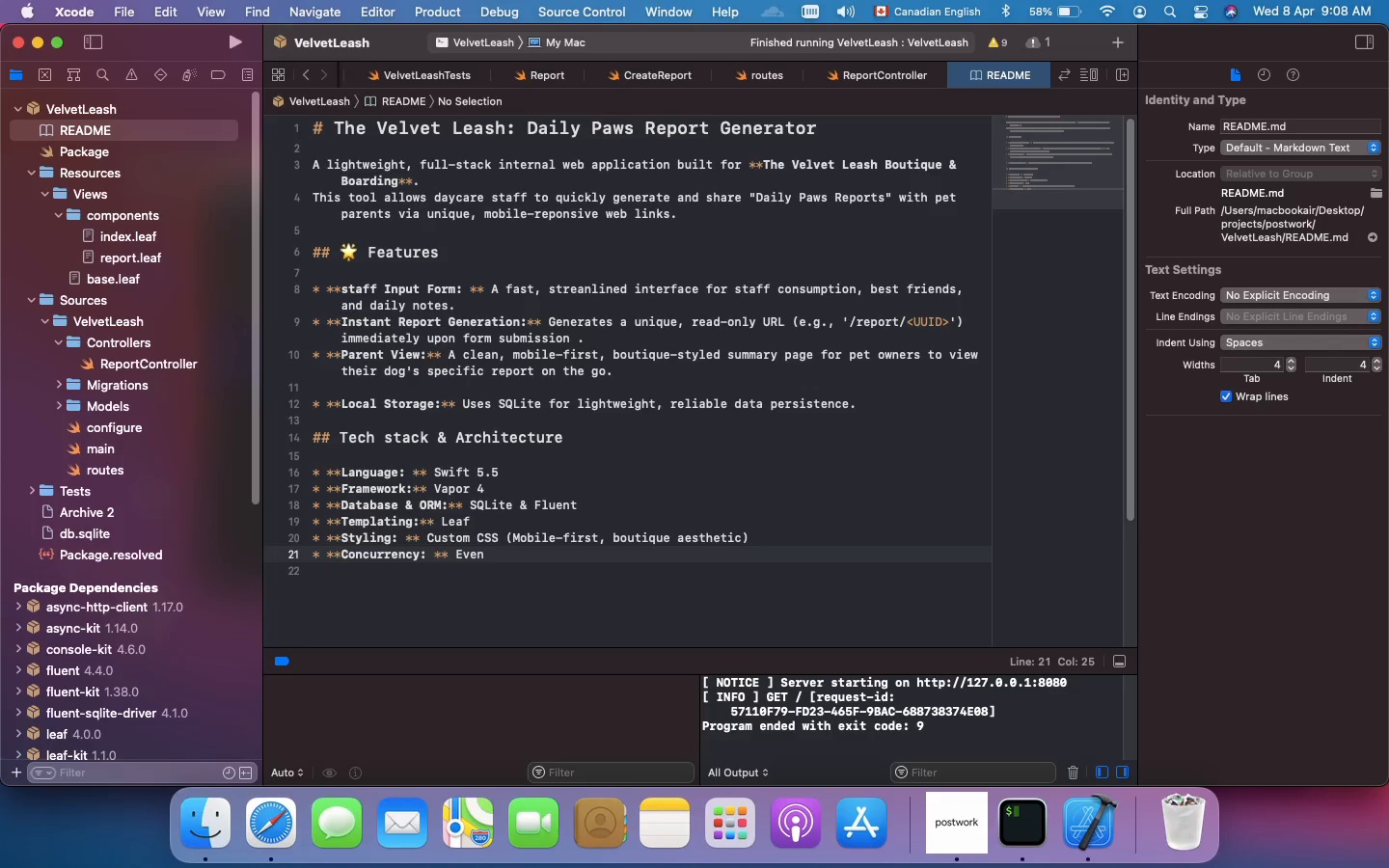 
key(T)
 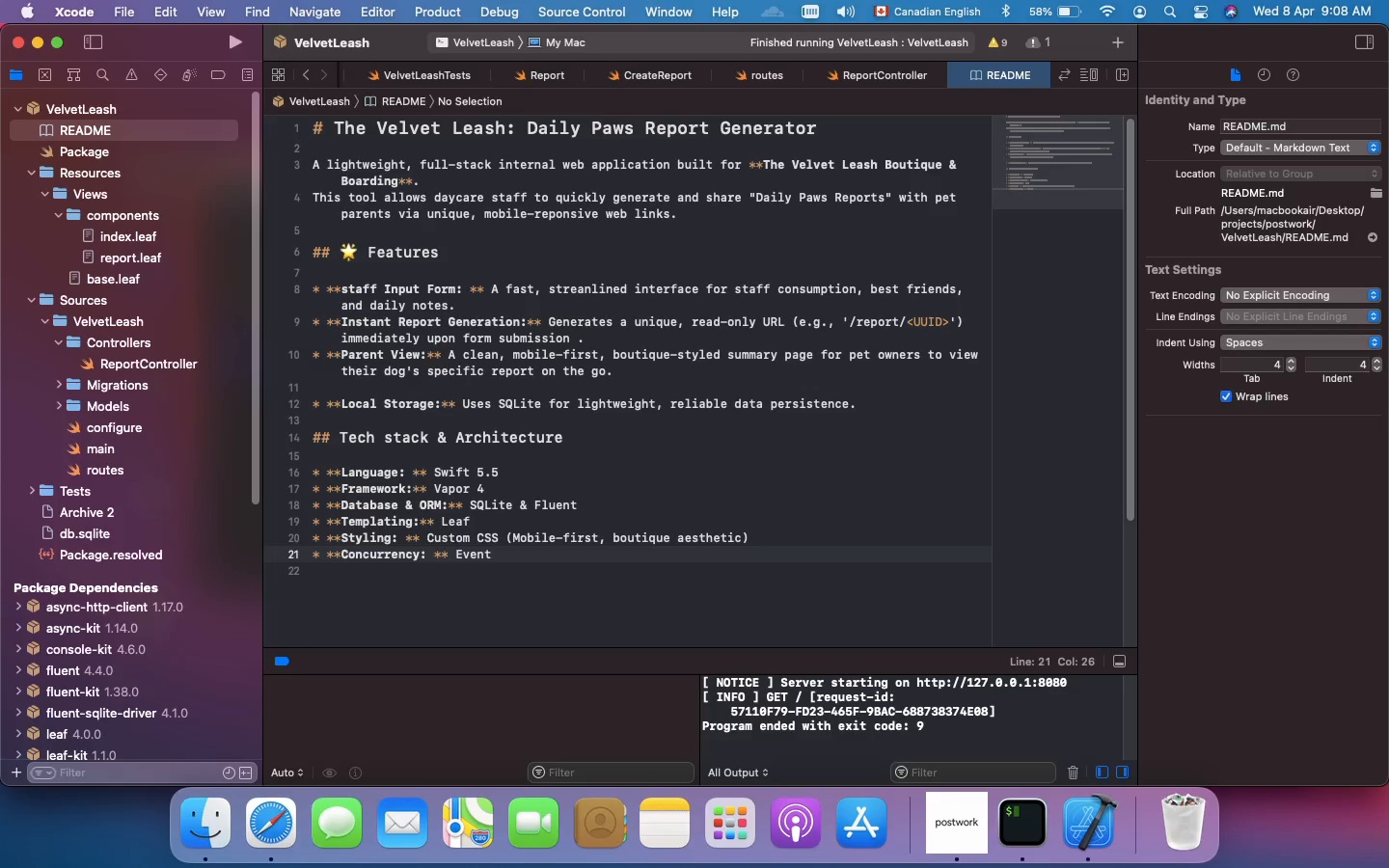 
type(LoopFuture )
 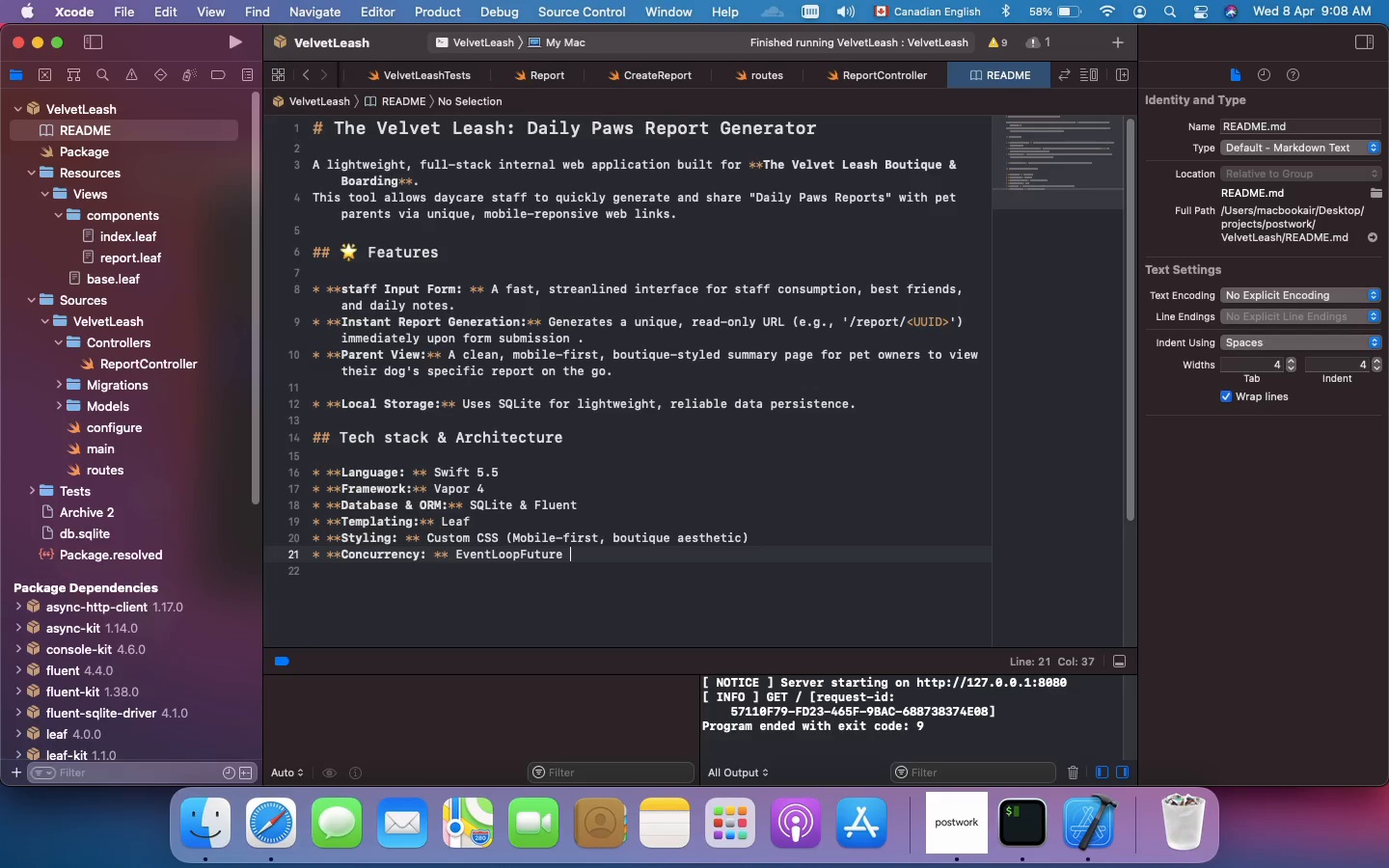 
key(Backquote)
 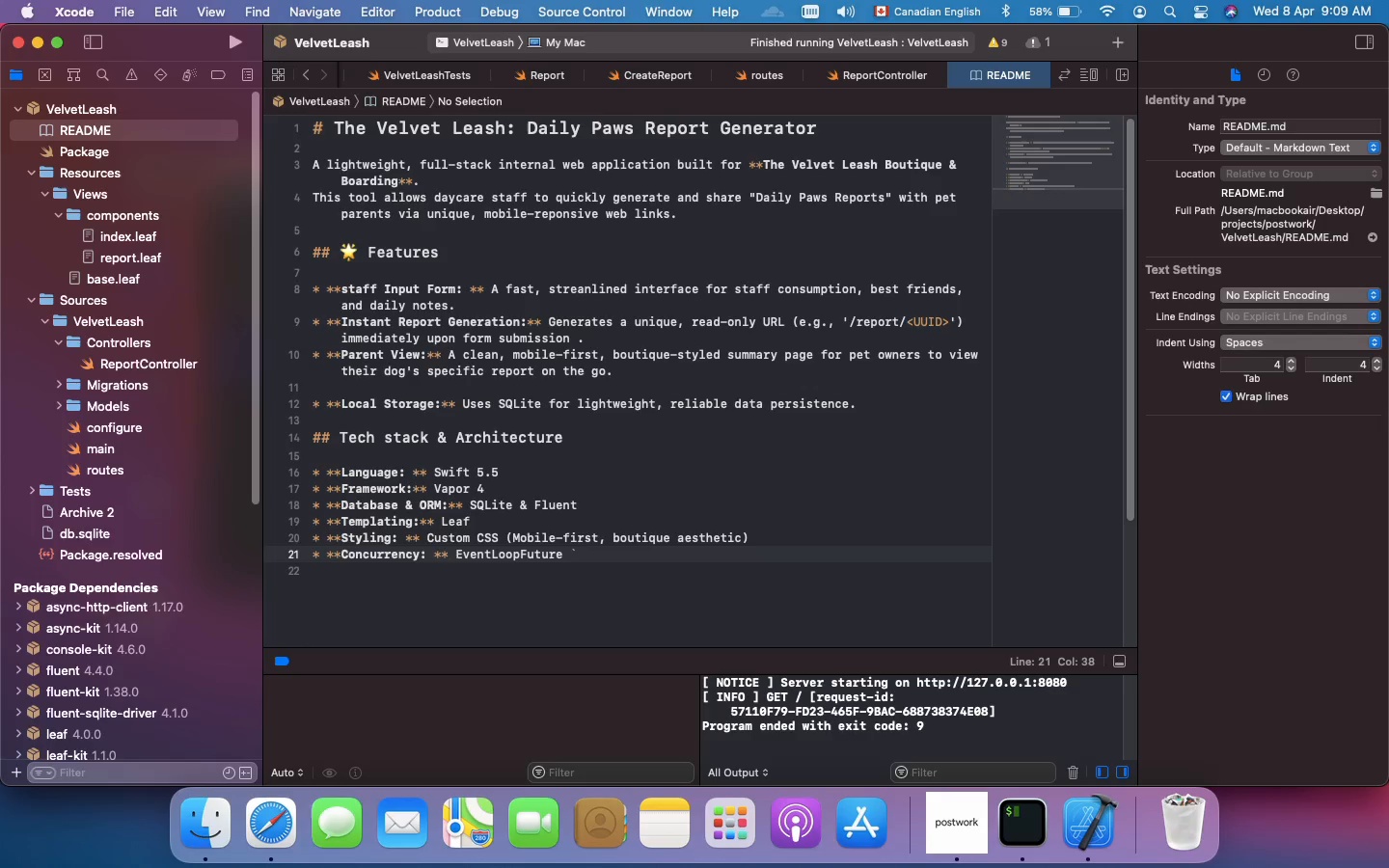 
type((Archu)
key(Backspace)
type(itected S)
key(Backspace)
type(specificakk)
key(Backspace)
key(Backspace)
type(lly for macOS)
 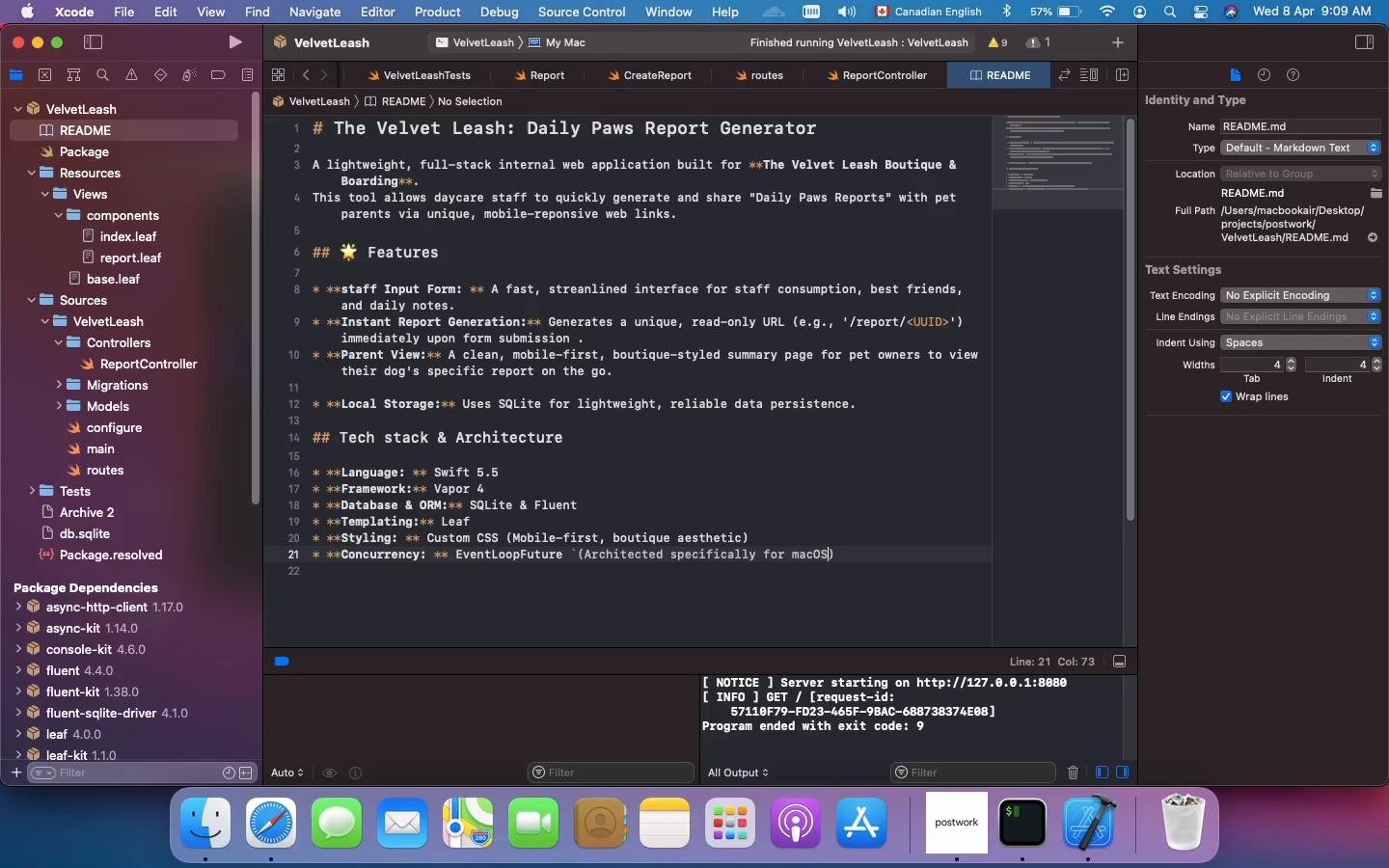 
wait(5.91)
 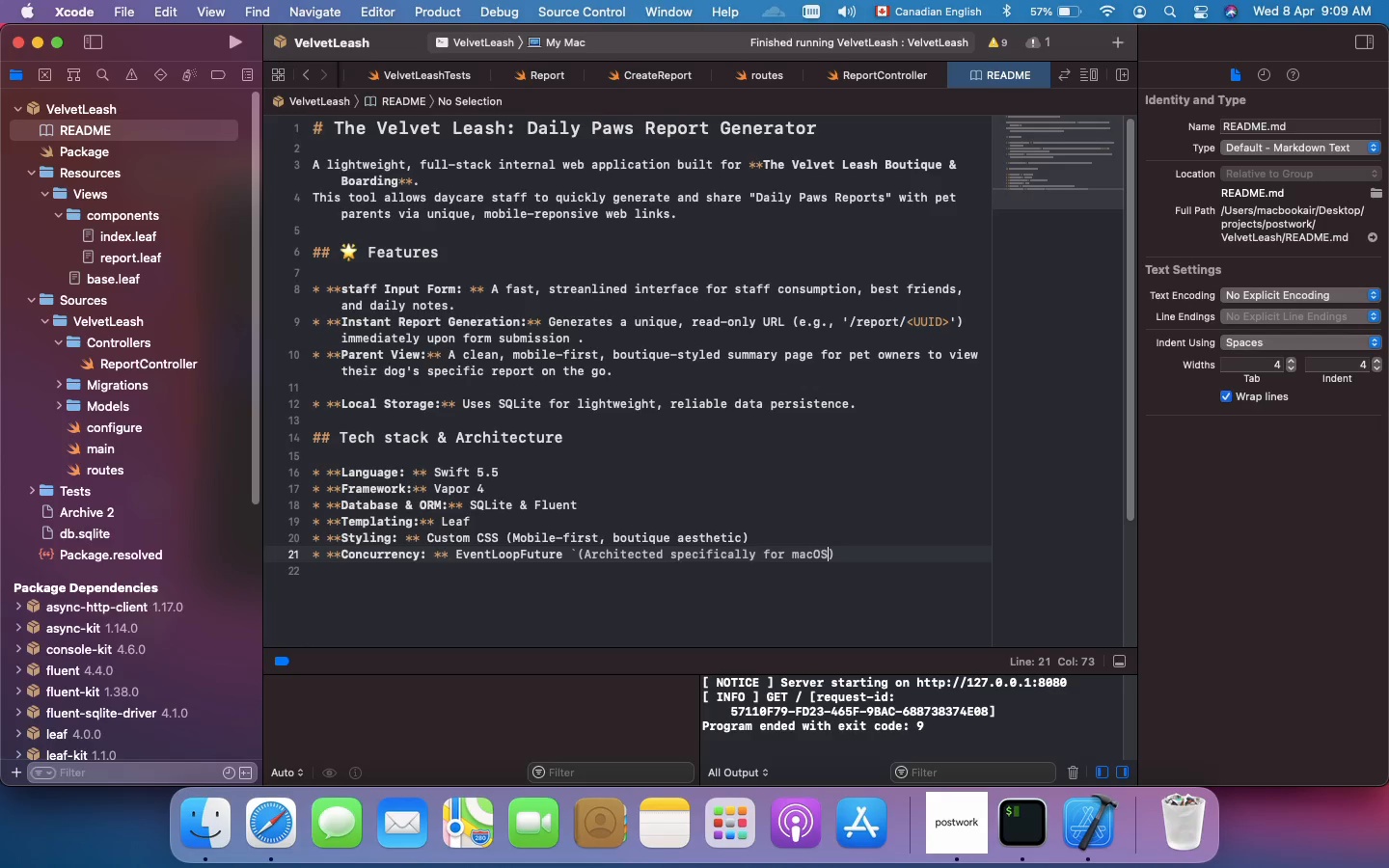 
type( 11/ xcode 13 compatibility)
 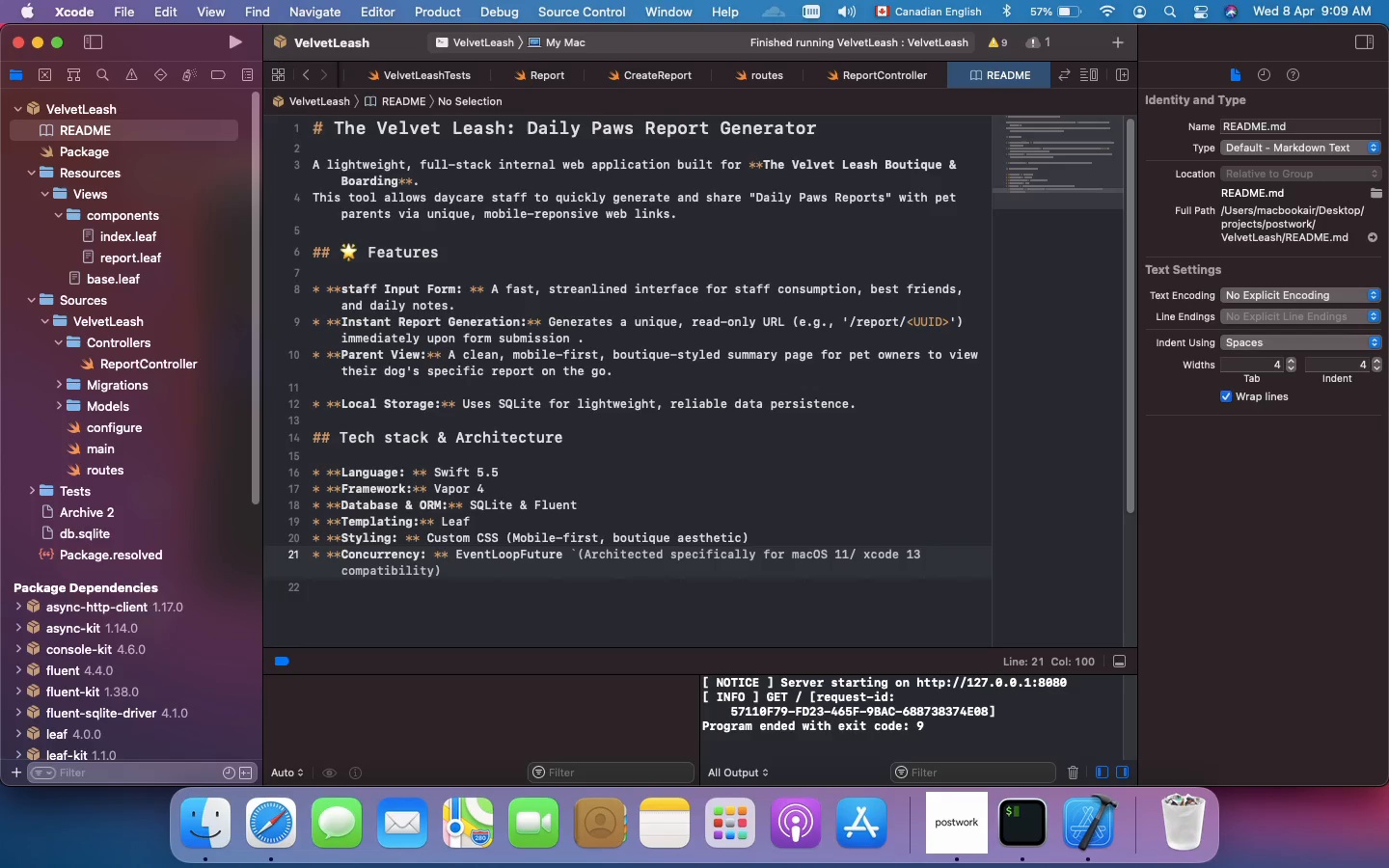 
key(ArrowRight)
 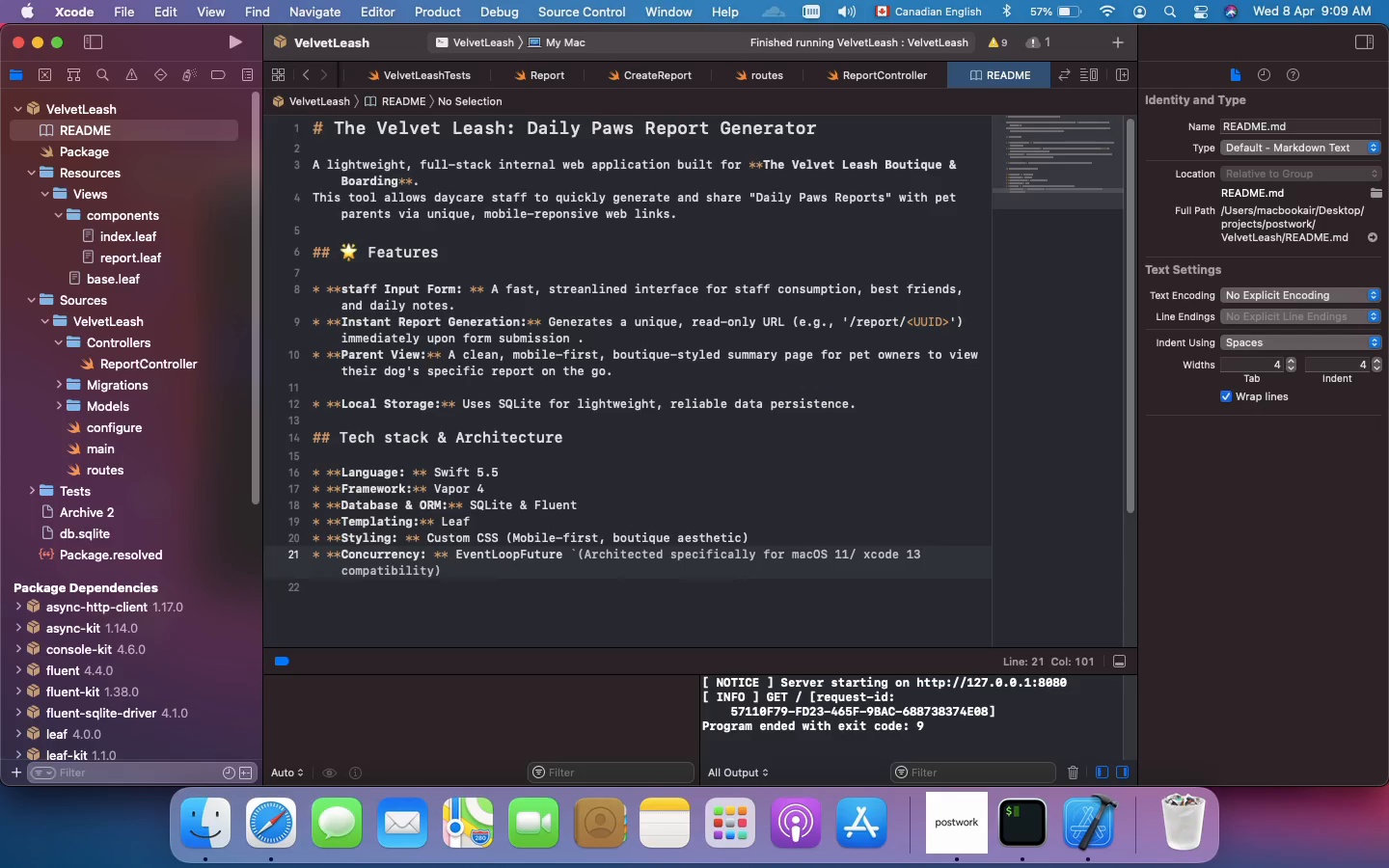 
key(Enter)
 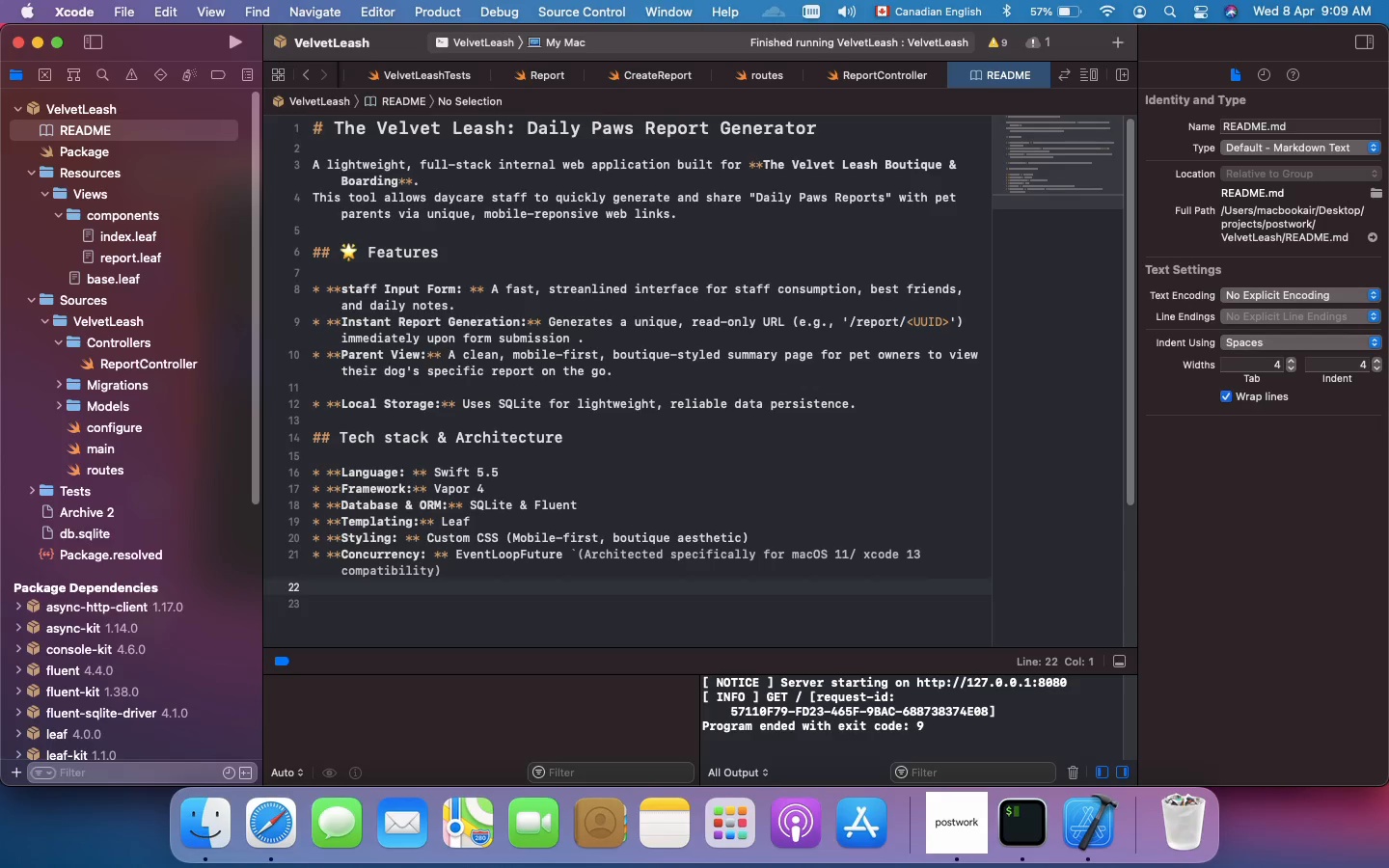 
key(Enter)
 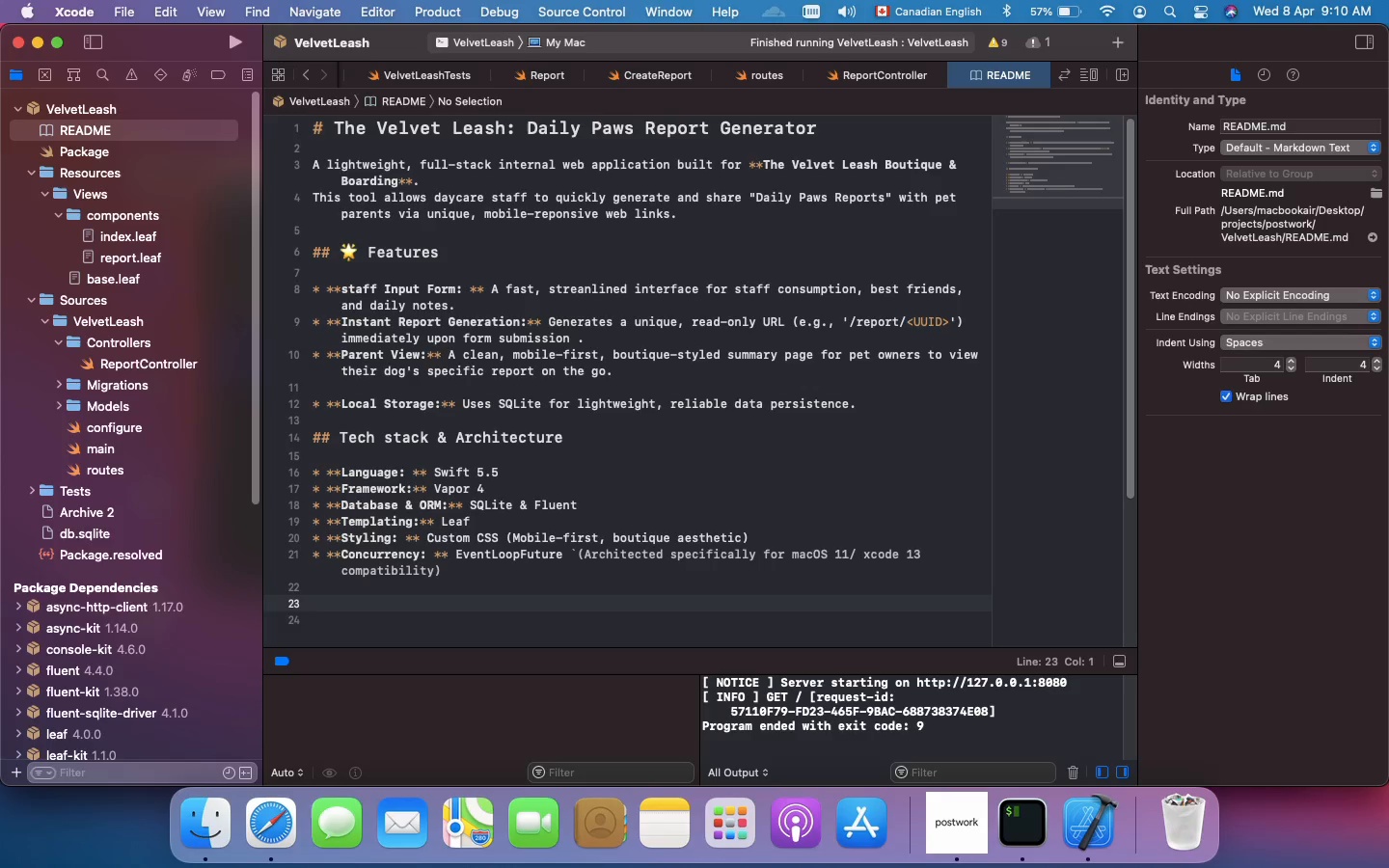 
type(### Prerequisites)
 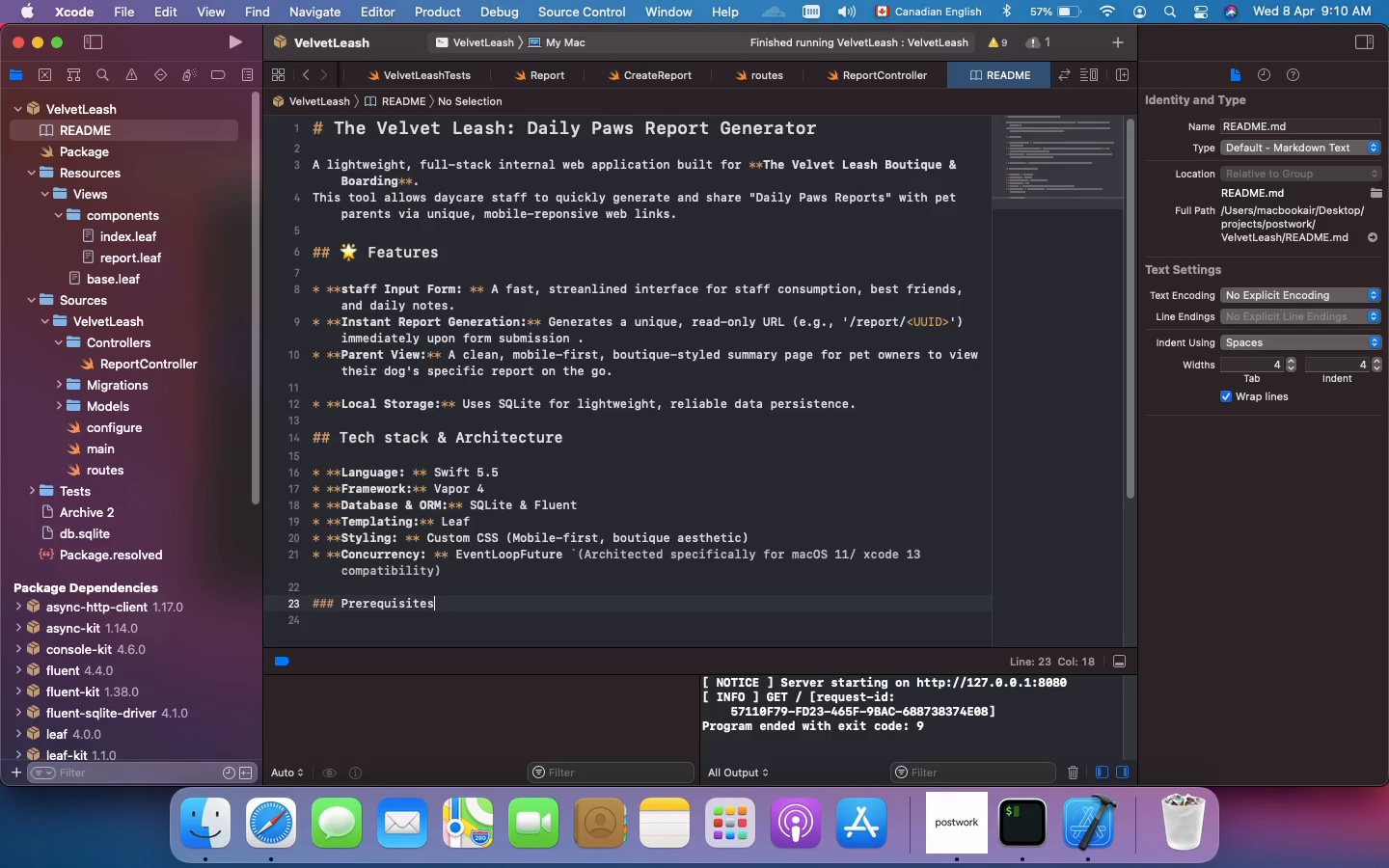 
key(Enter)
 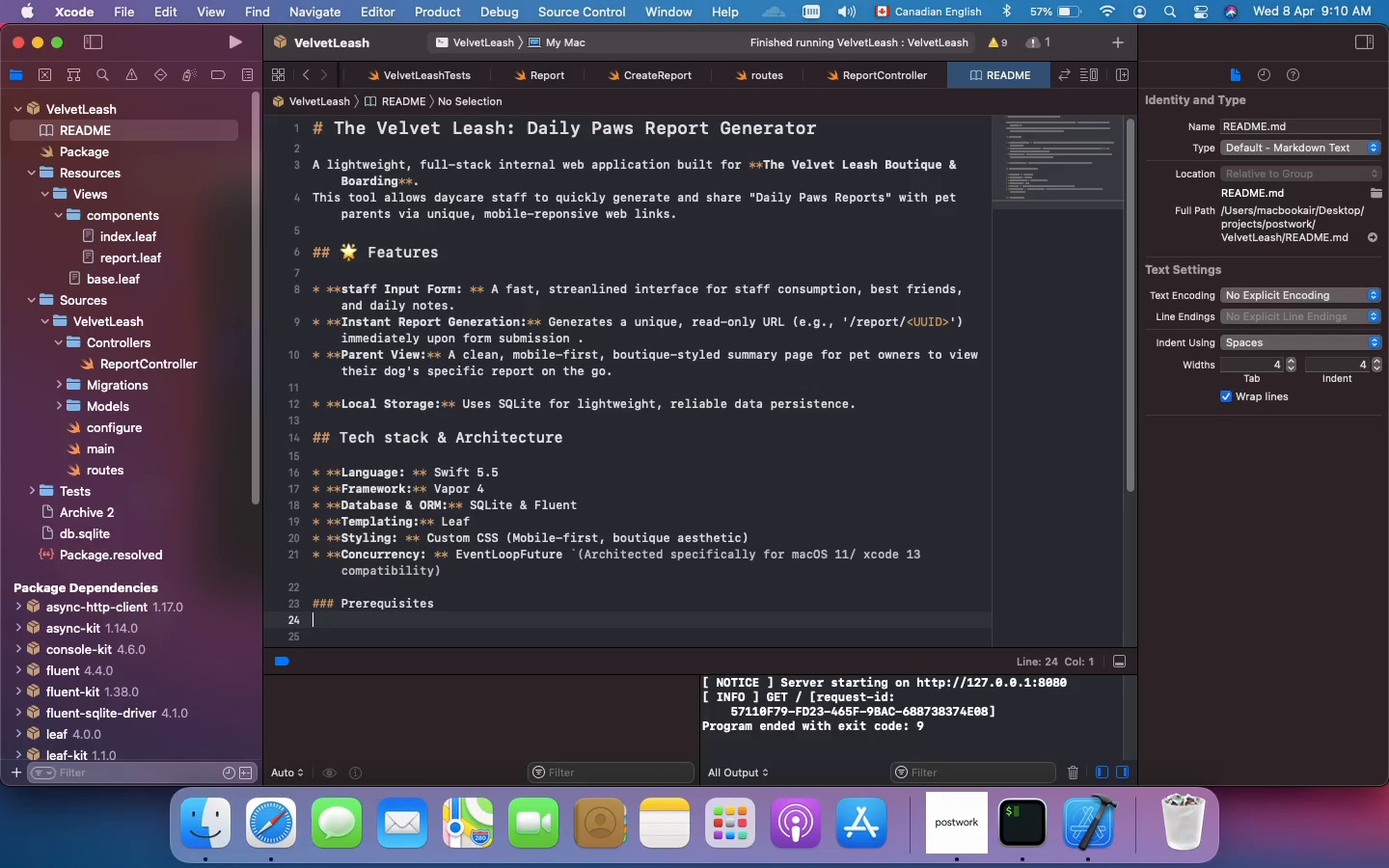 
key(Enter)
 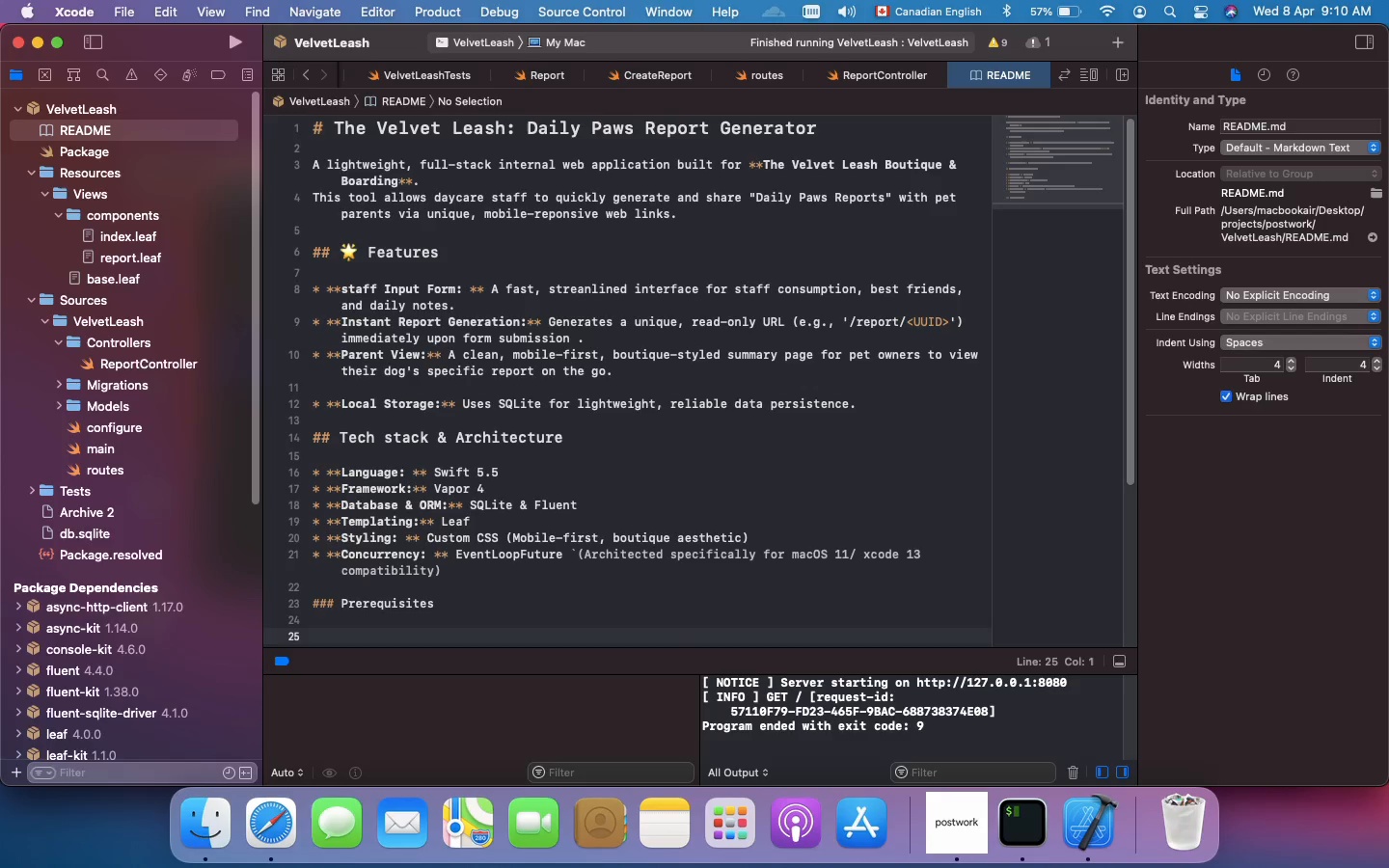 
scroll: coordinate [728, 352], scroll_direction: down, amount: 14.0
 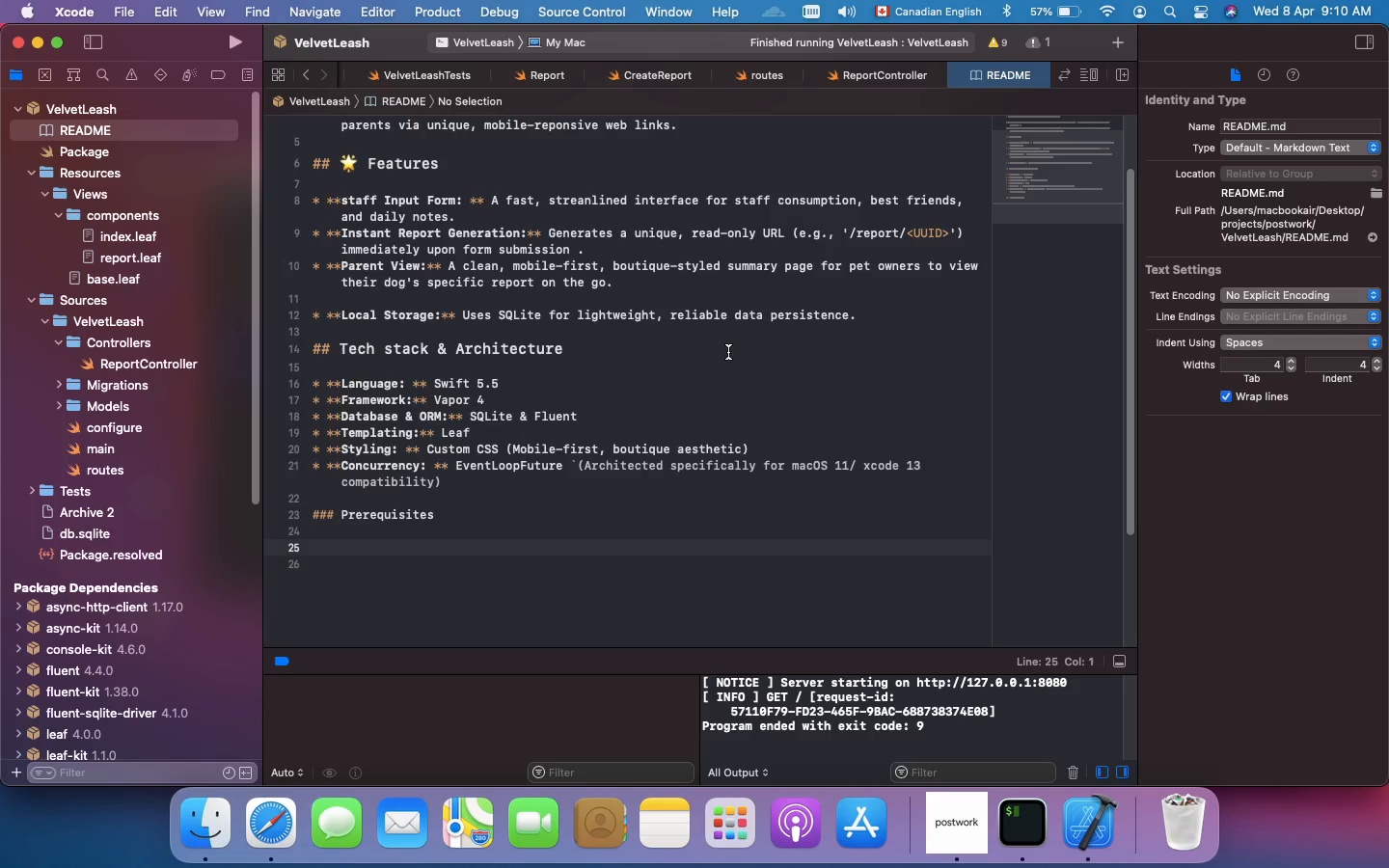 
wait(31.38)
 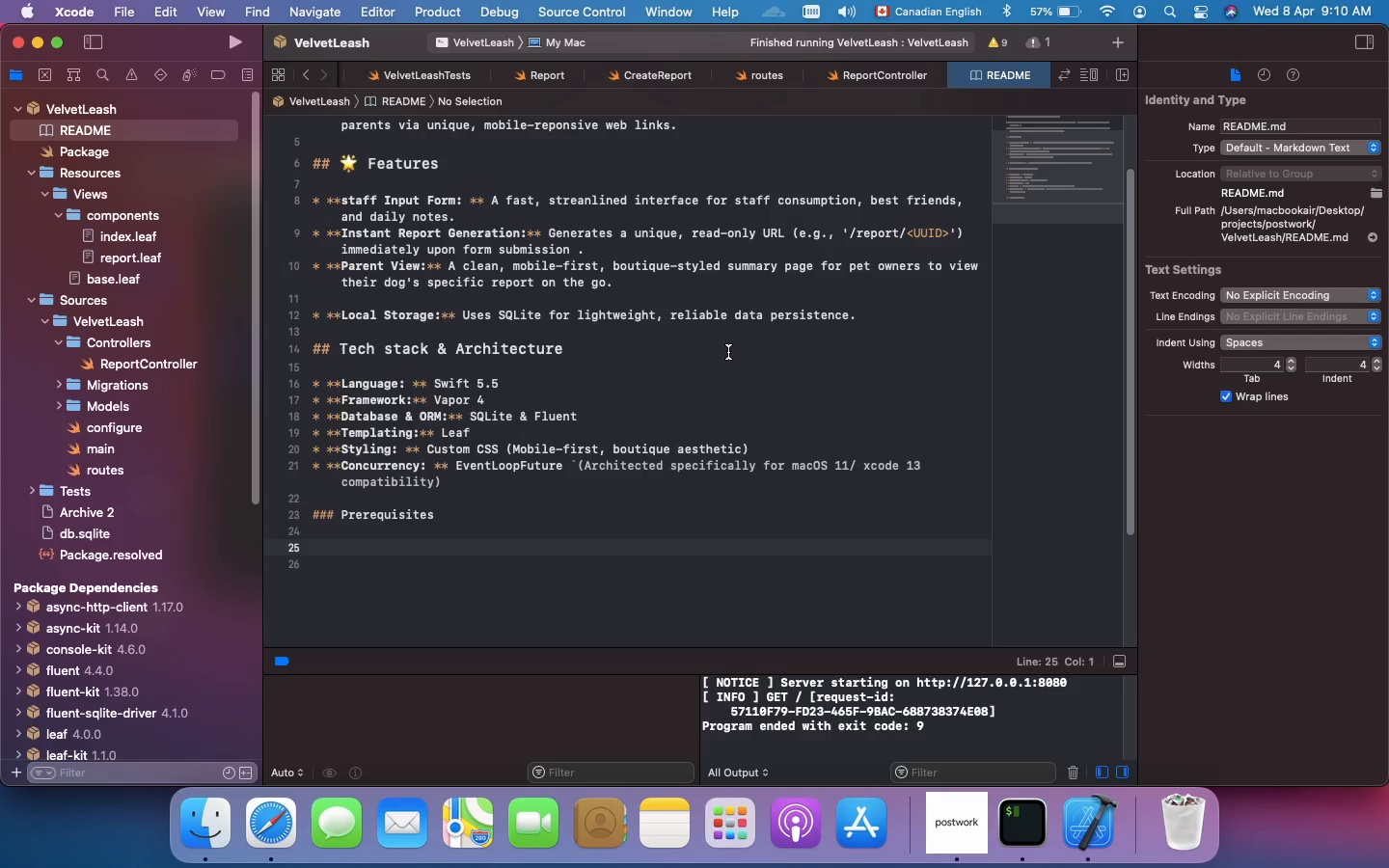 
double_click([390, 517])
 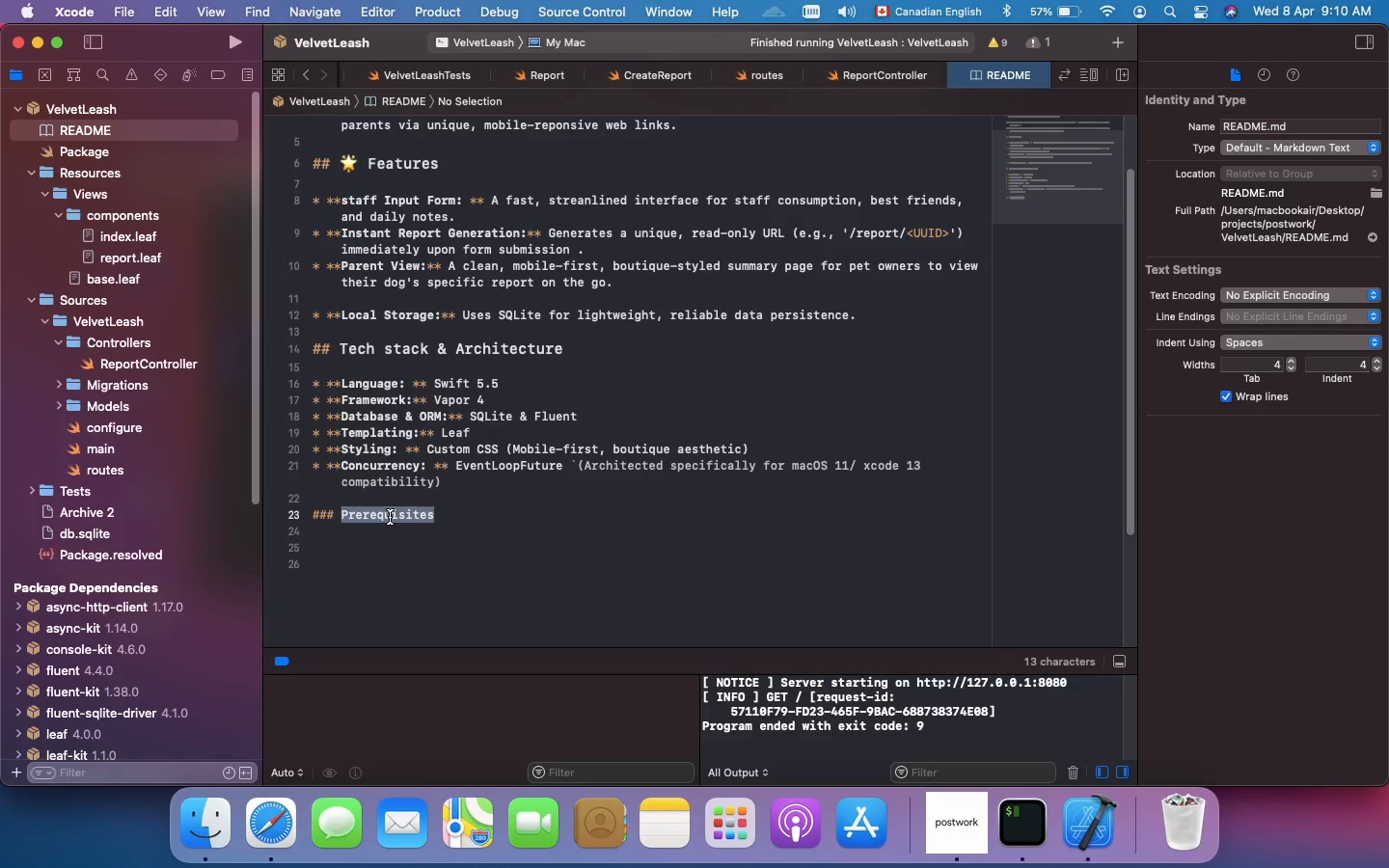 
key(Backspace)
type([Fn]rock)
 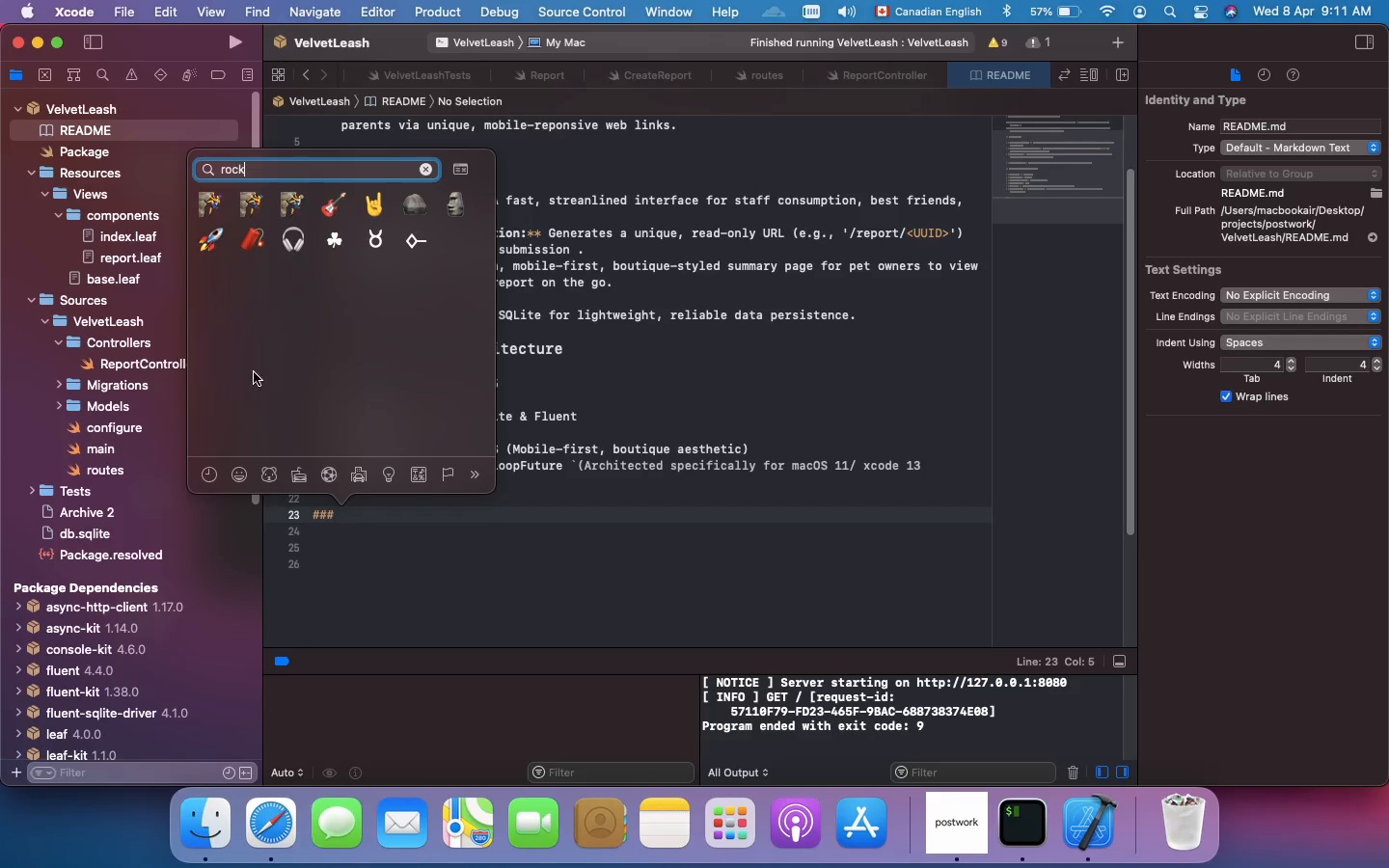 
left_click([224, 236])
 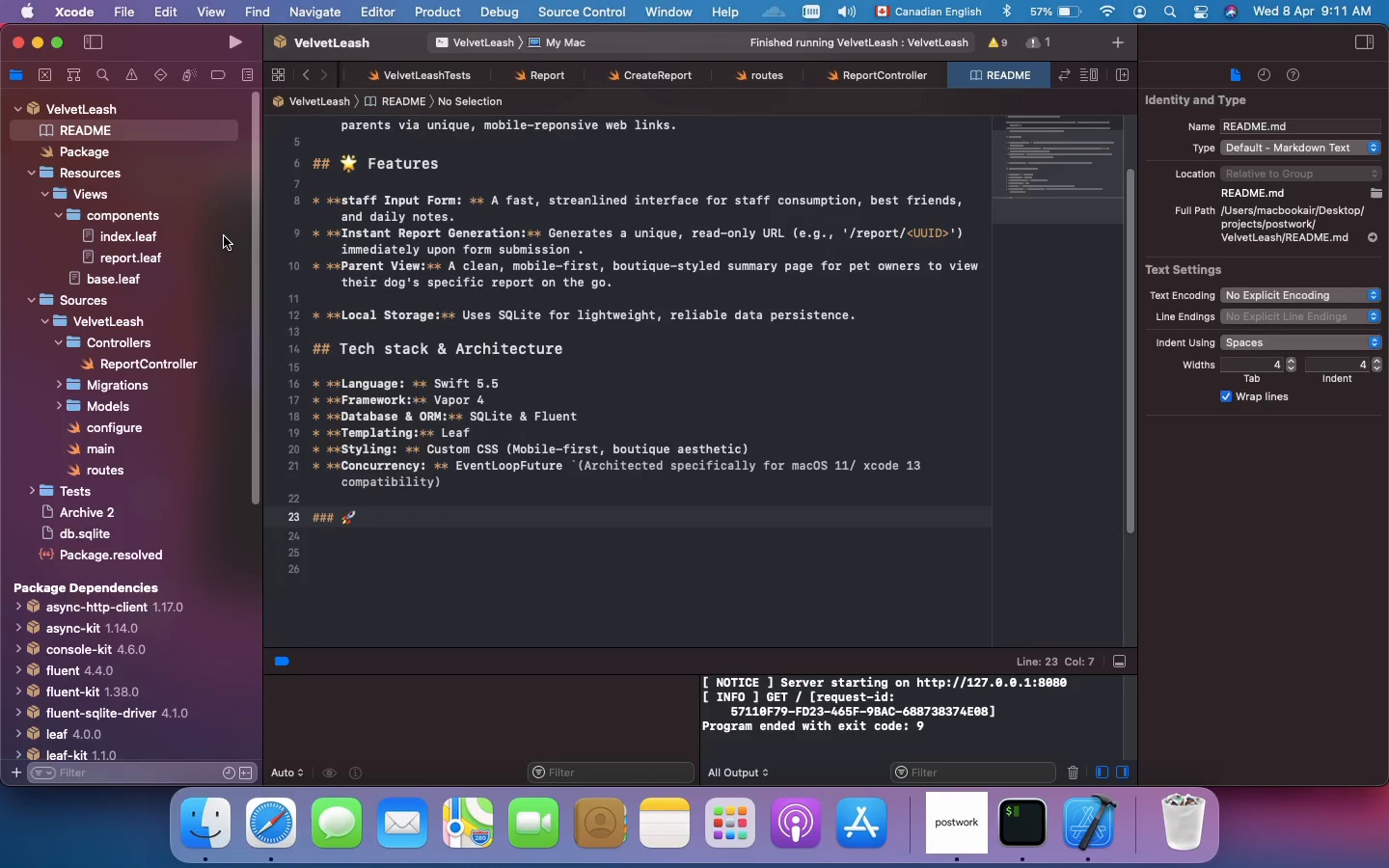 
type( Getting Started)
 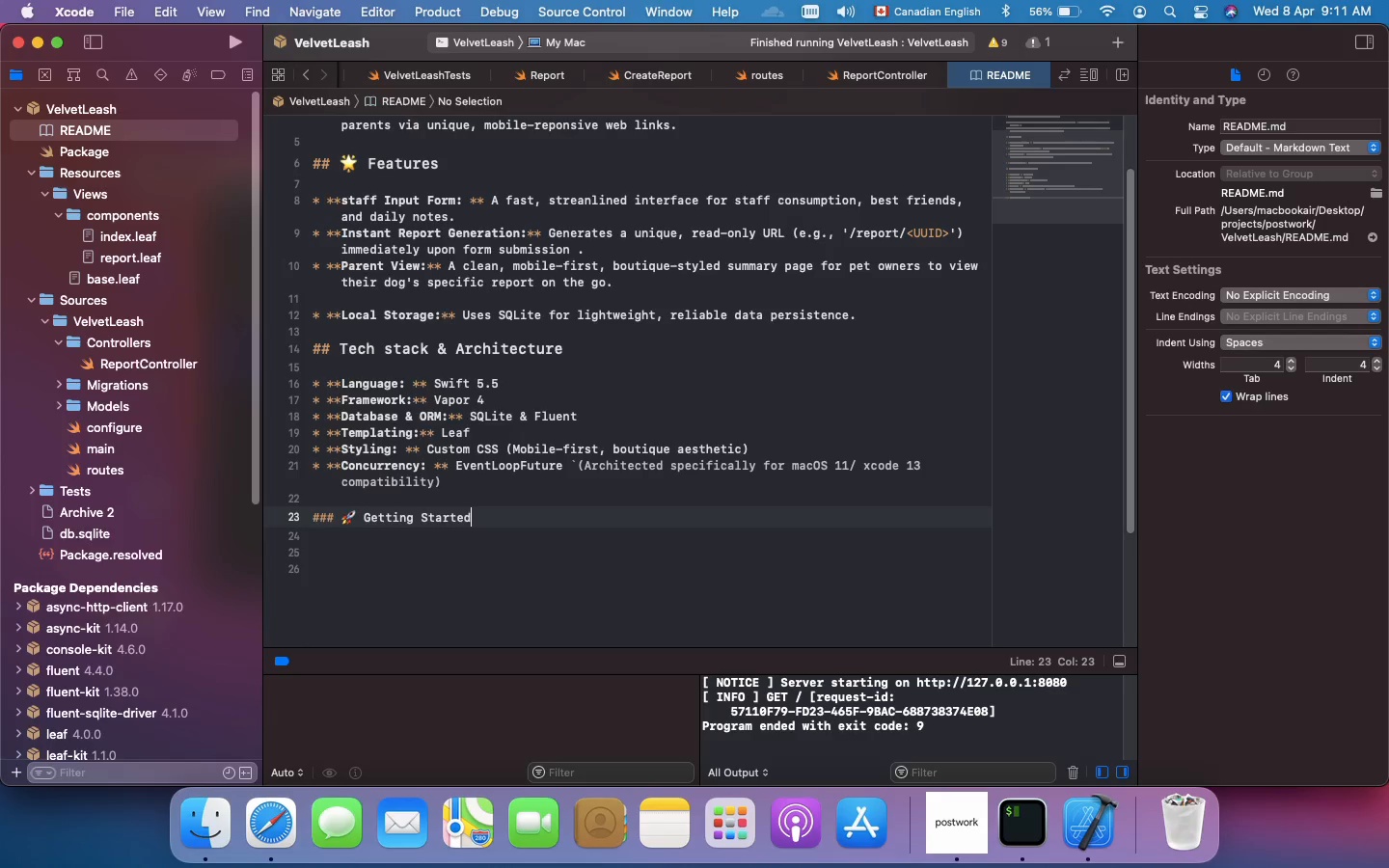 
key(Enter)
 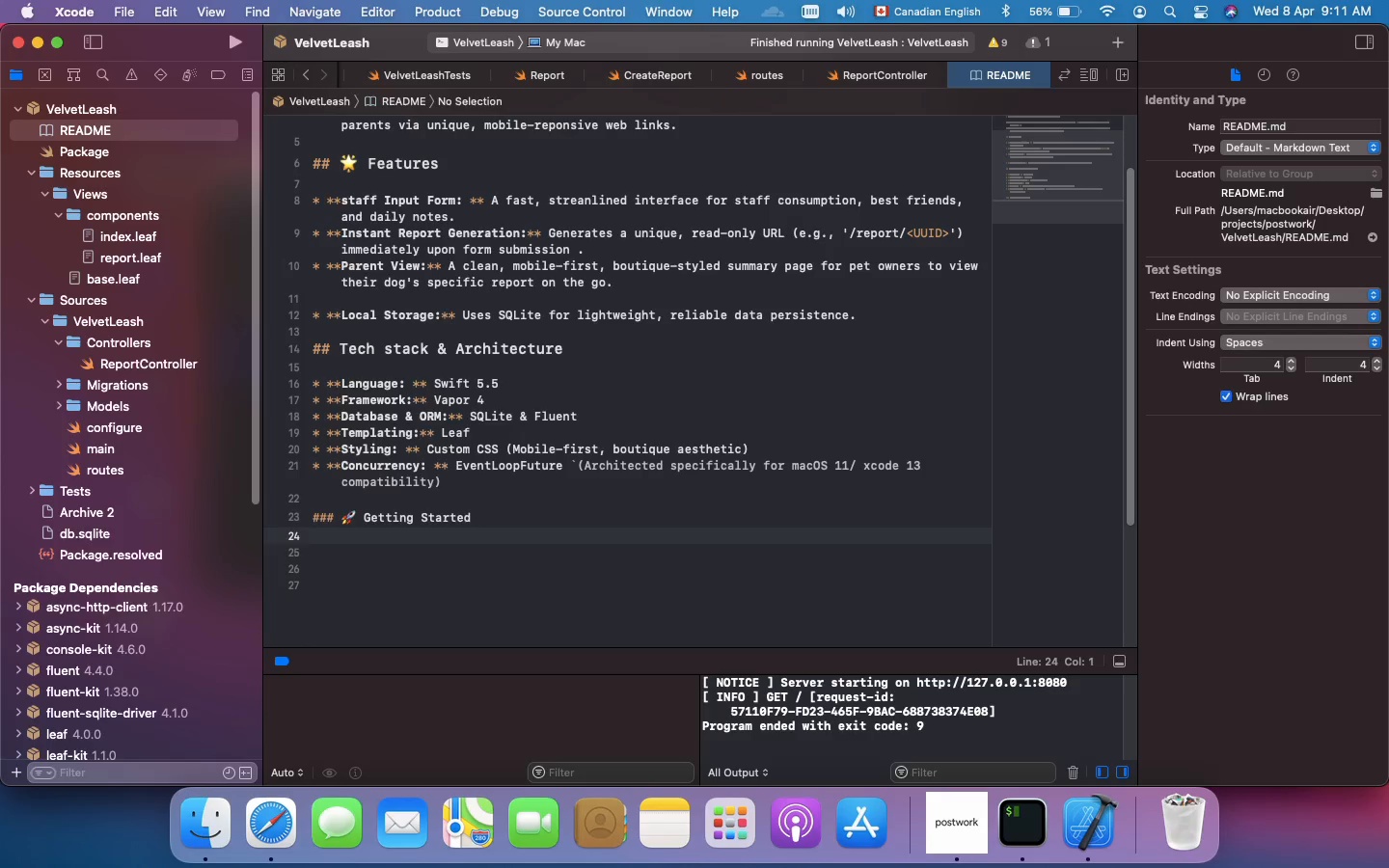 
type(Follow these instructions to get a copy of the project up and running on your local machine using xcode)
 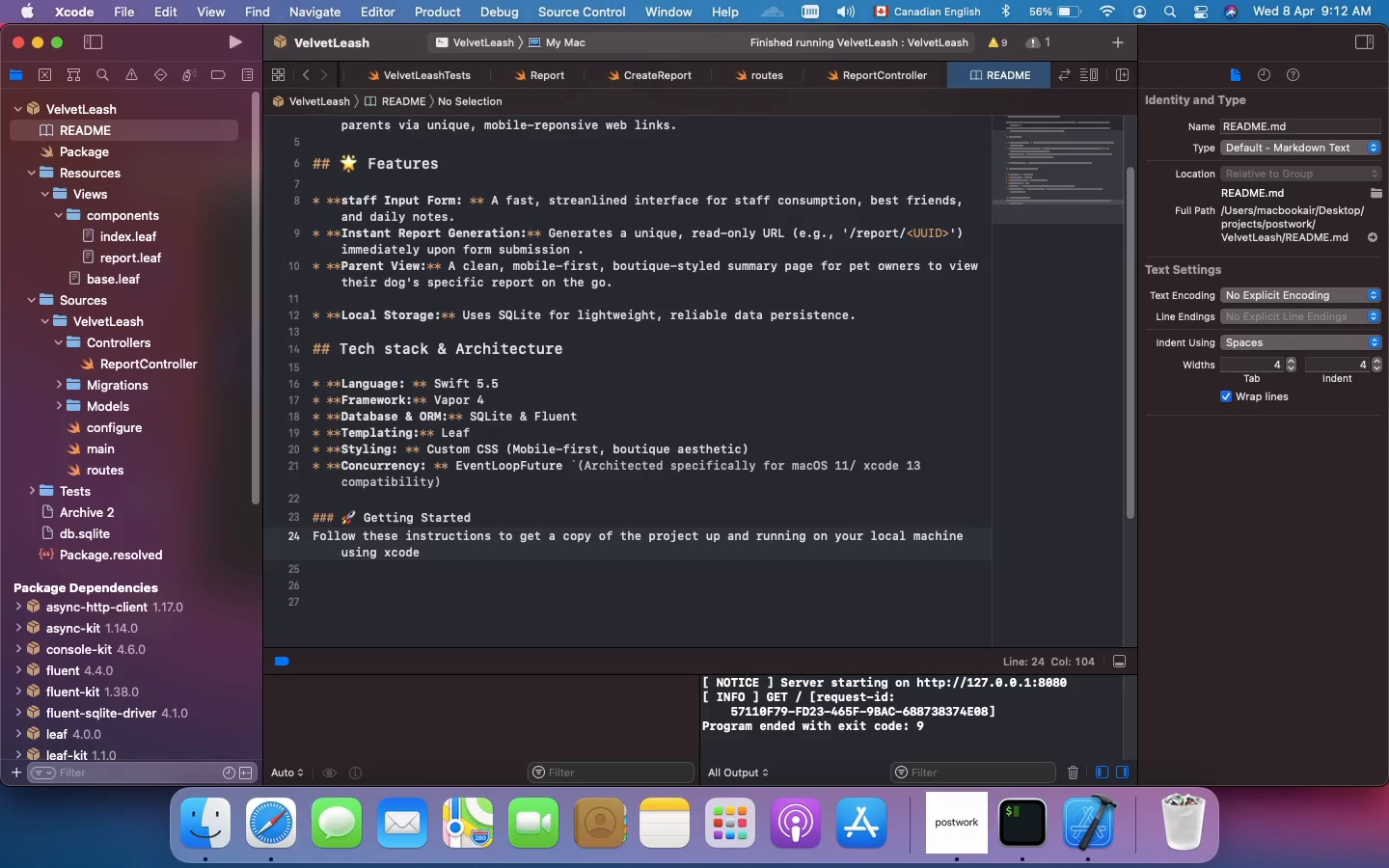 
key(Enter)
 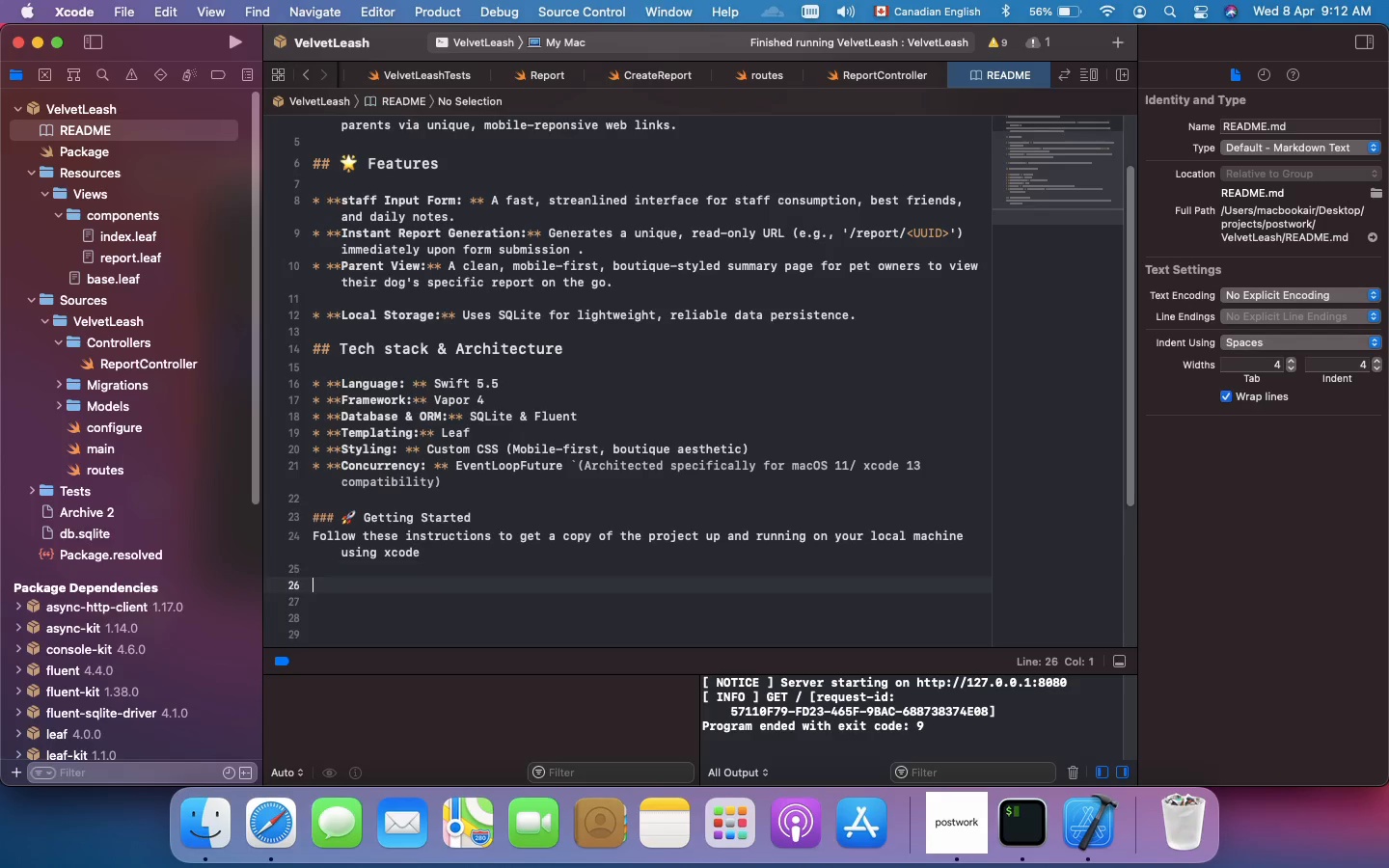 
key(Enter)
 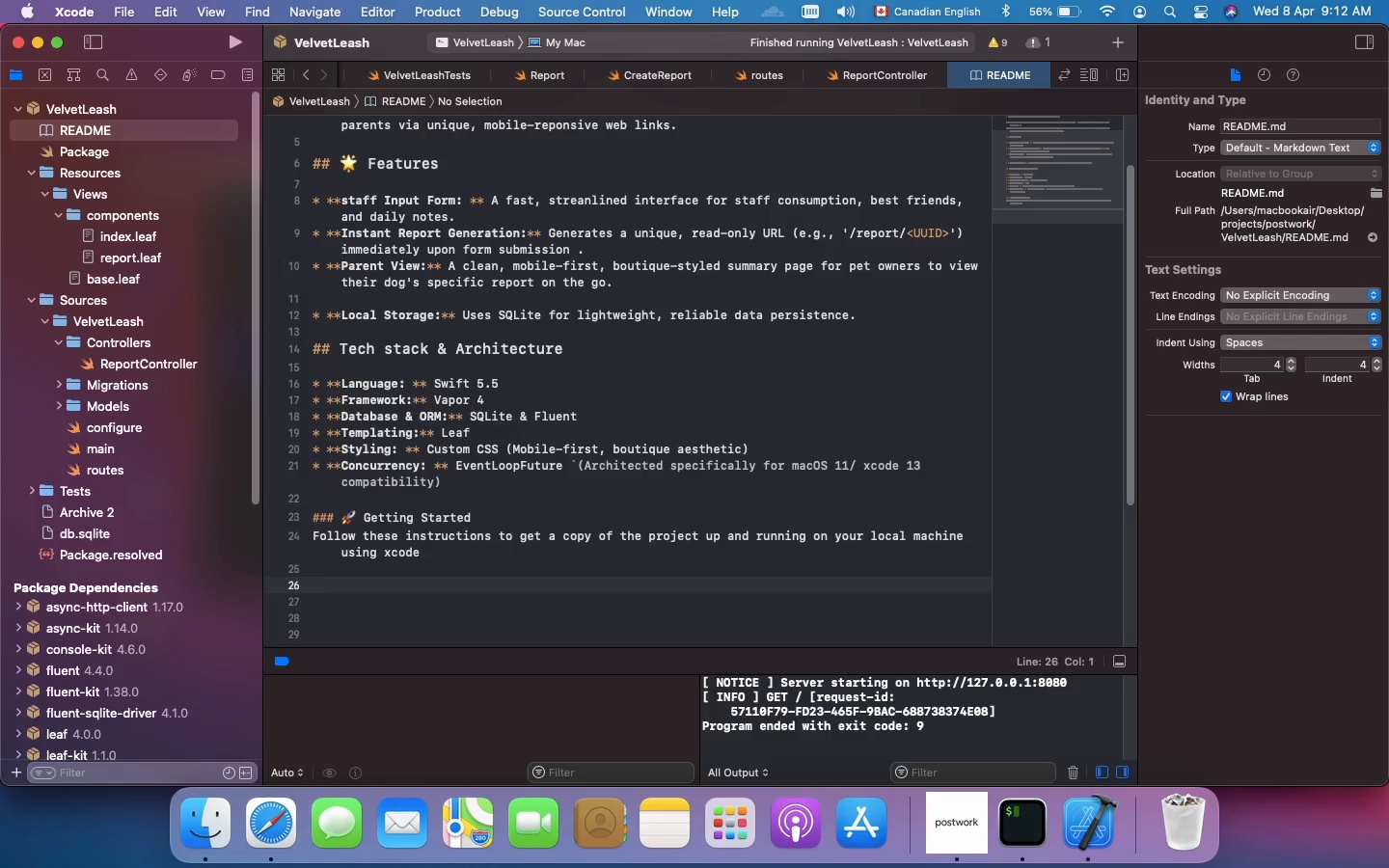 
type(###)
 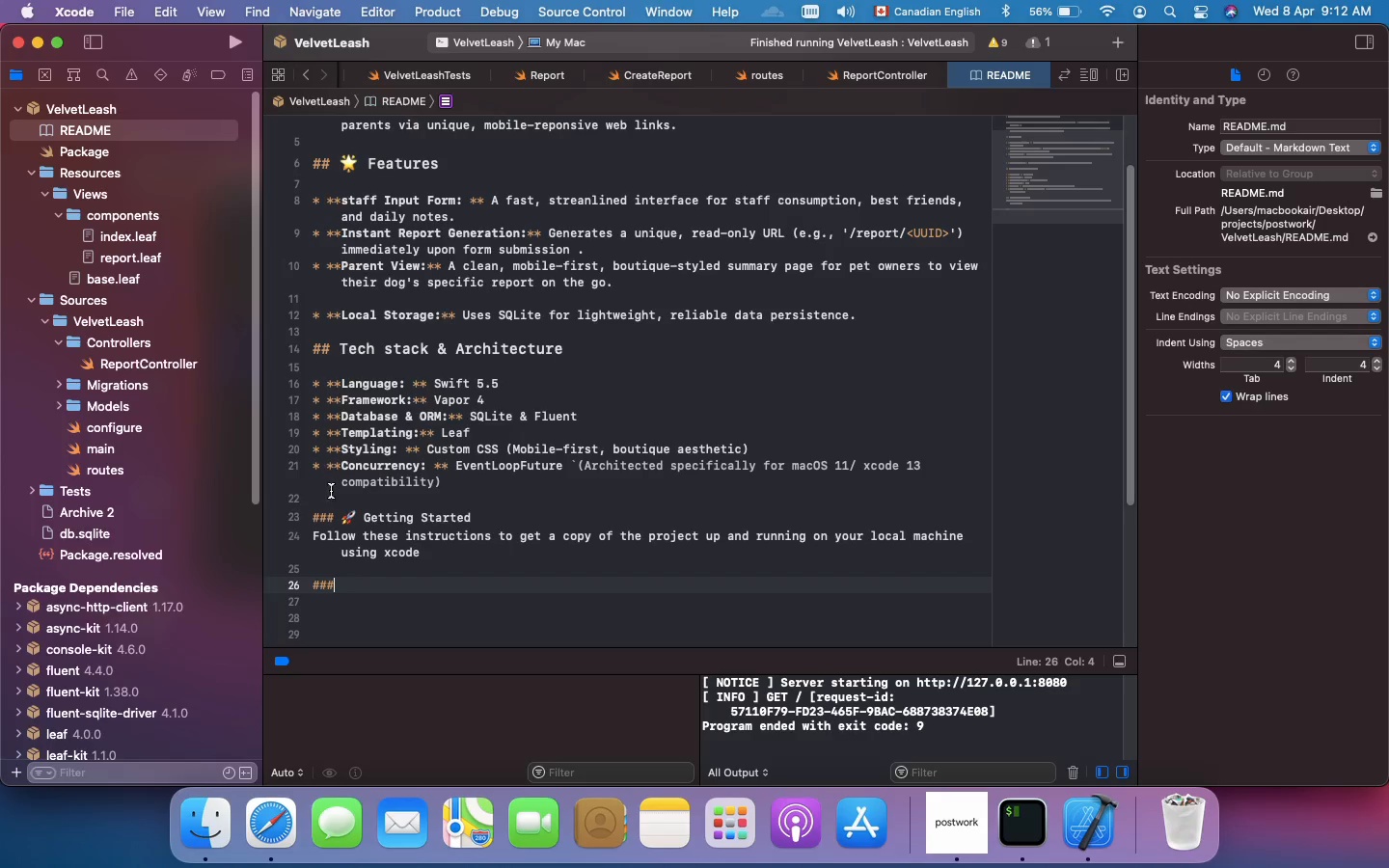 
left_click([336, 514])
 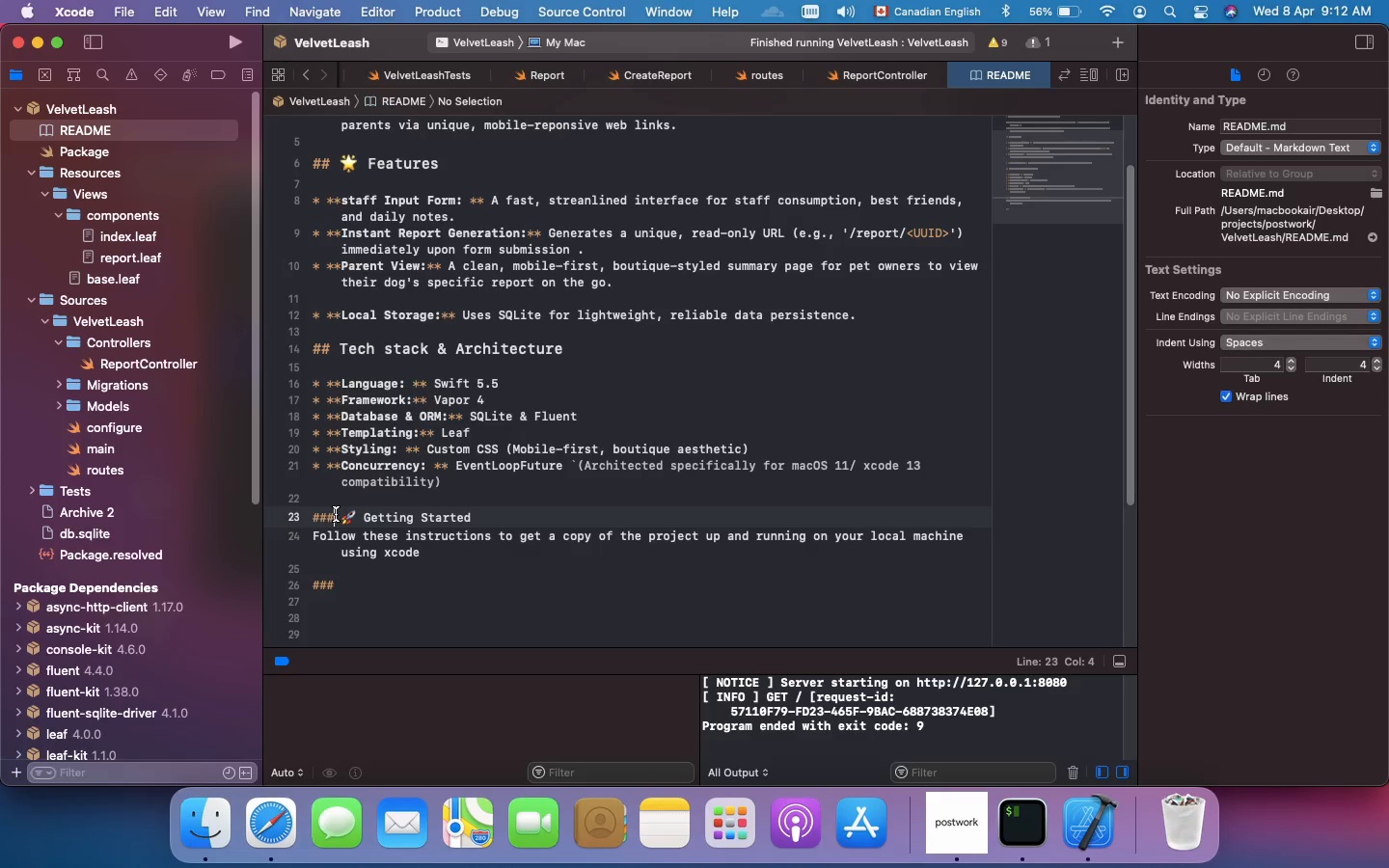 
key(Backspace)
 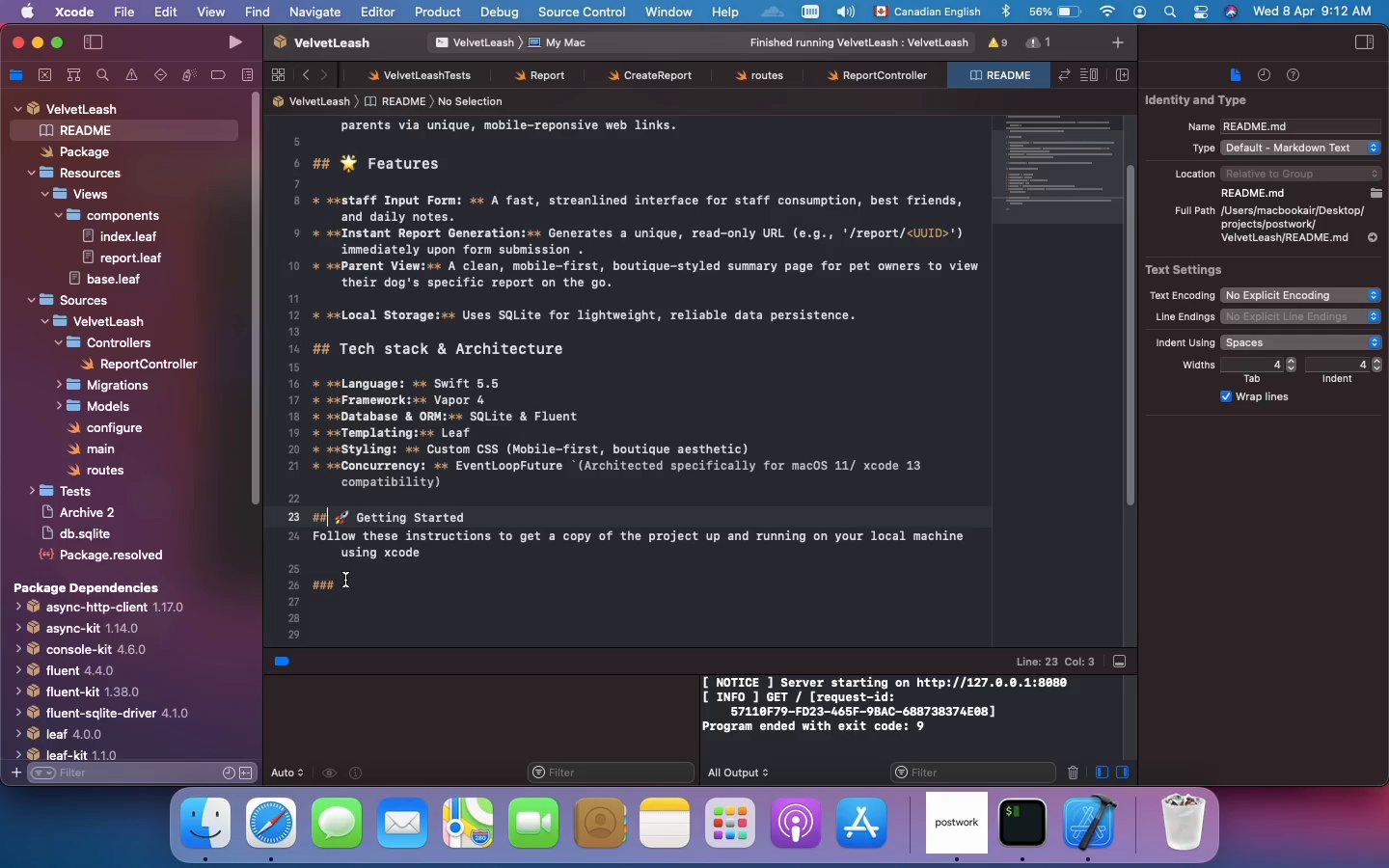 
left_click([345, 583])
 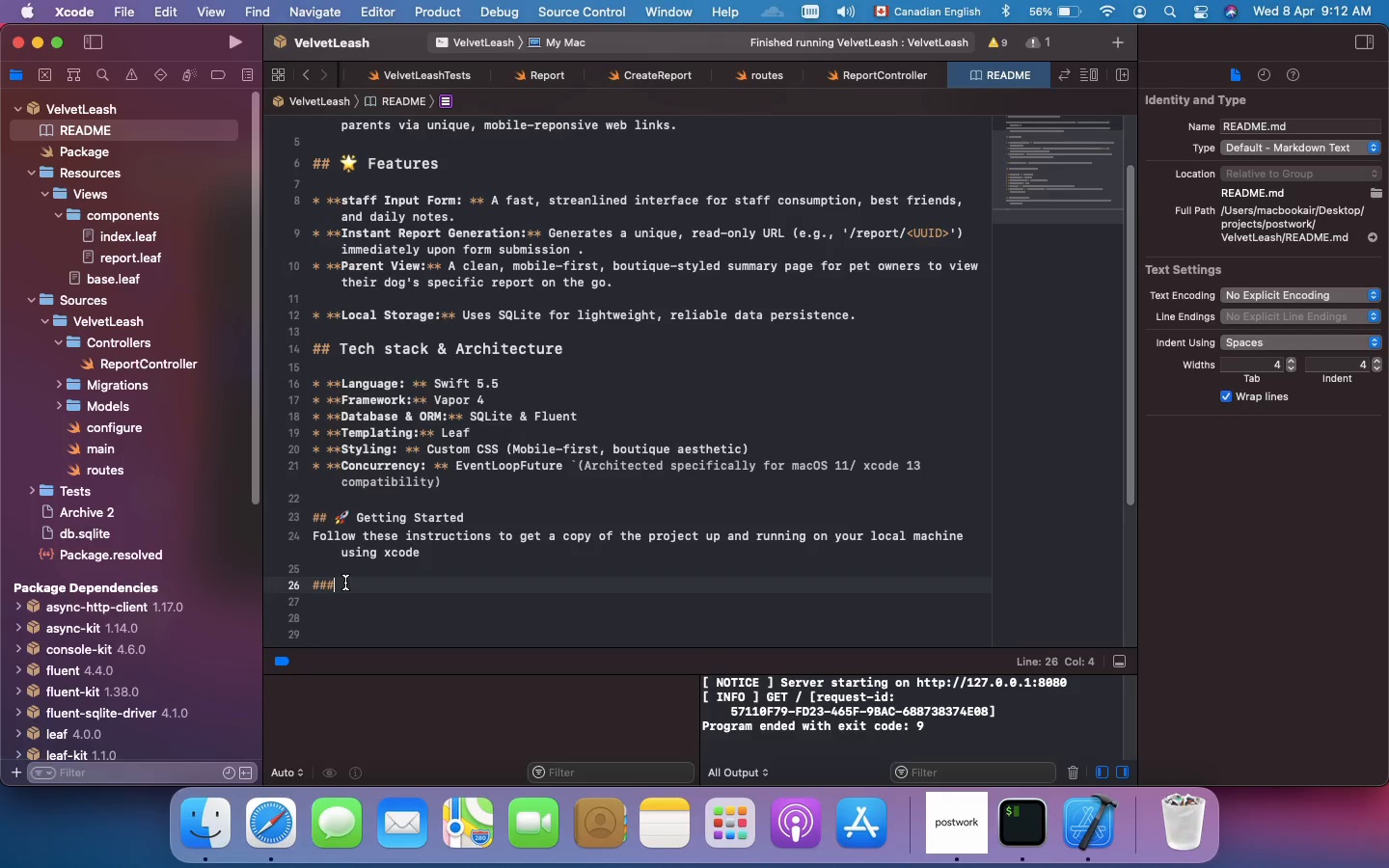 
type( Prerequisites)
 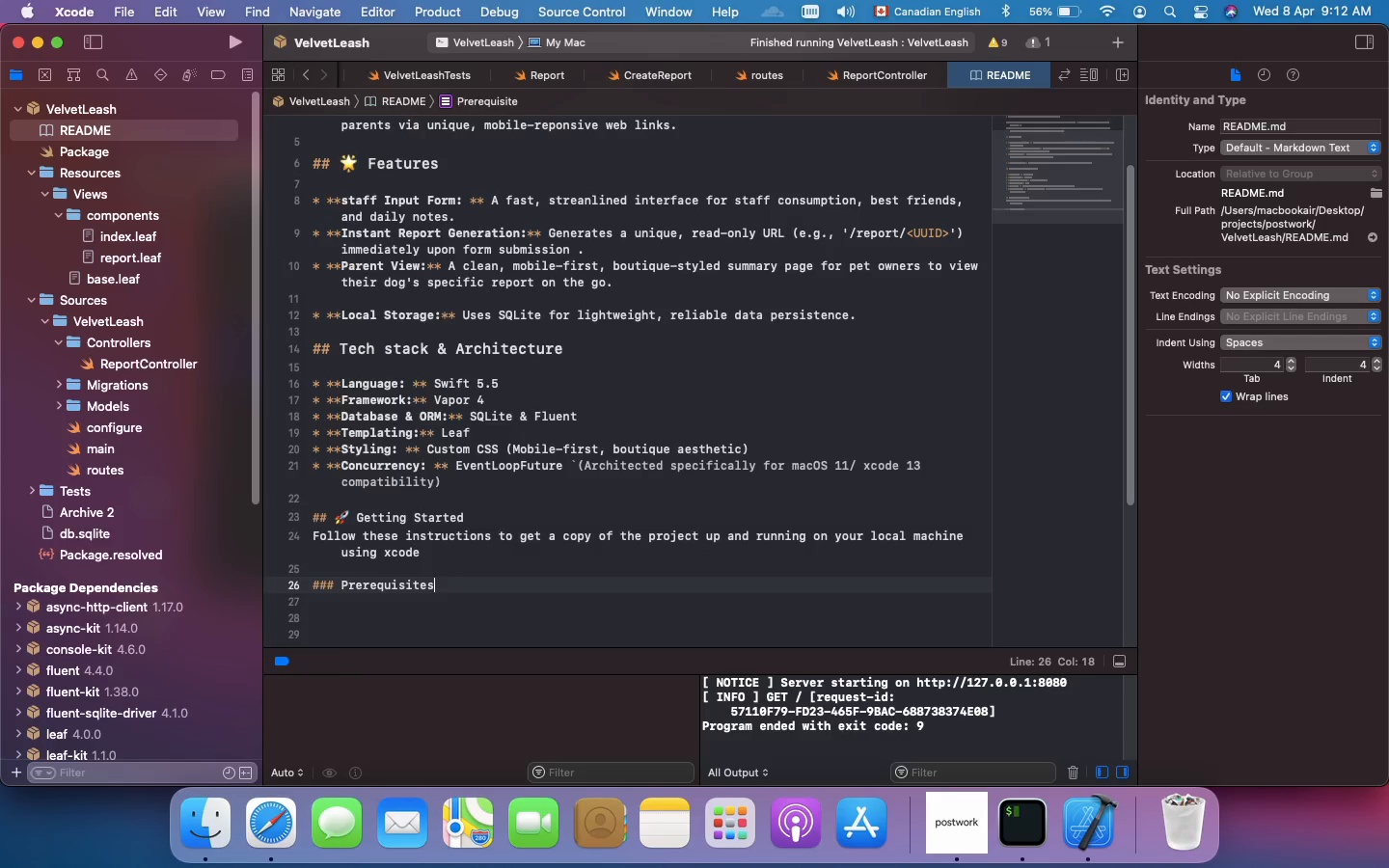 
 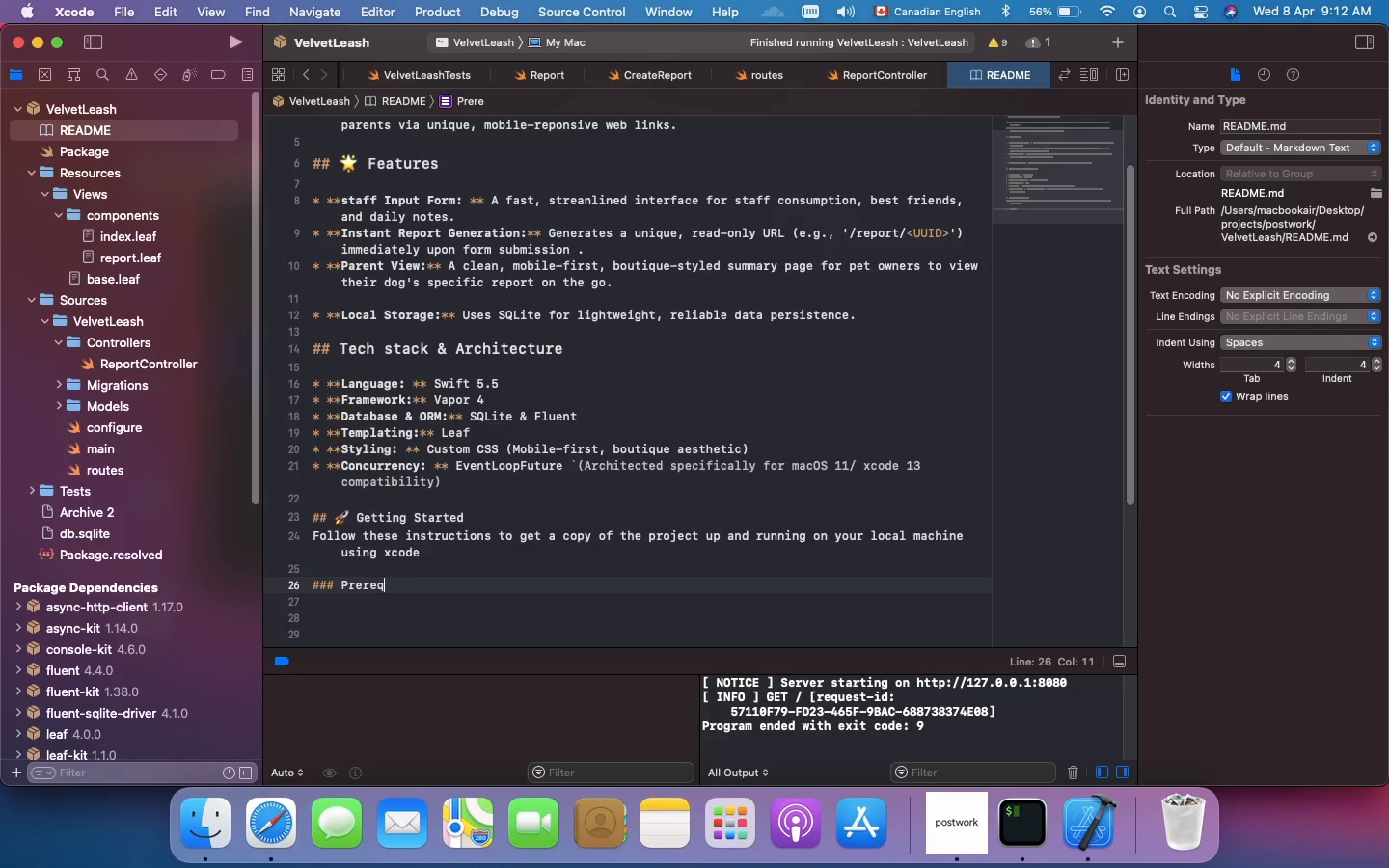 
key(Enter)
 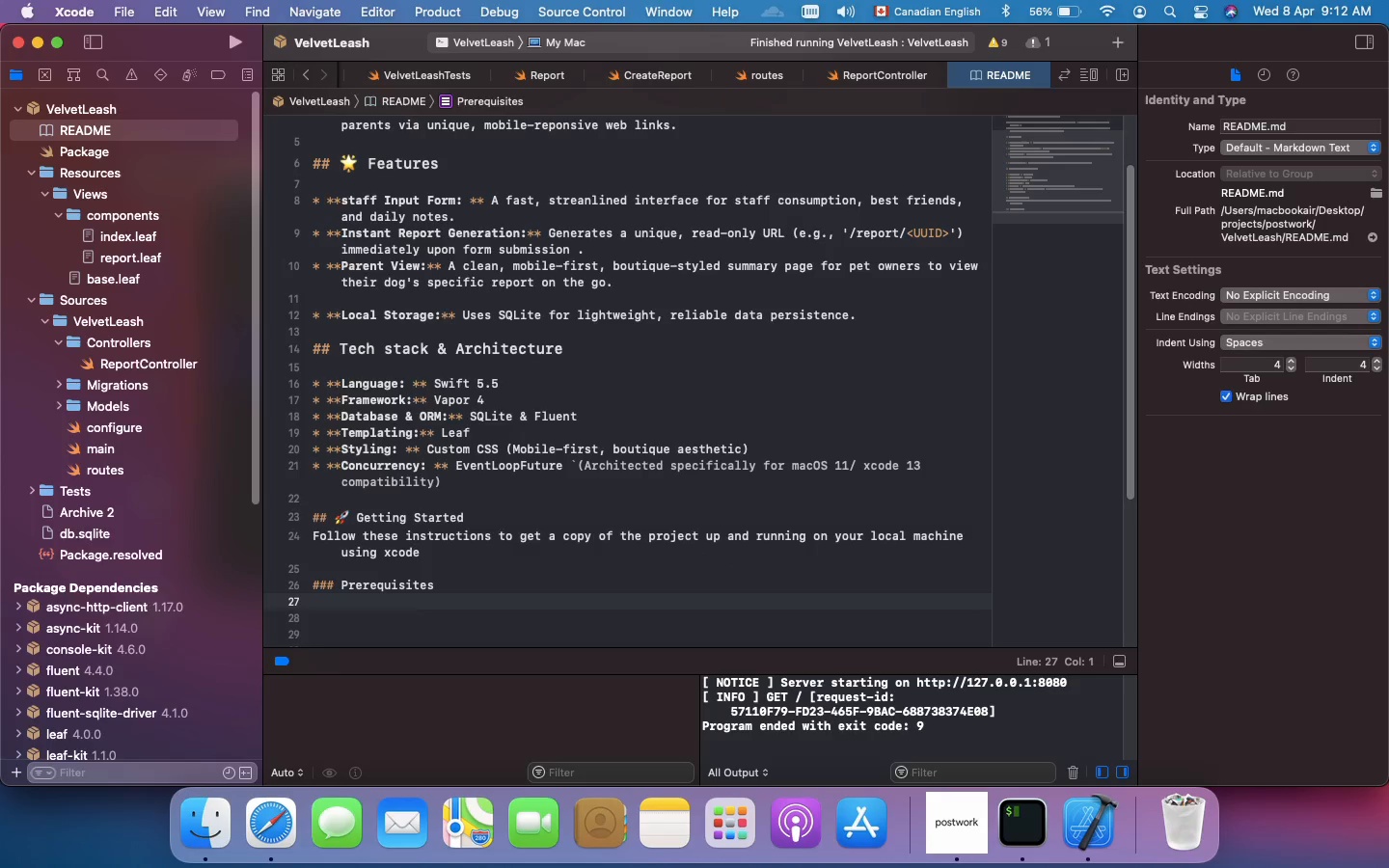 
key(Enter)
 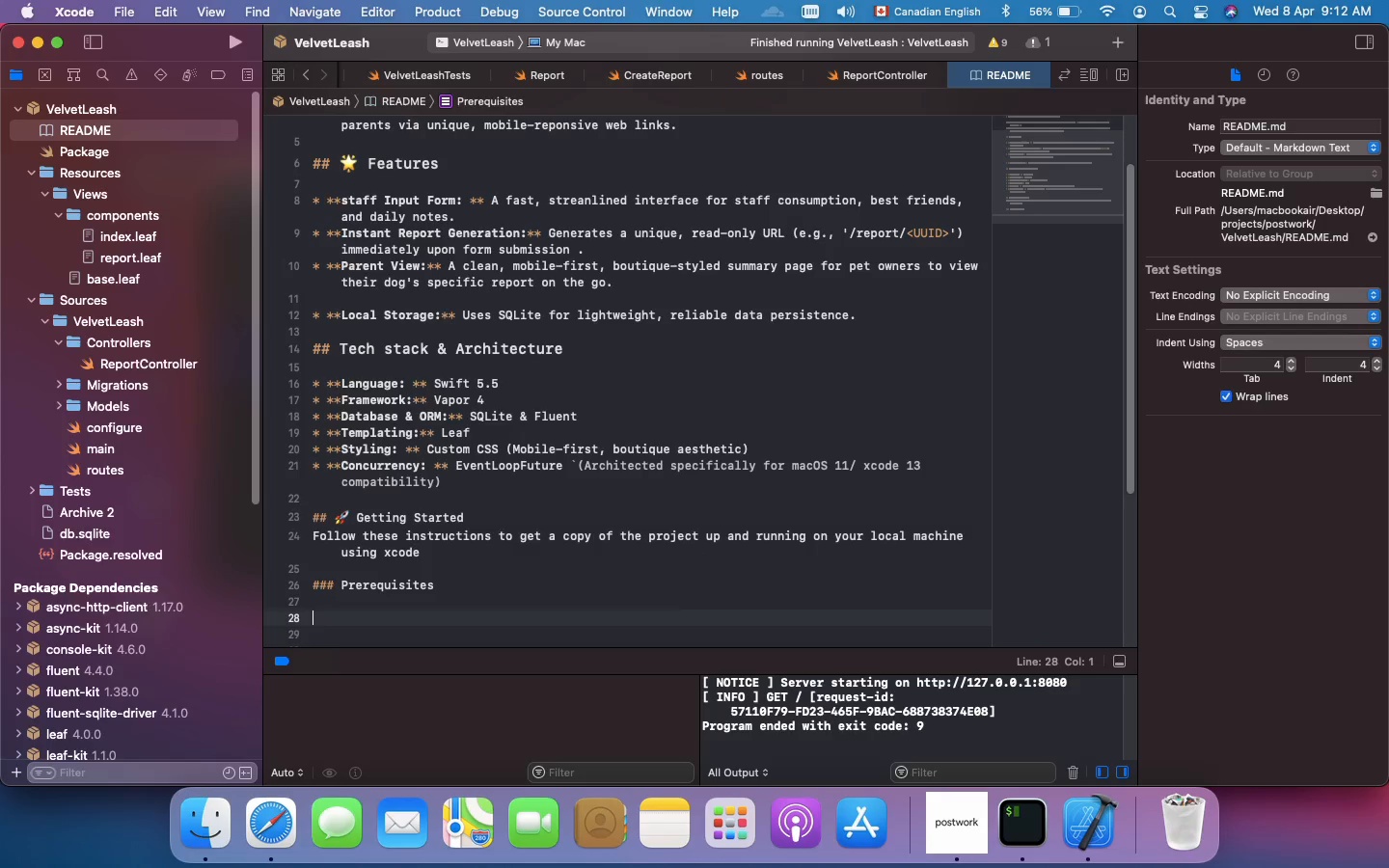 
type(* A m)
key(Backspace)
type(Mac running macOS)
 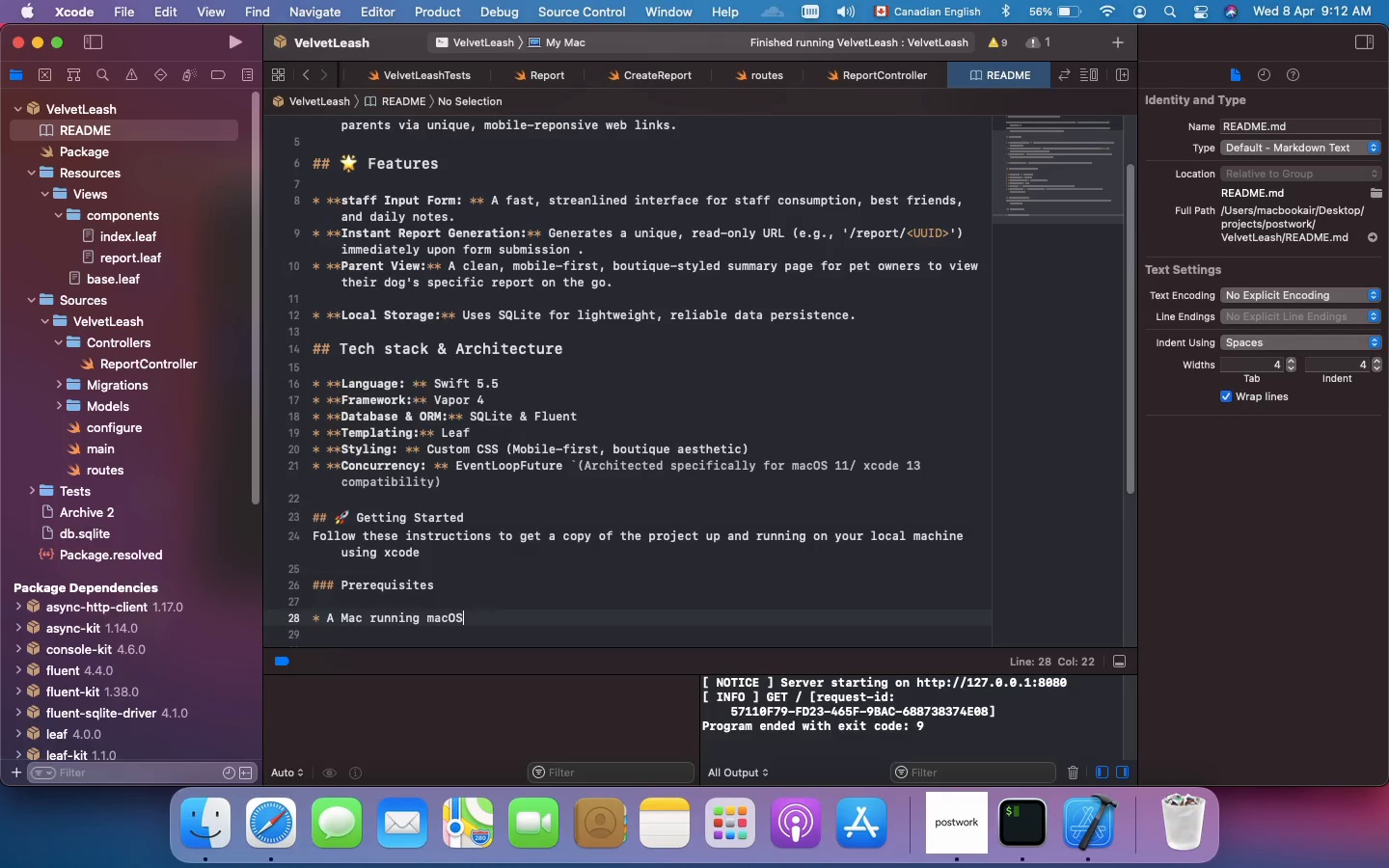 
key(Space)
 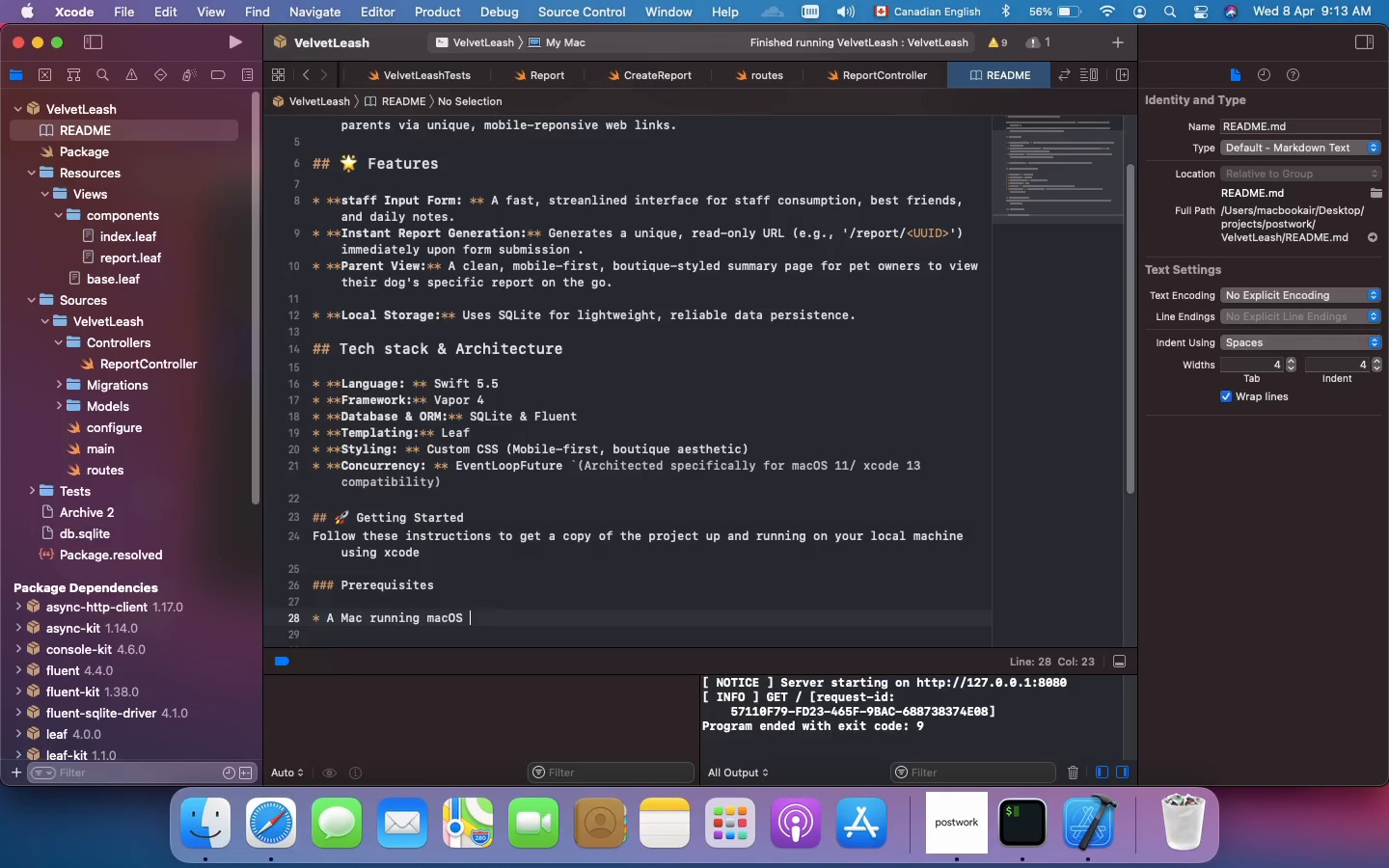 
key(Period)
 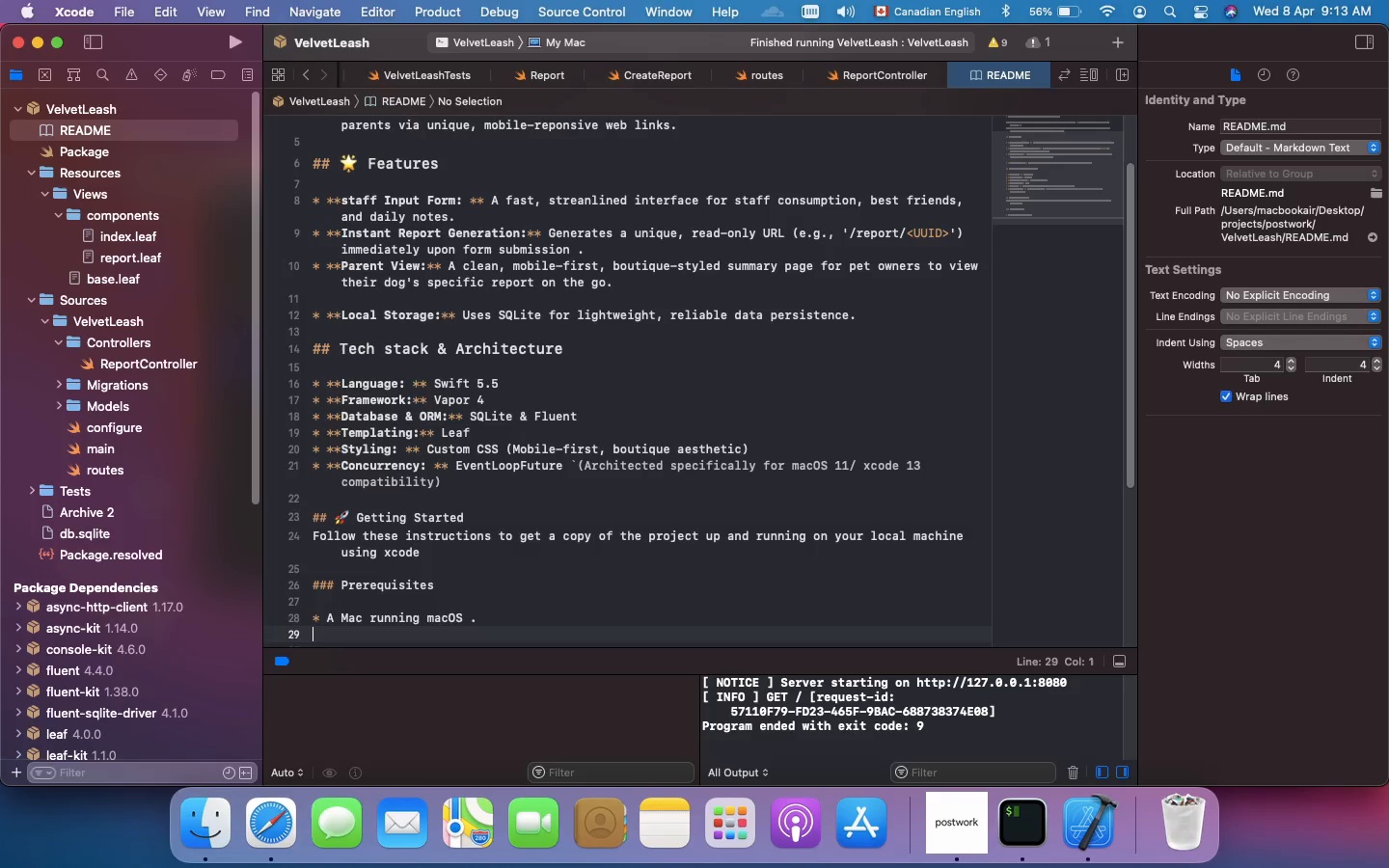 
key(Enter)
 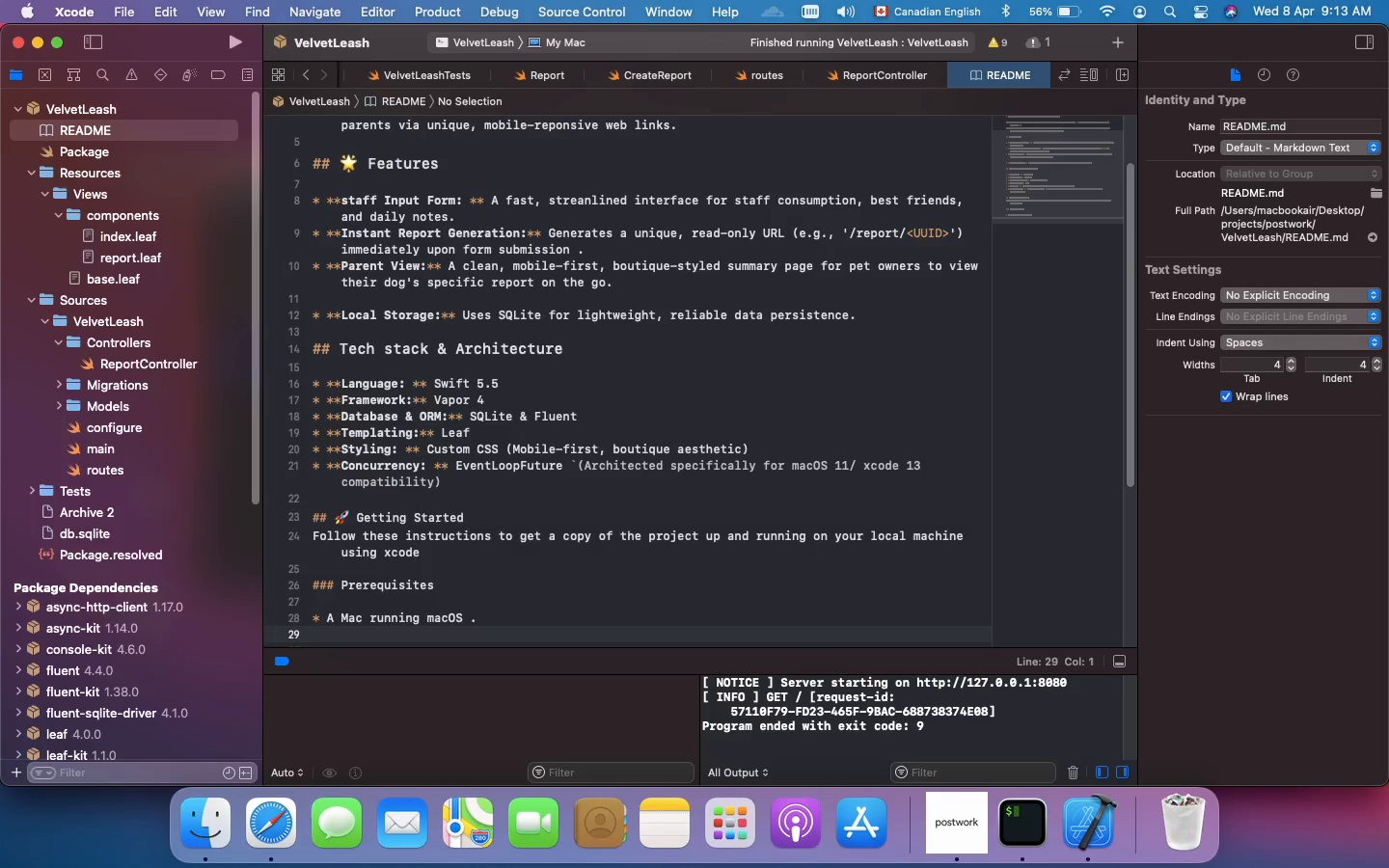 
type(* **Xcode** installed (Project is fully )
 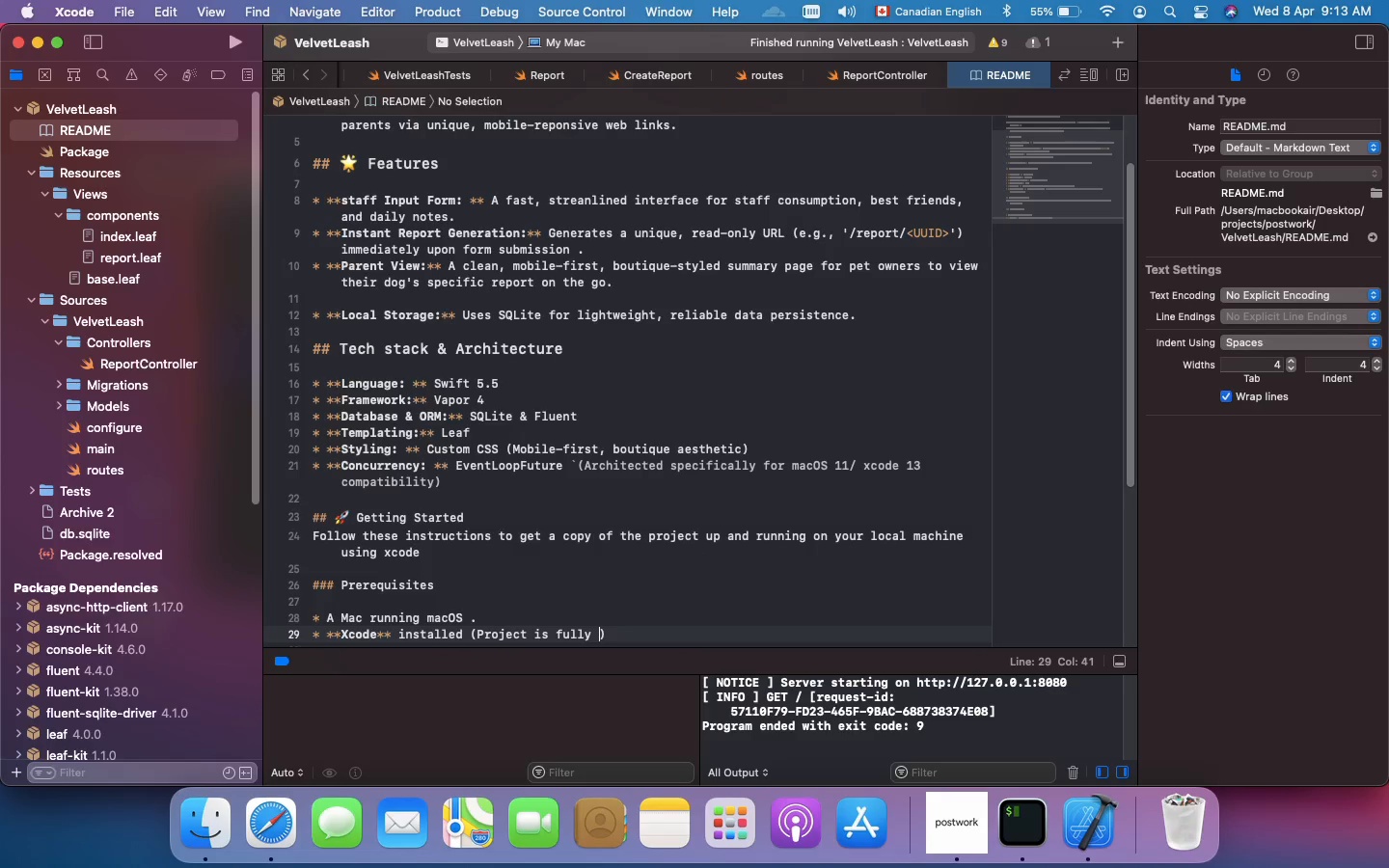 
type(compatible with macOS)
 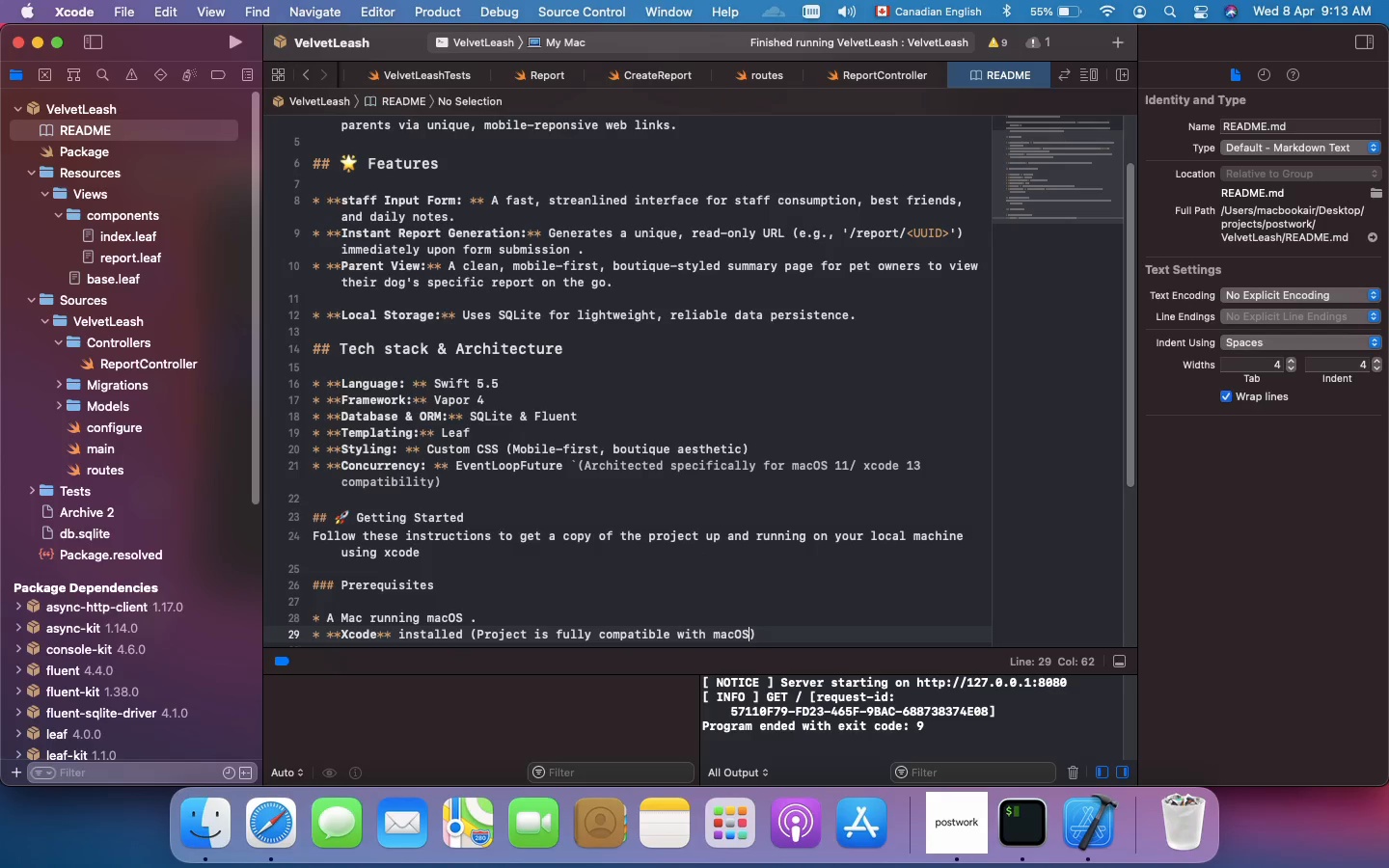 
type( 11 Big Sur / Xcode 13.2.1)
 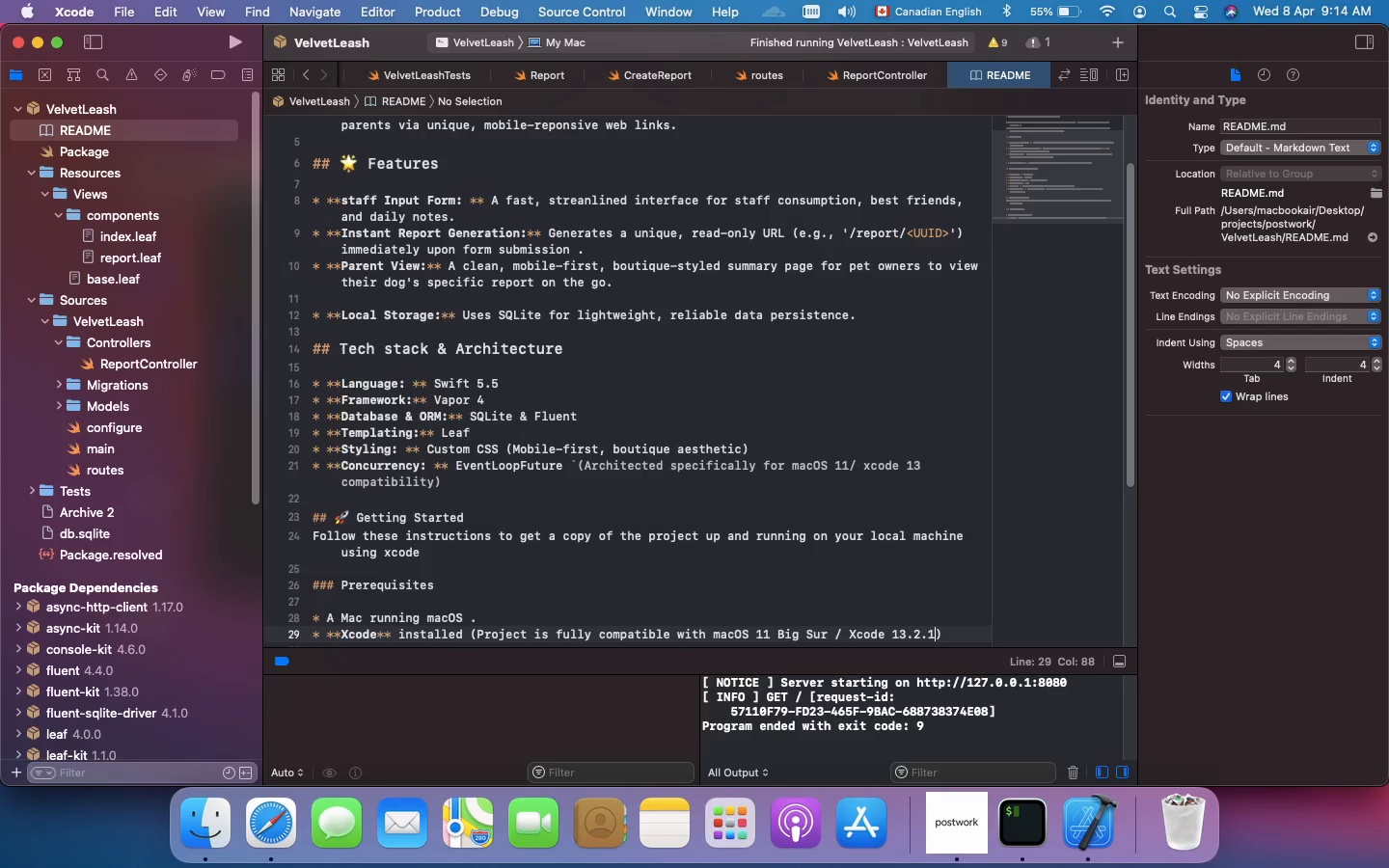 
key(ArrowRight)
 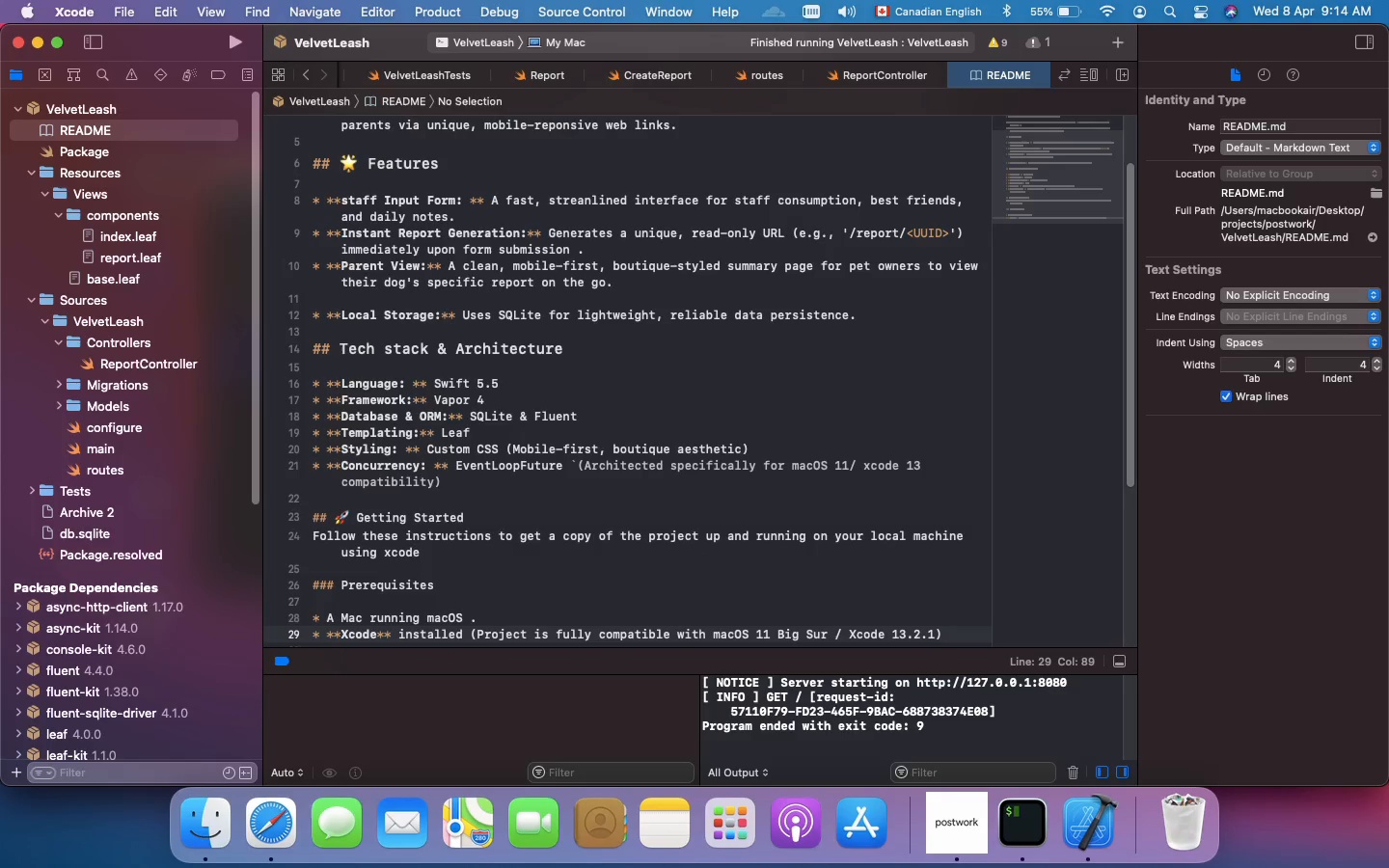 
wait(6.53)
 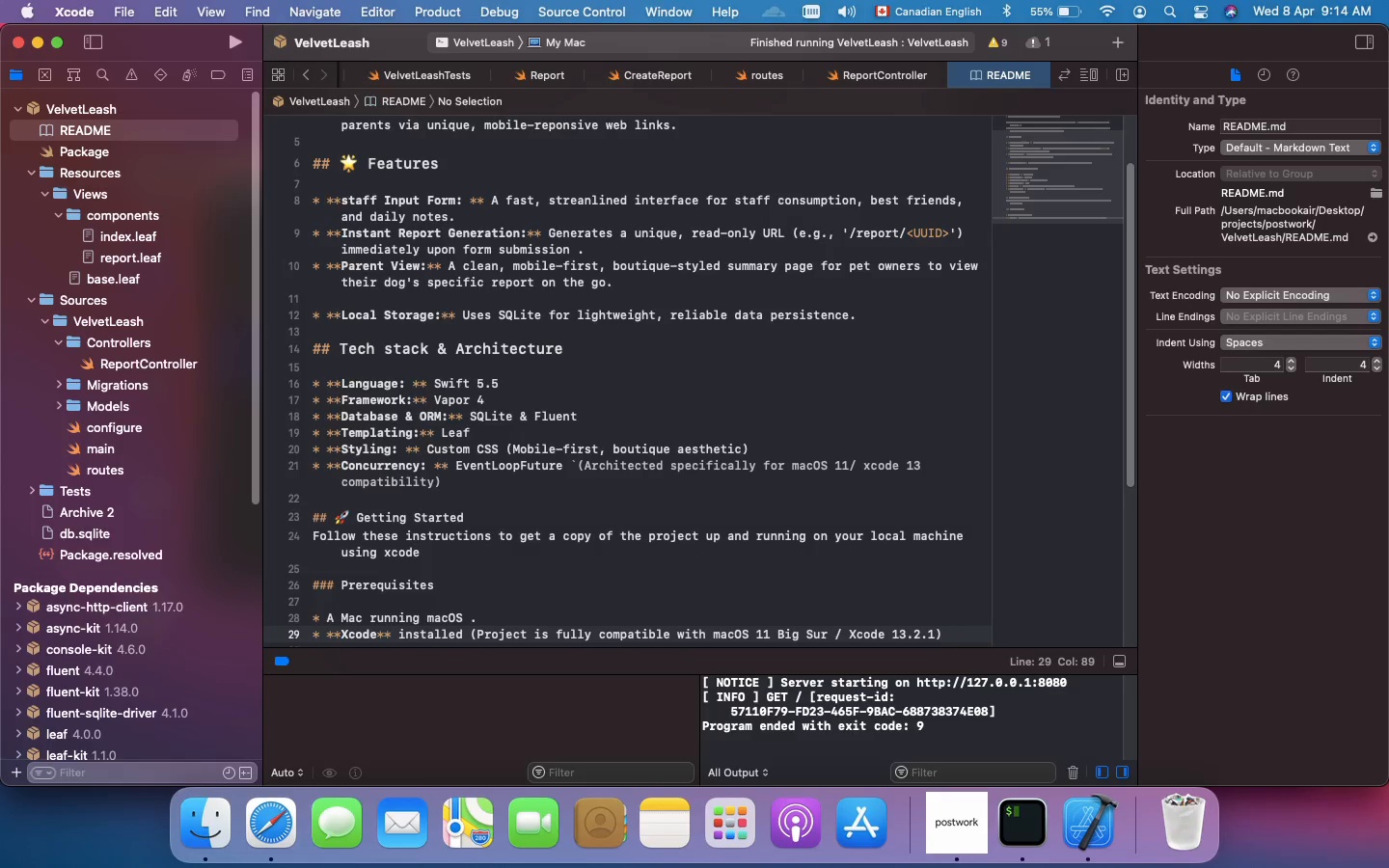 
key(Period)
 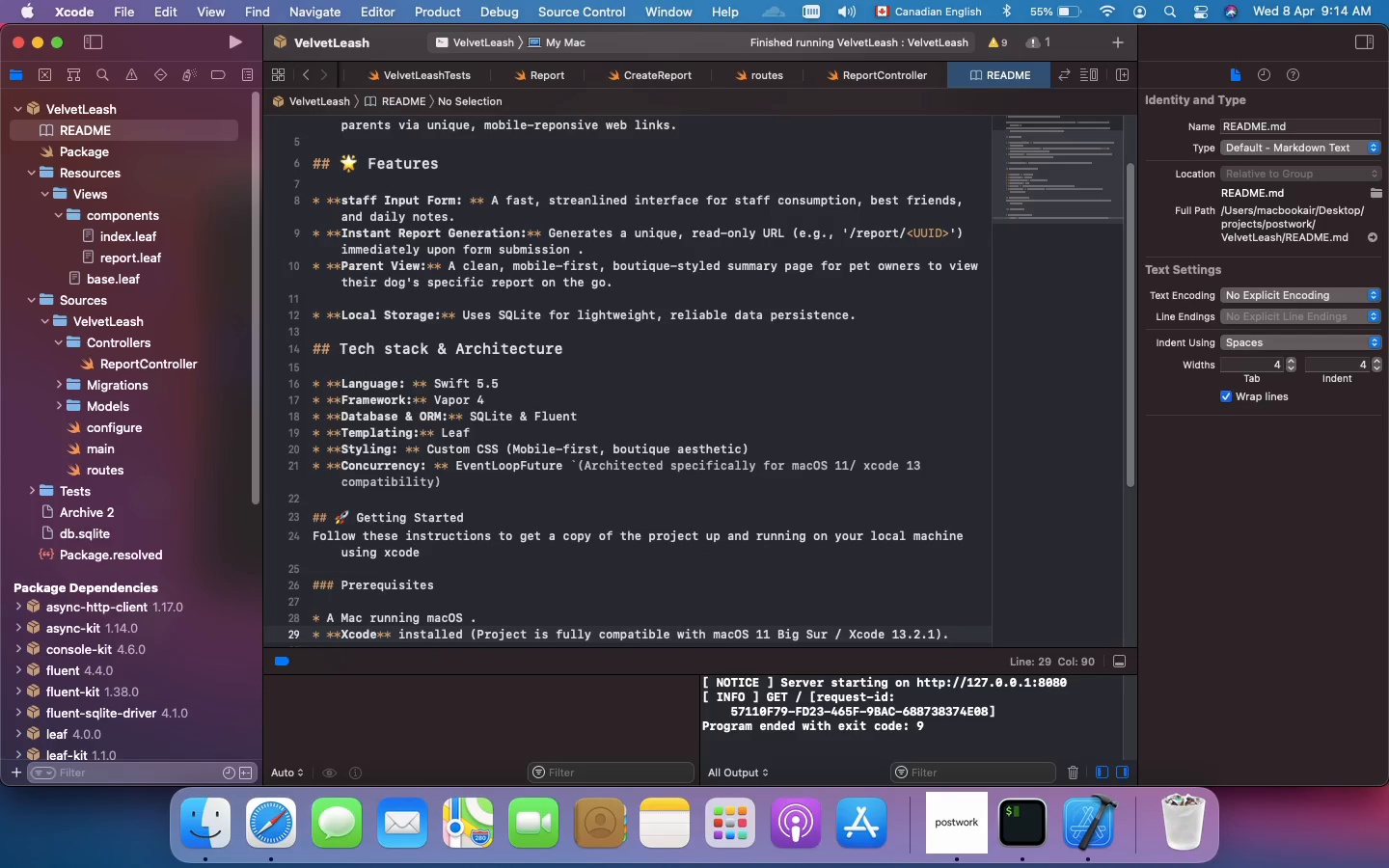 
key(Enter)
 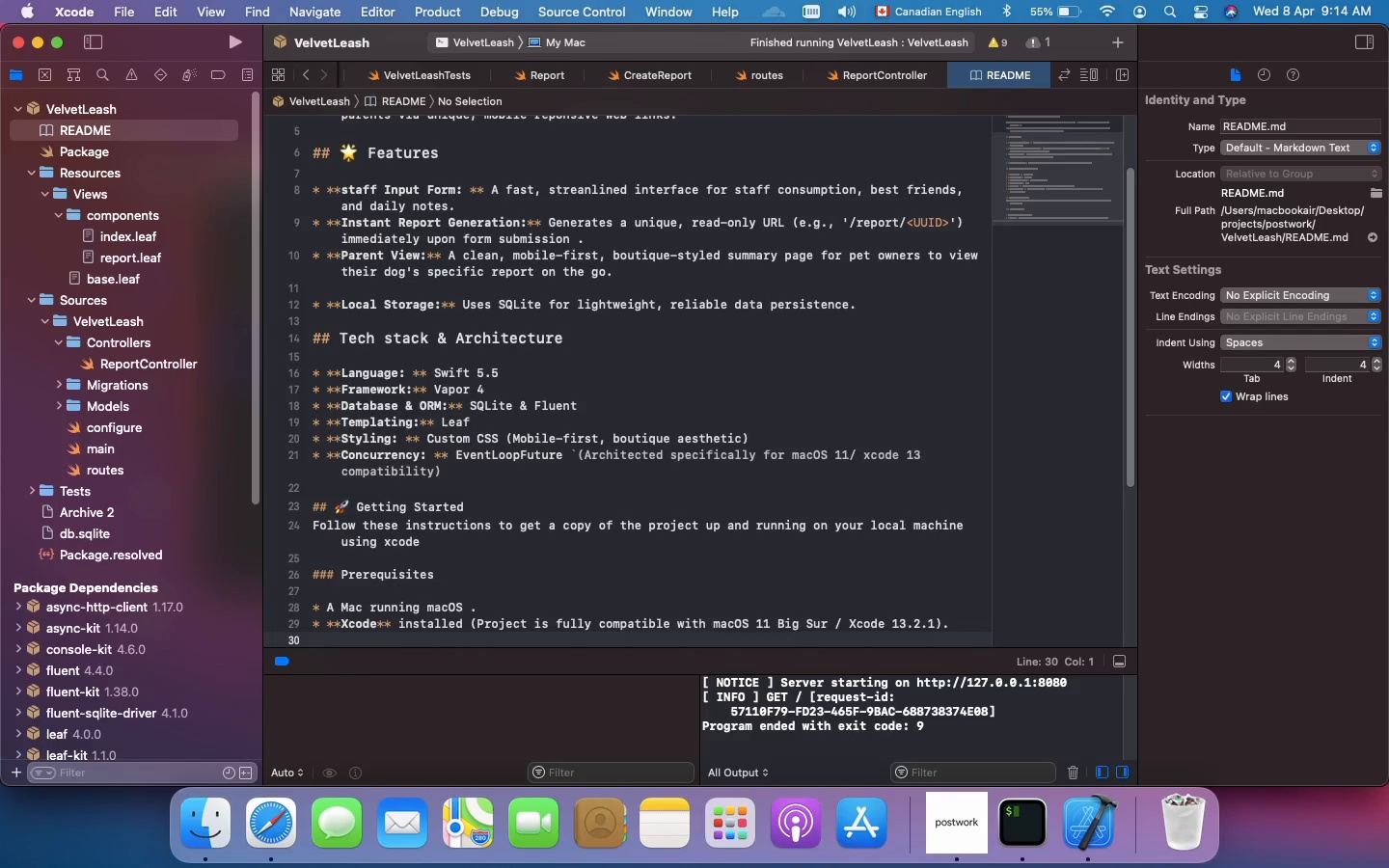 
scroll: coordinate [345, 583], scroll_direction: down, amount: 26.0
 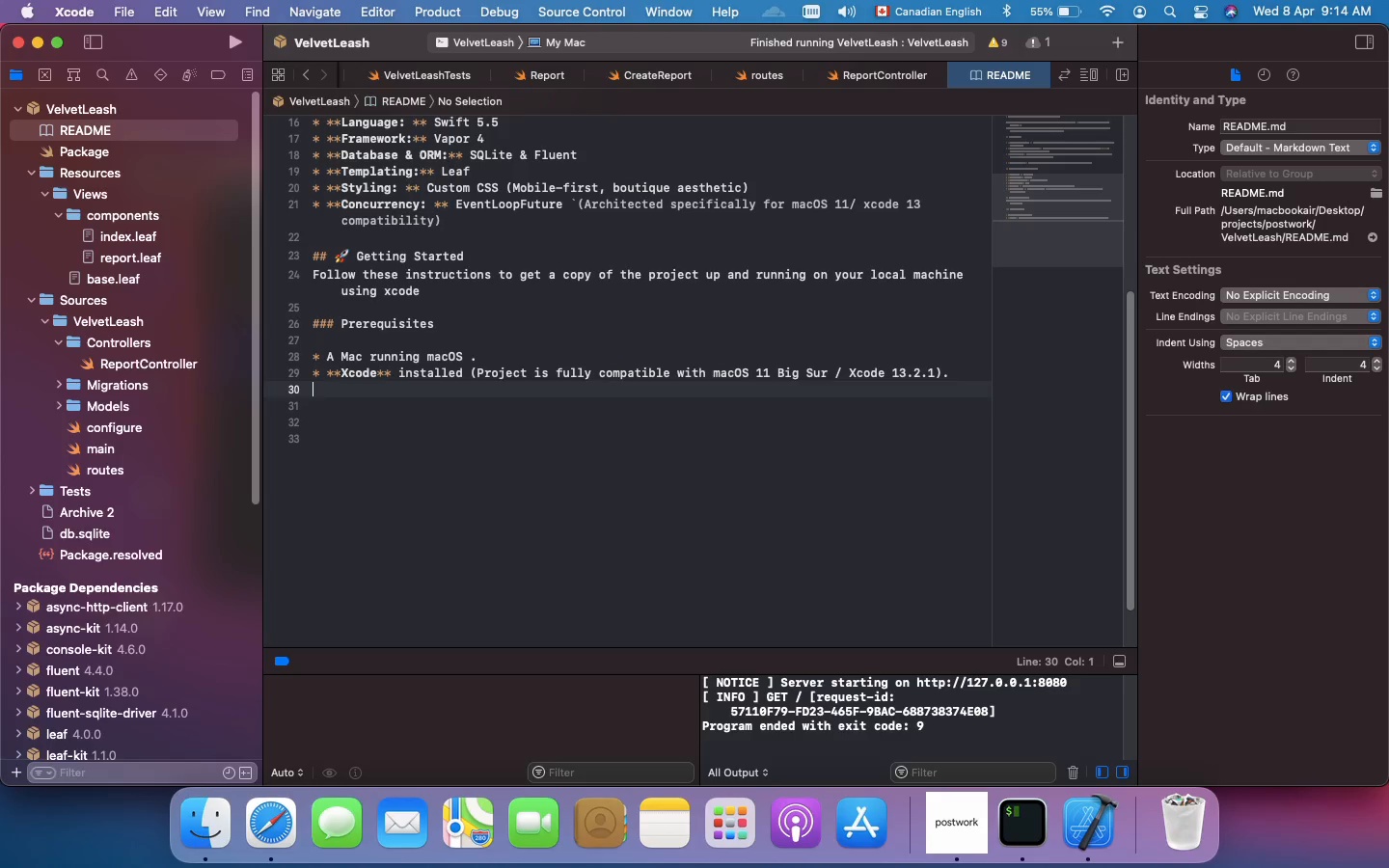 
type(* Swift Package Manger (built into Xcode)
 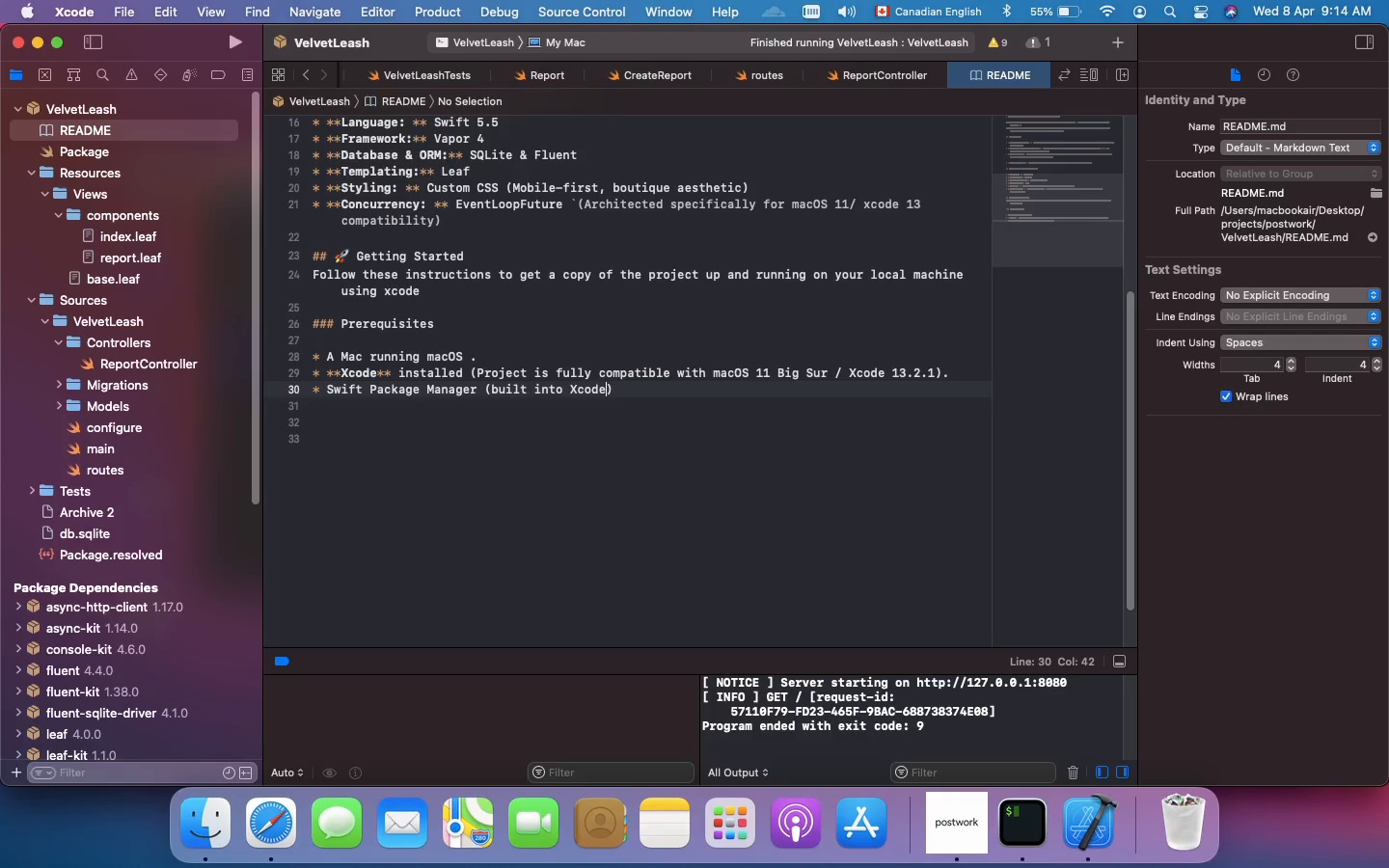 
key(ArrowRight)
 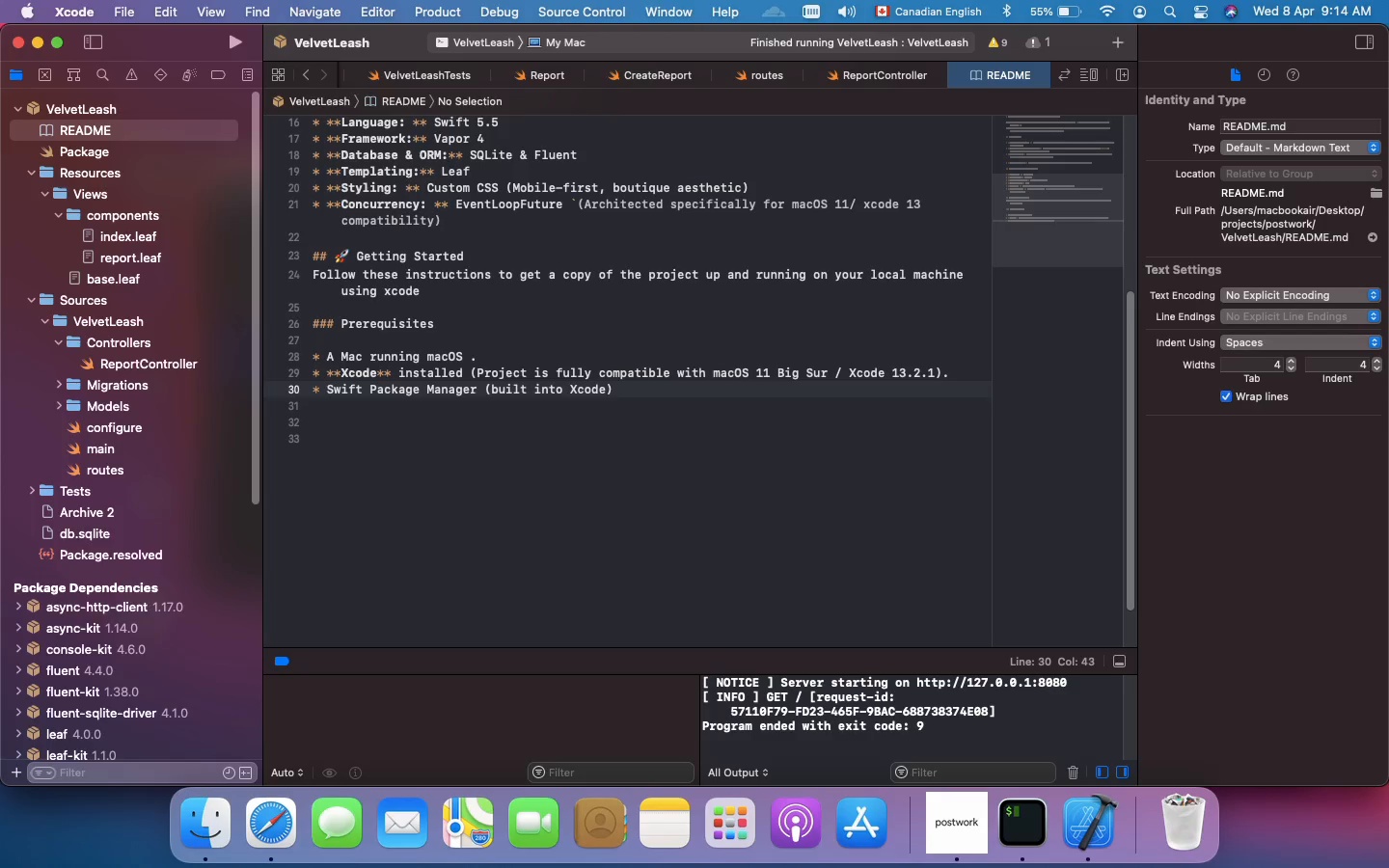 
key(Period)
 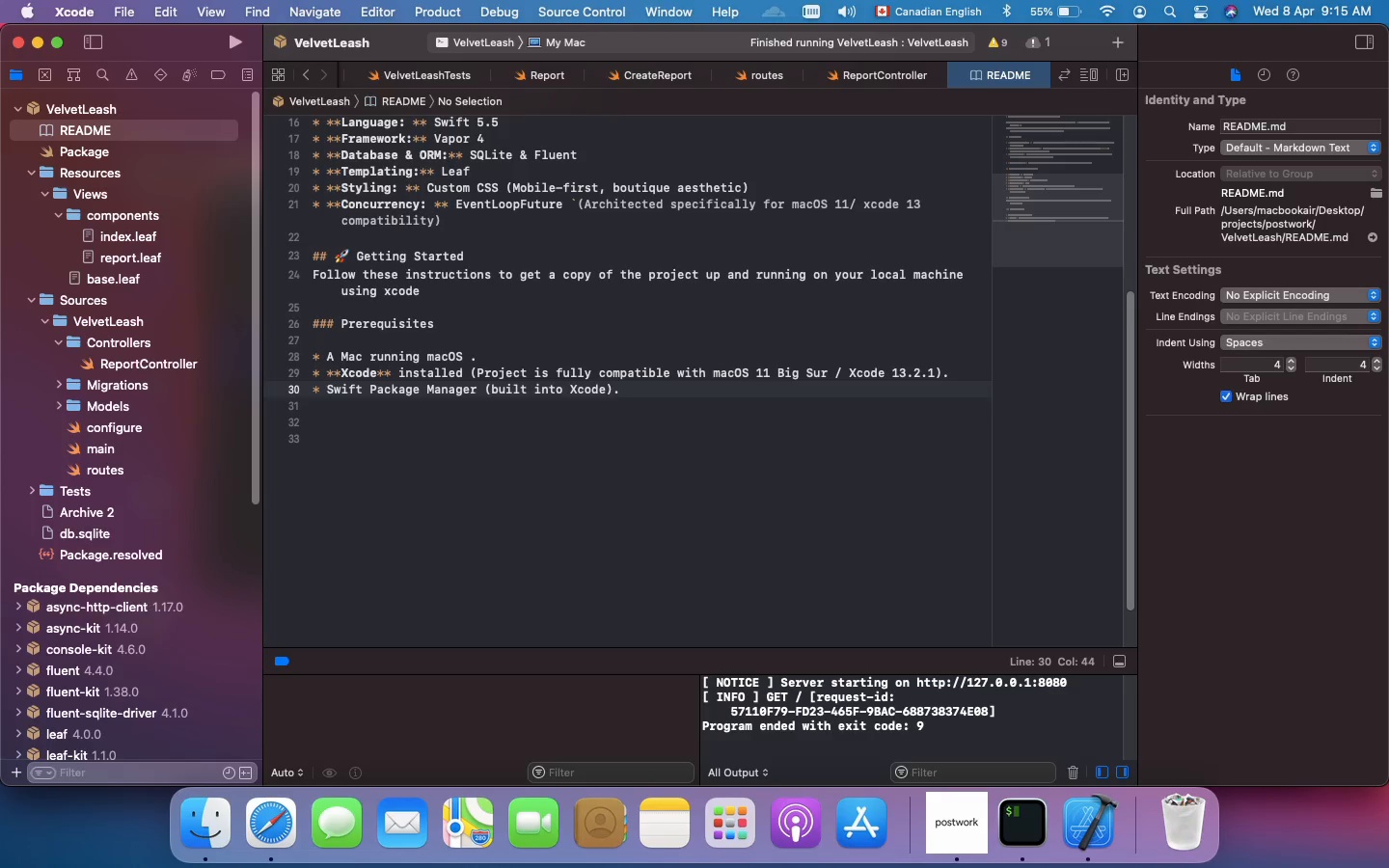 
key(Enter)
 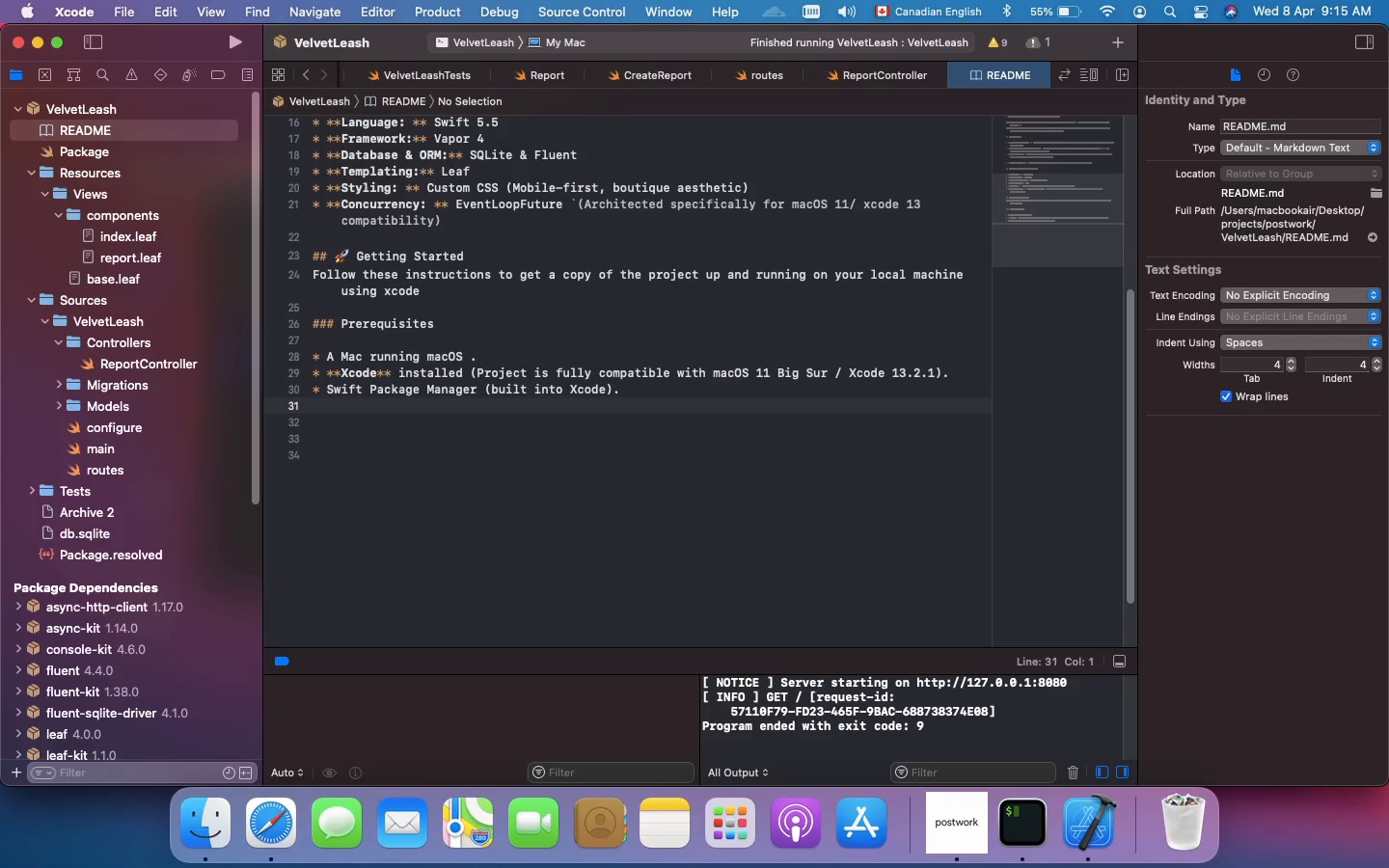 
wait(6.89)
 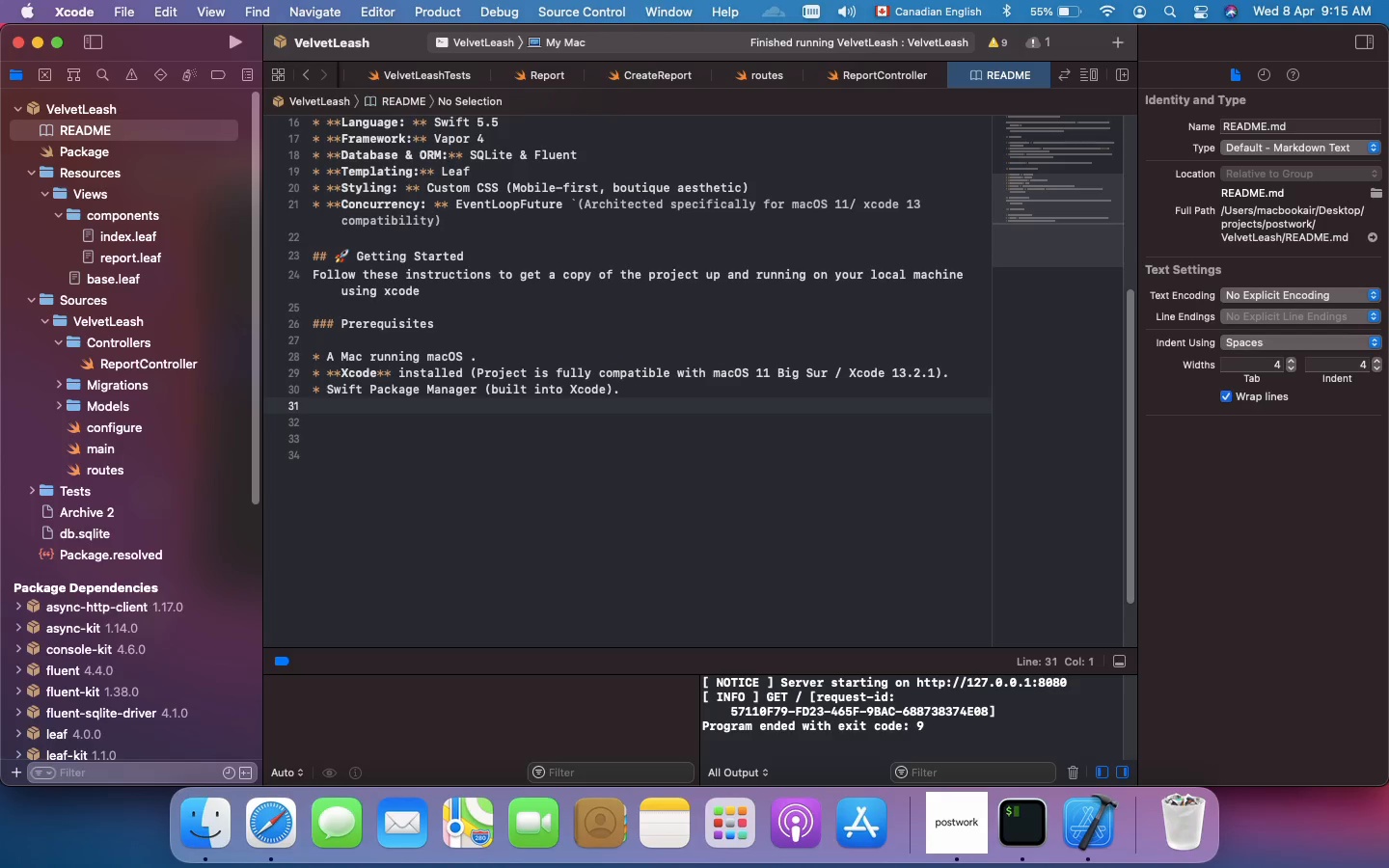 
key(Enter)
 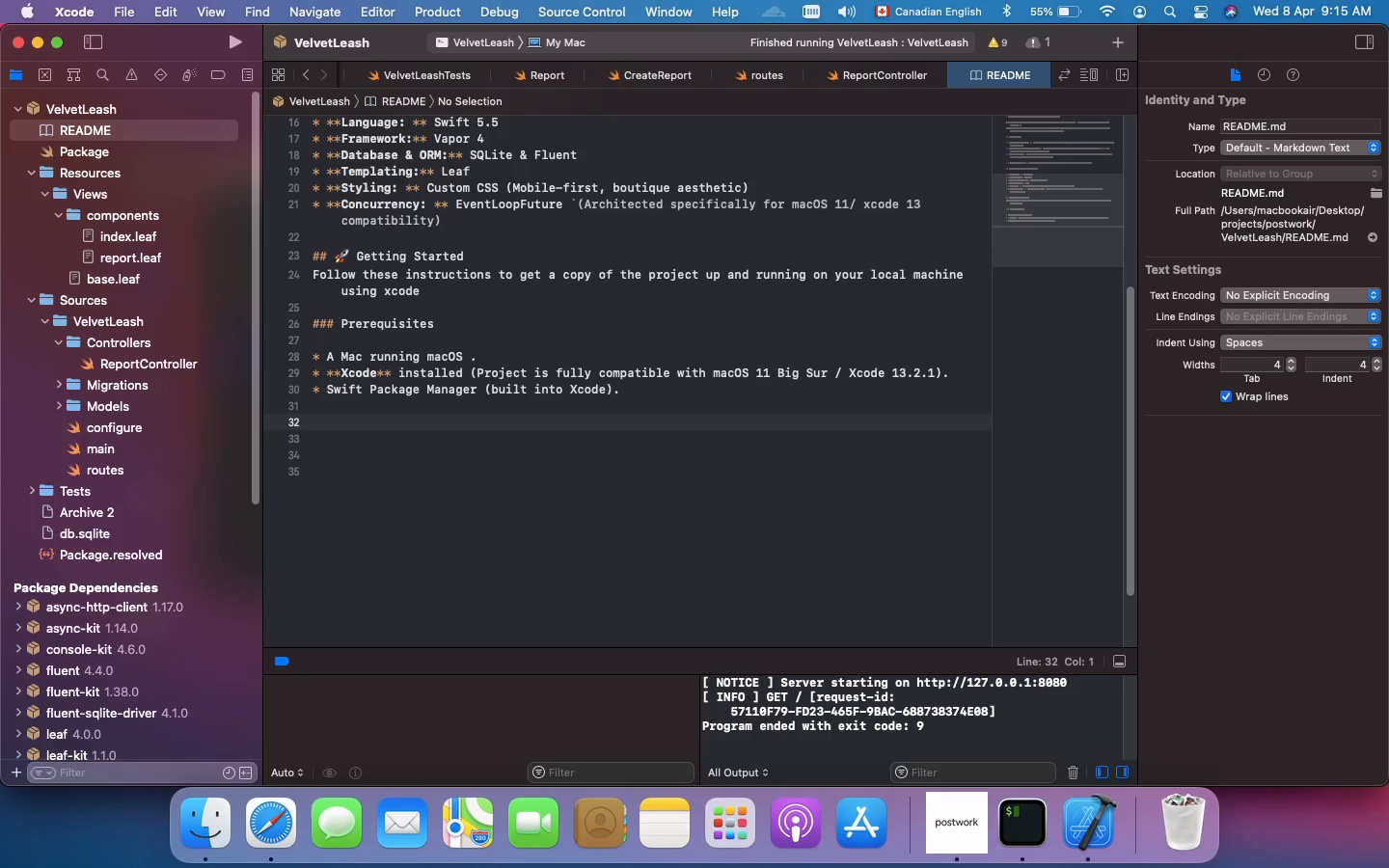 
type(##)
 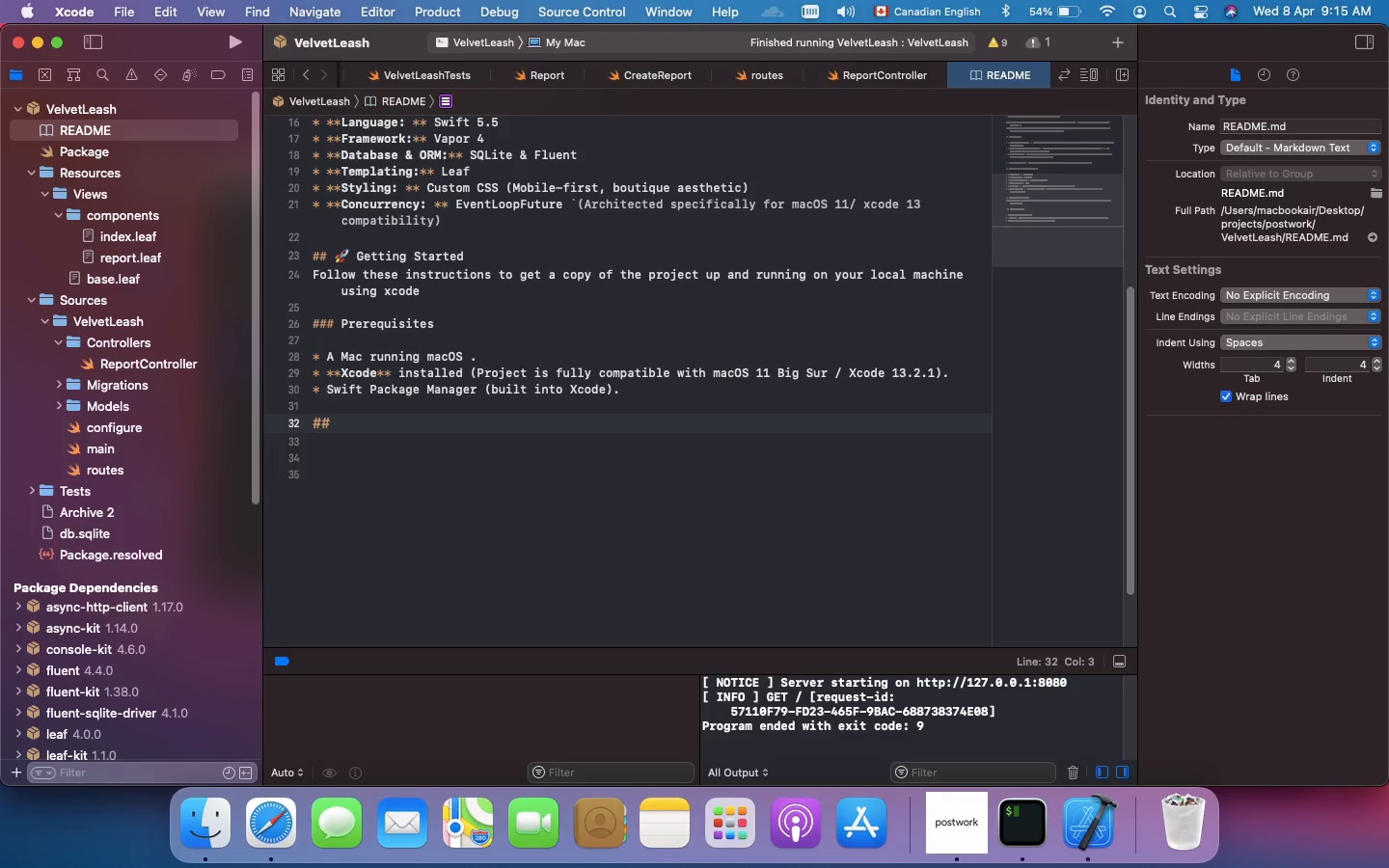 
type(# Installation & Setup)
 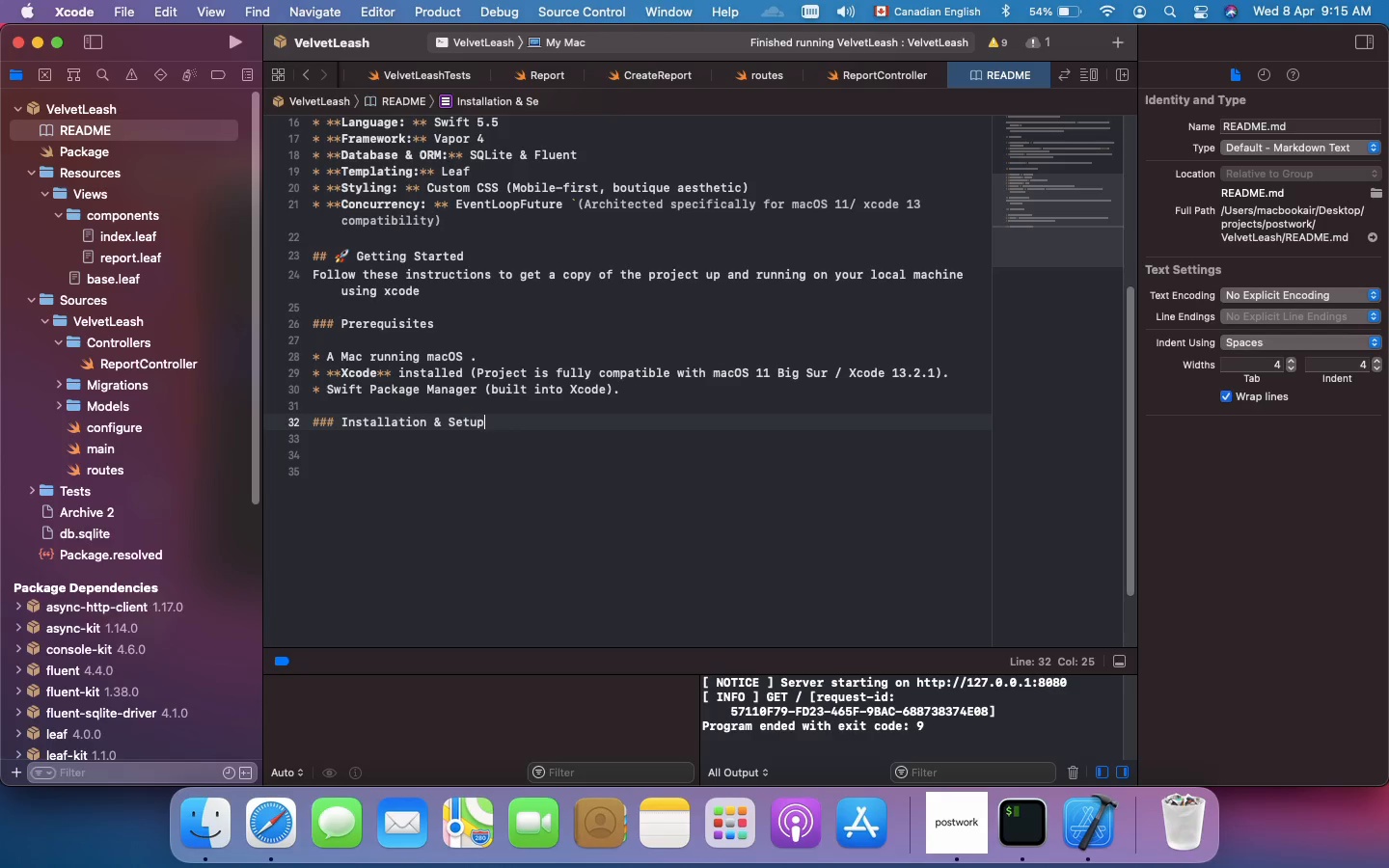 
key(Enter)
 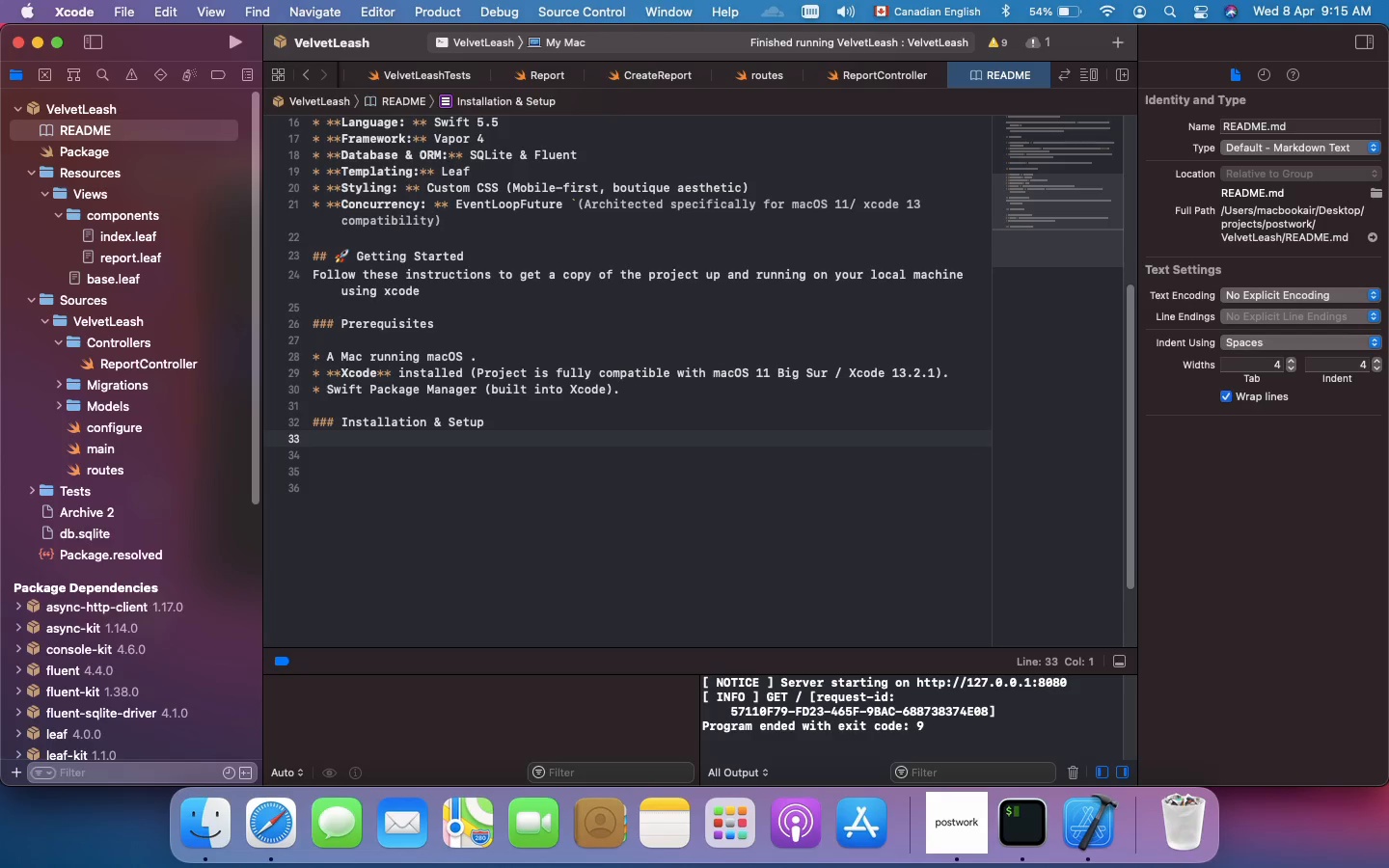 
type(1. **Clone the repor)
key(Backspace)
type(sitory: **)
 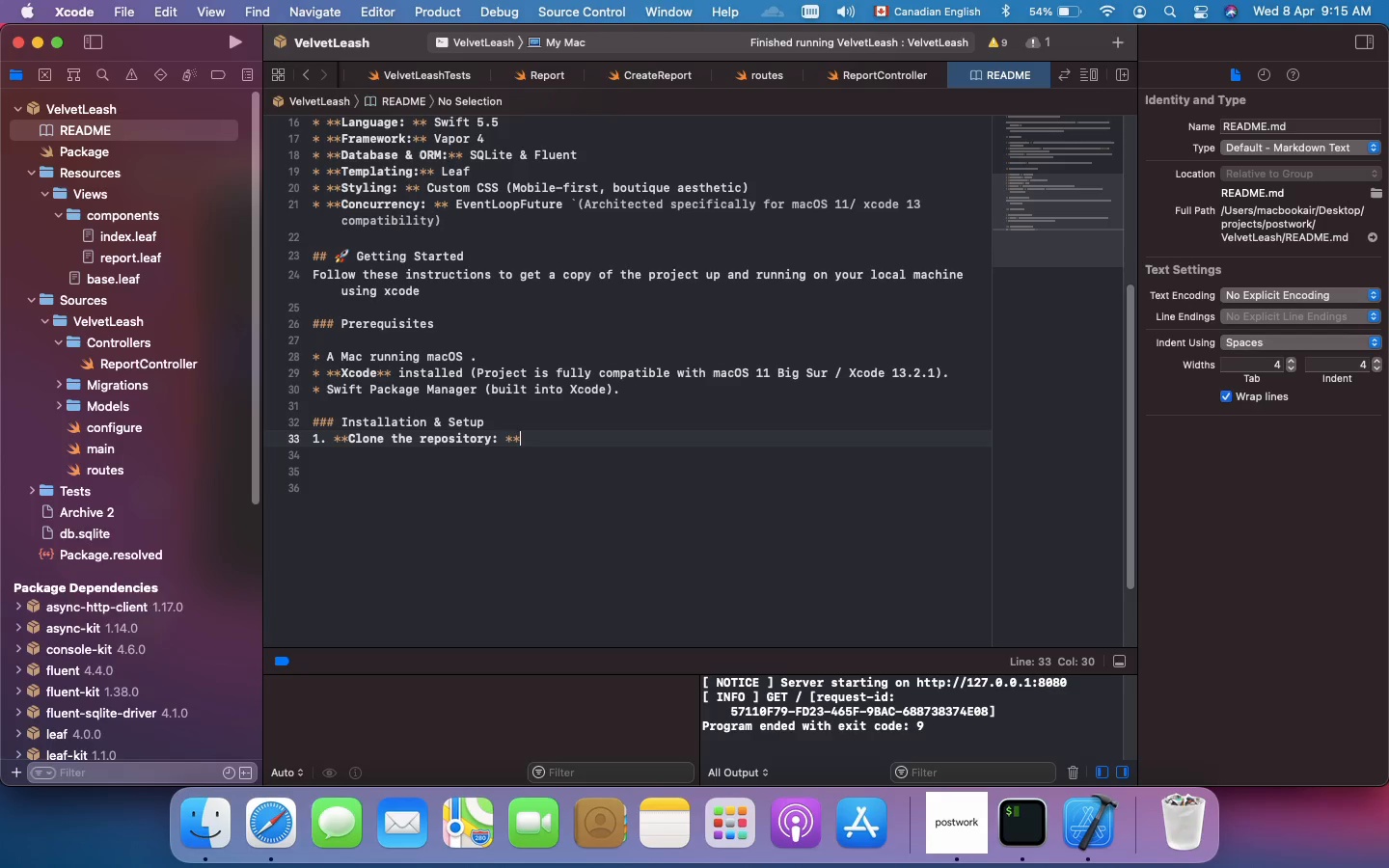 
key(Enter)
 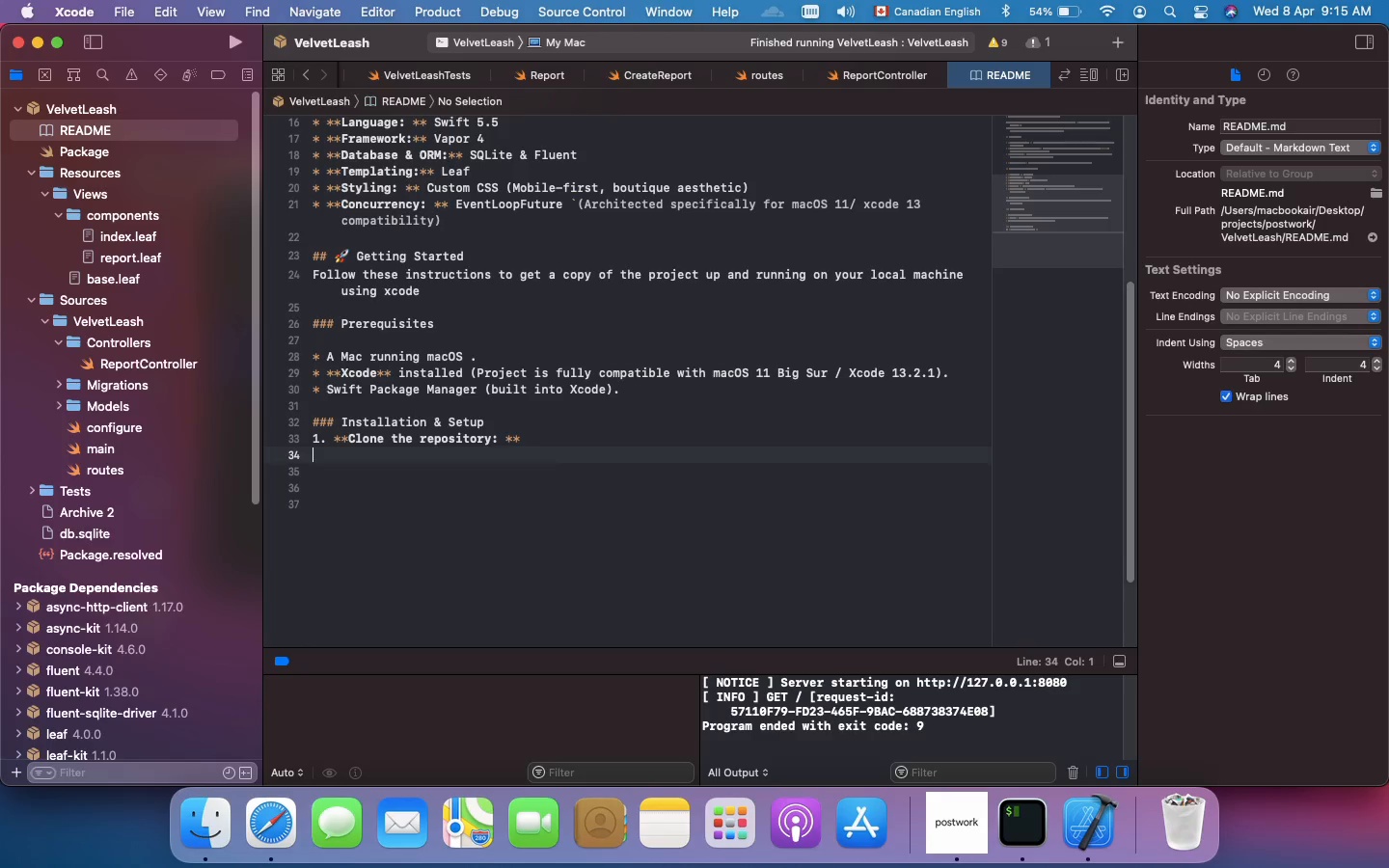 
type(```bc)
key(Backspace)
type(sh)
 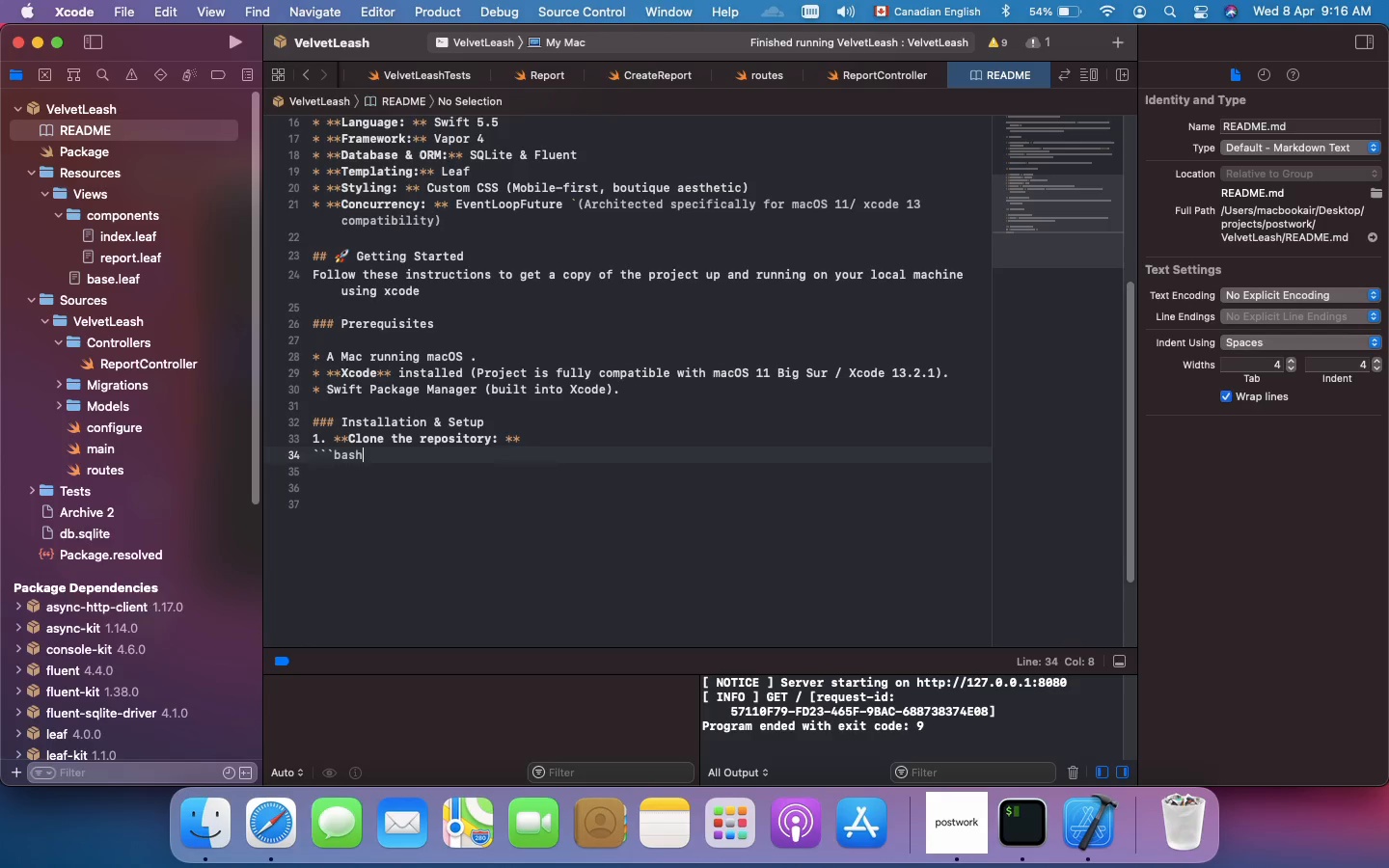 
hold_key(key=A, duration=0.33)
 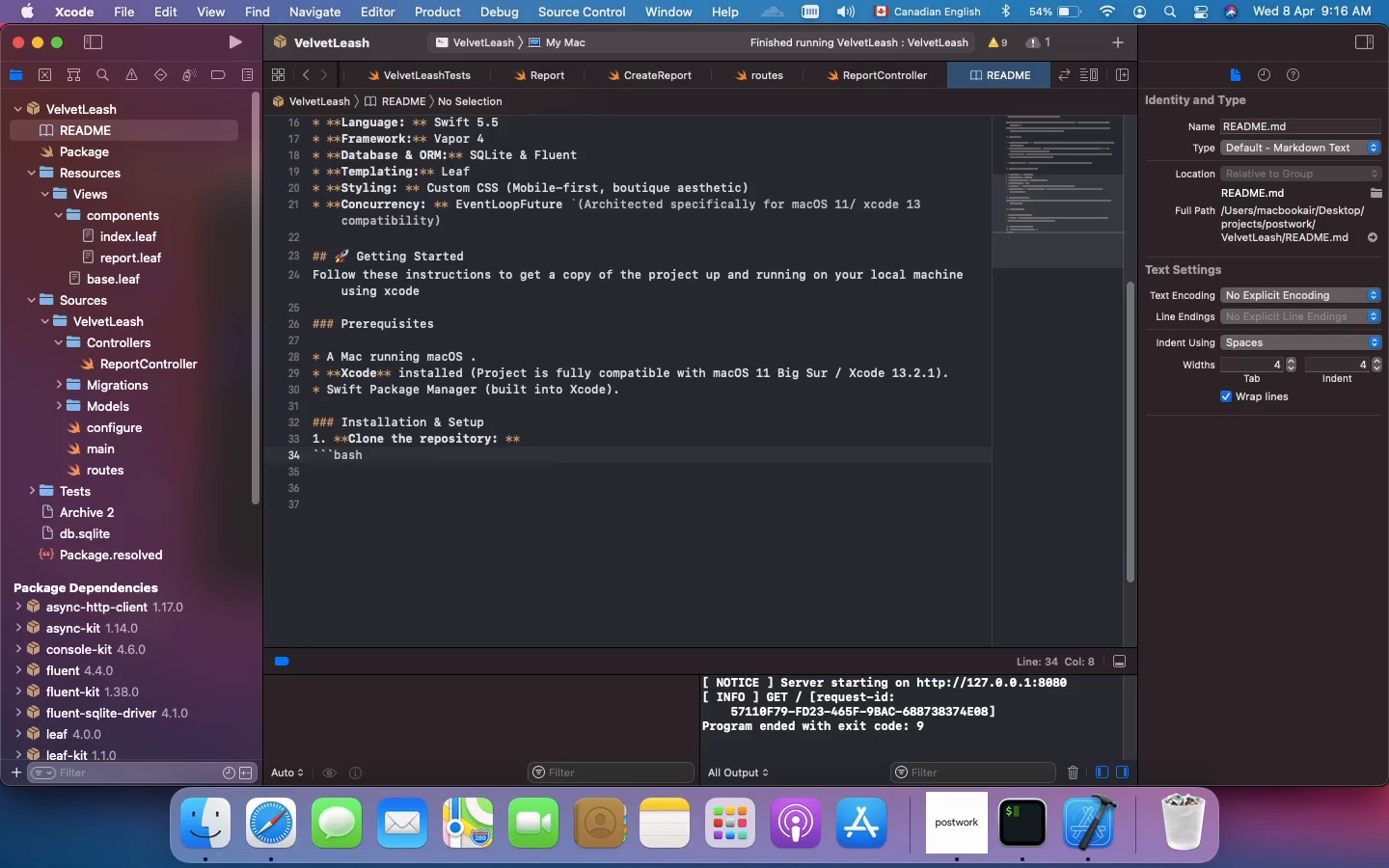 
key(Enter)
 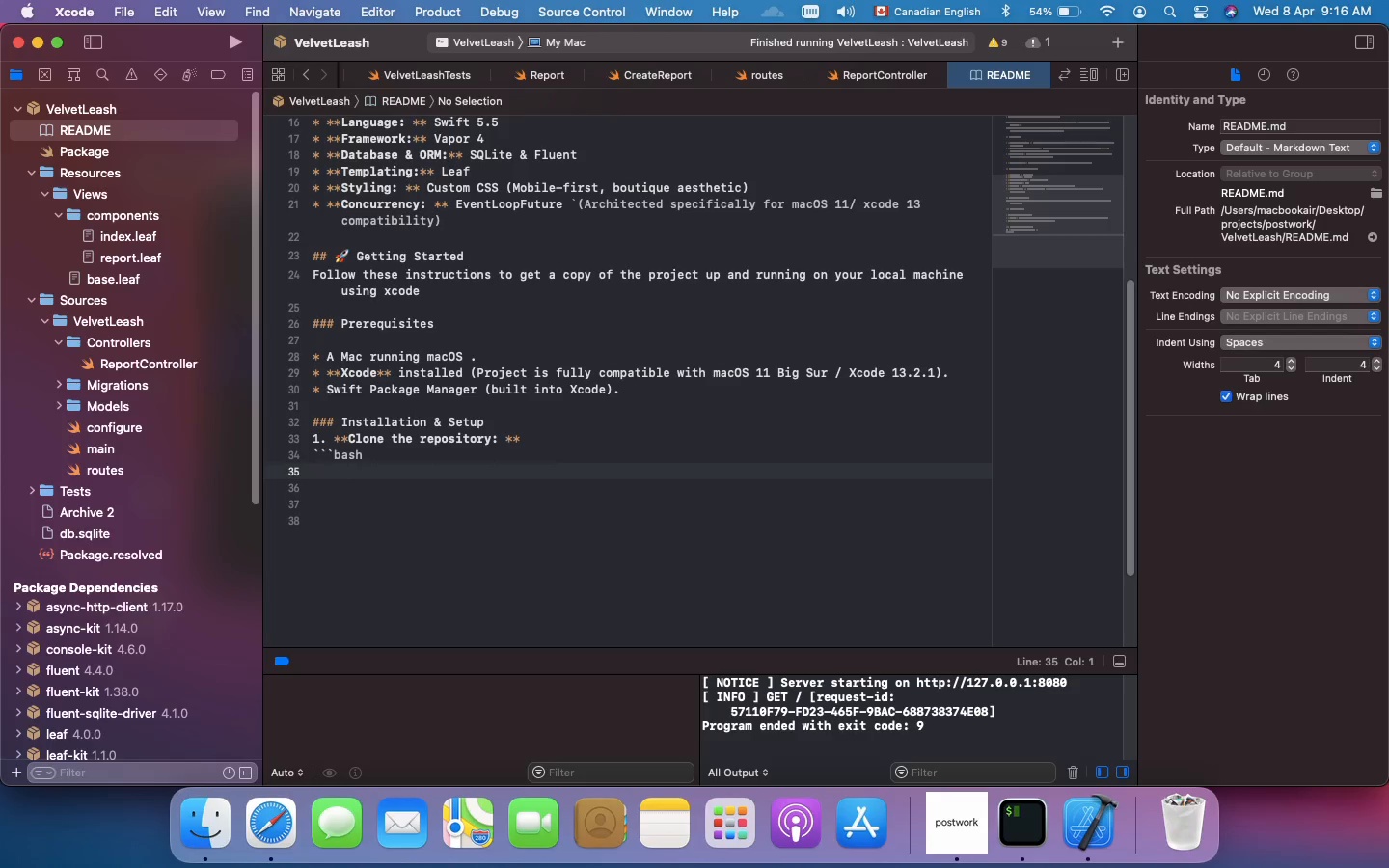 
type(git clone)
 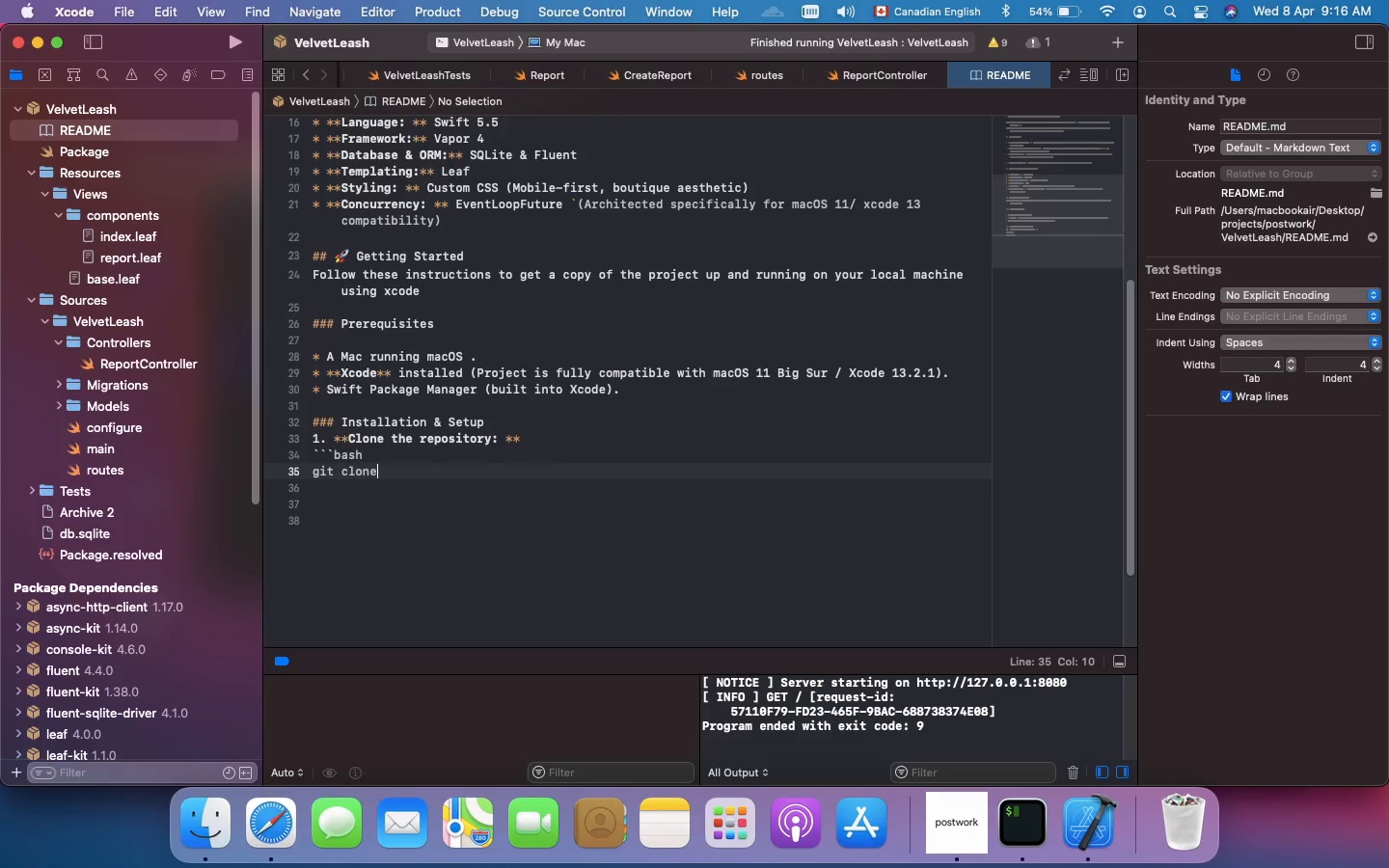 
type( [https://github.com/abrehamshiferaw/)
 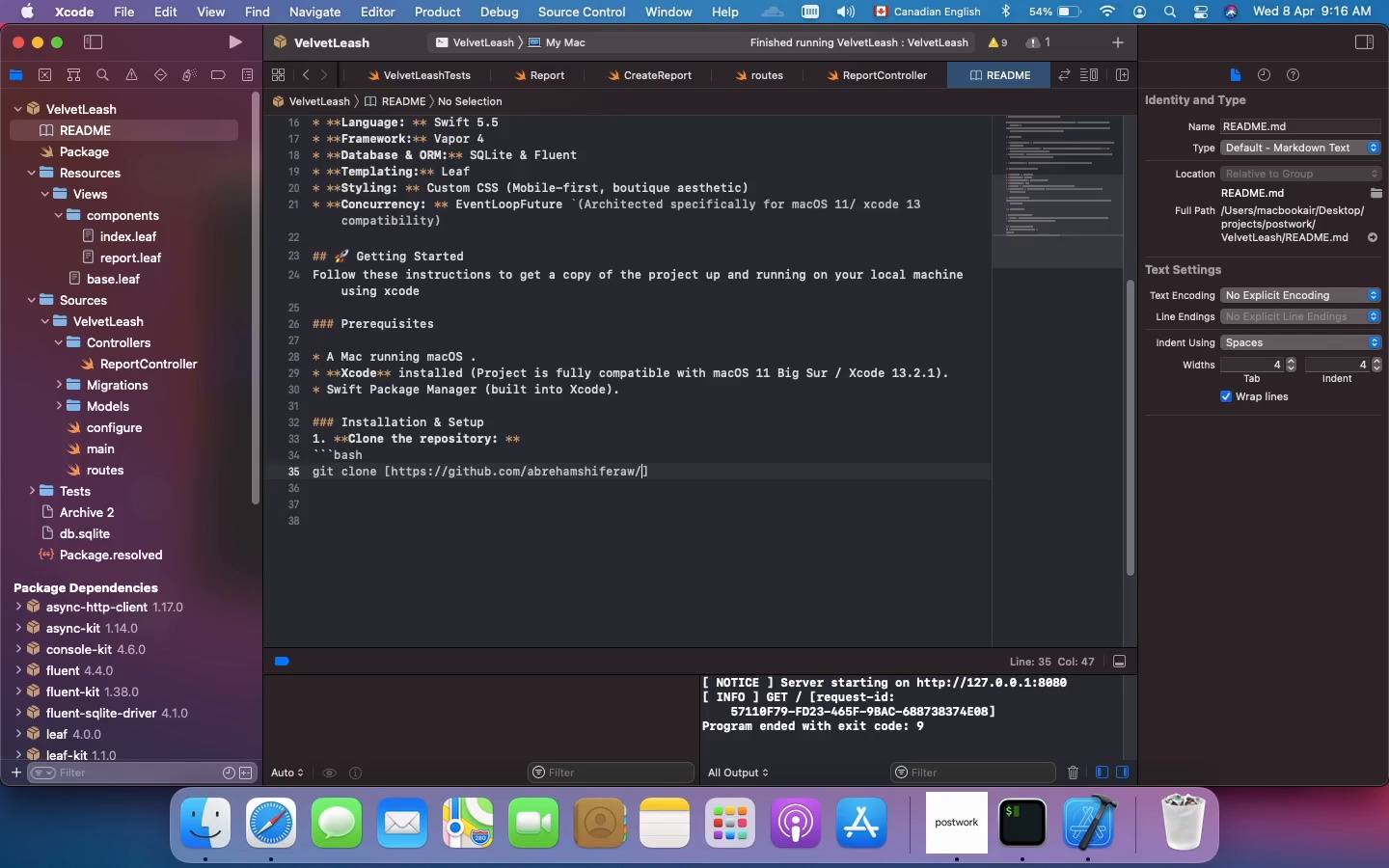 
wait(11.54)
 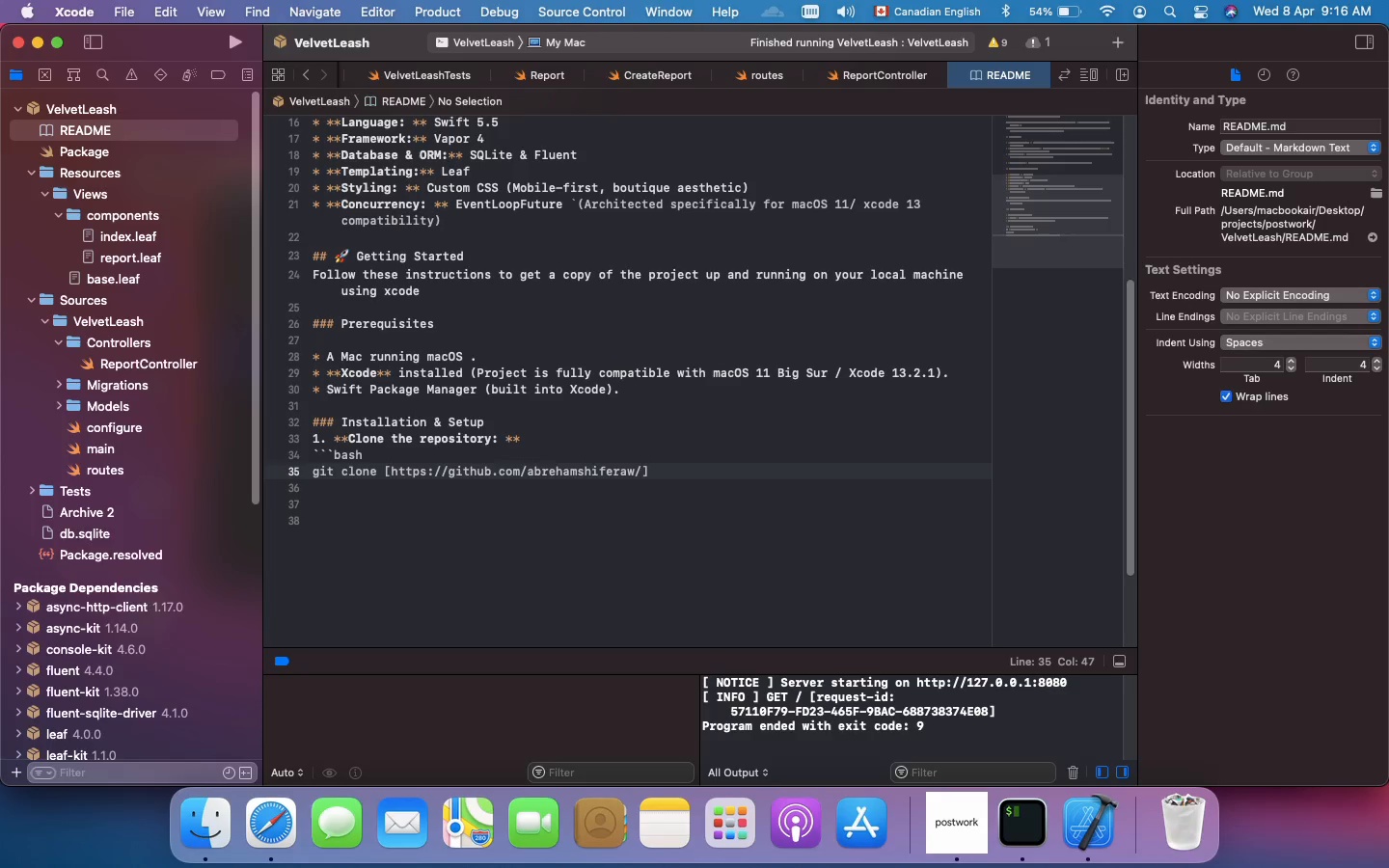 
type(velvetlea)
key(Backspace)
key(Backspace)
key(Backspace)
key(Backspace)
key(Backspace)
key(Backspace)
key(Backspace)
key(Backspace)
key(Backspace)
type(xcode.git])
 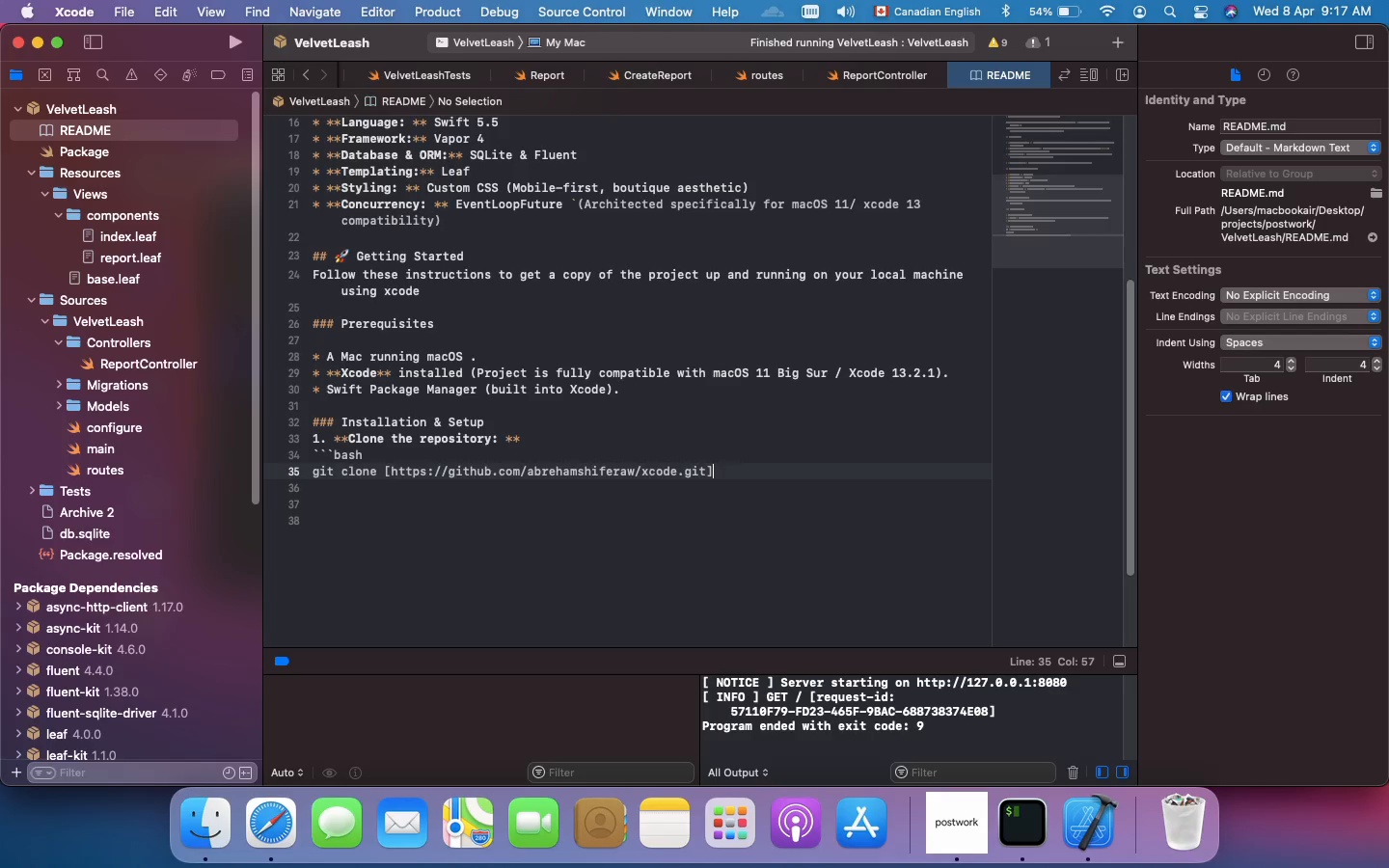 
type((https://github.com/abrehamshiferaw)
 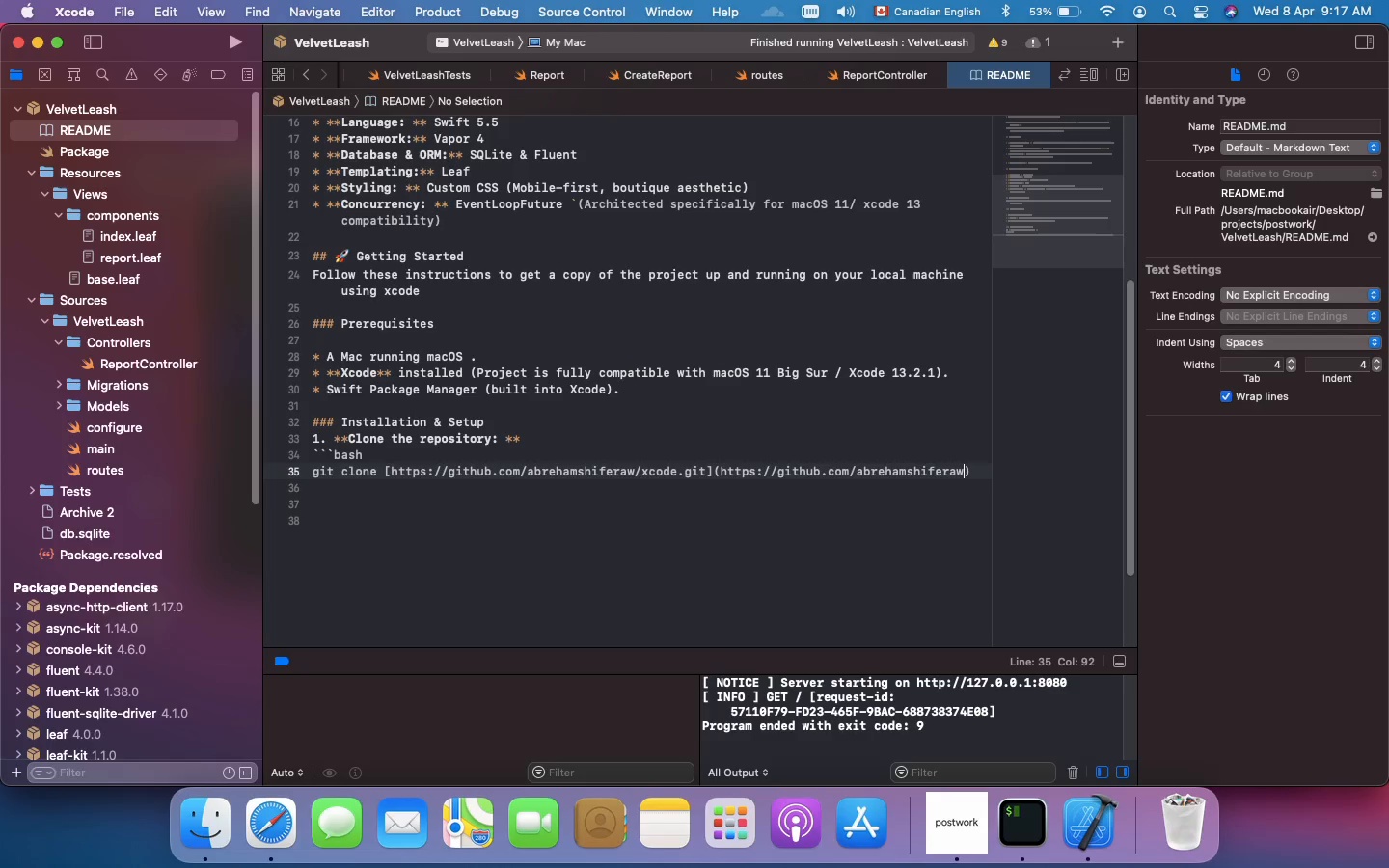 
type(/xcode)
 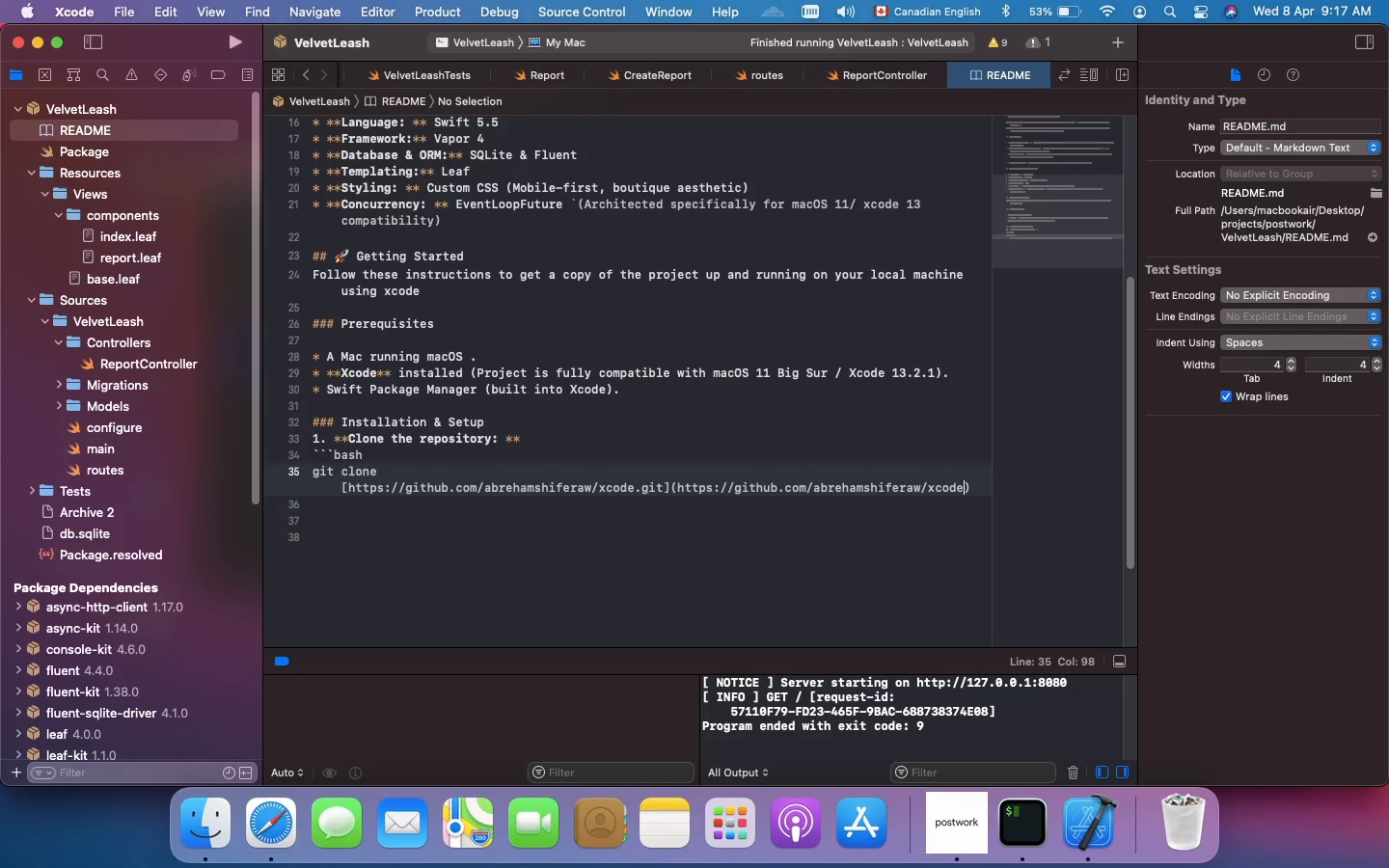 
type(.git)
 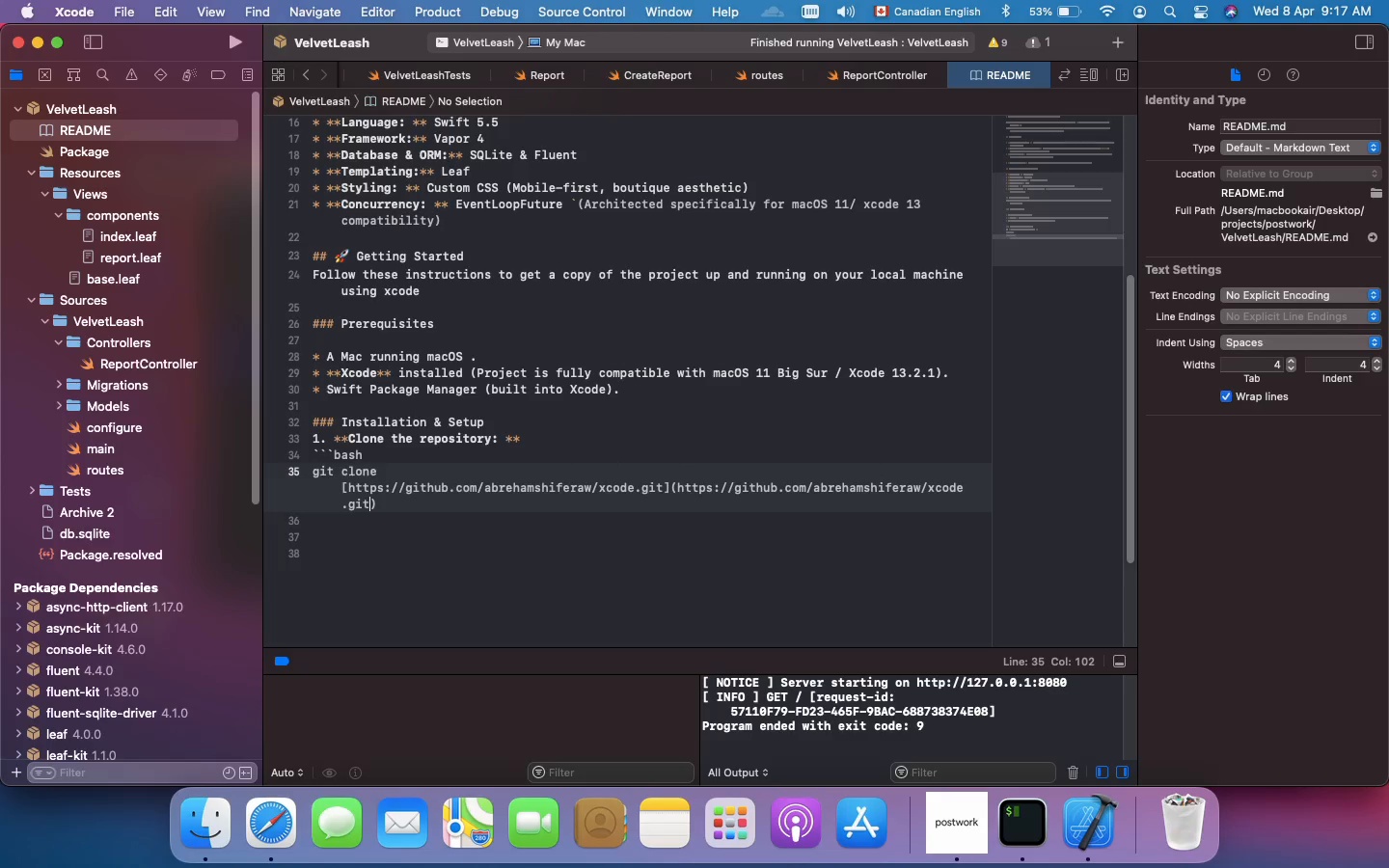 
key(ArrowRight)
 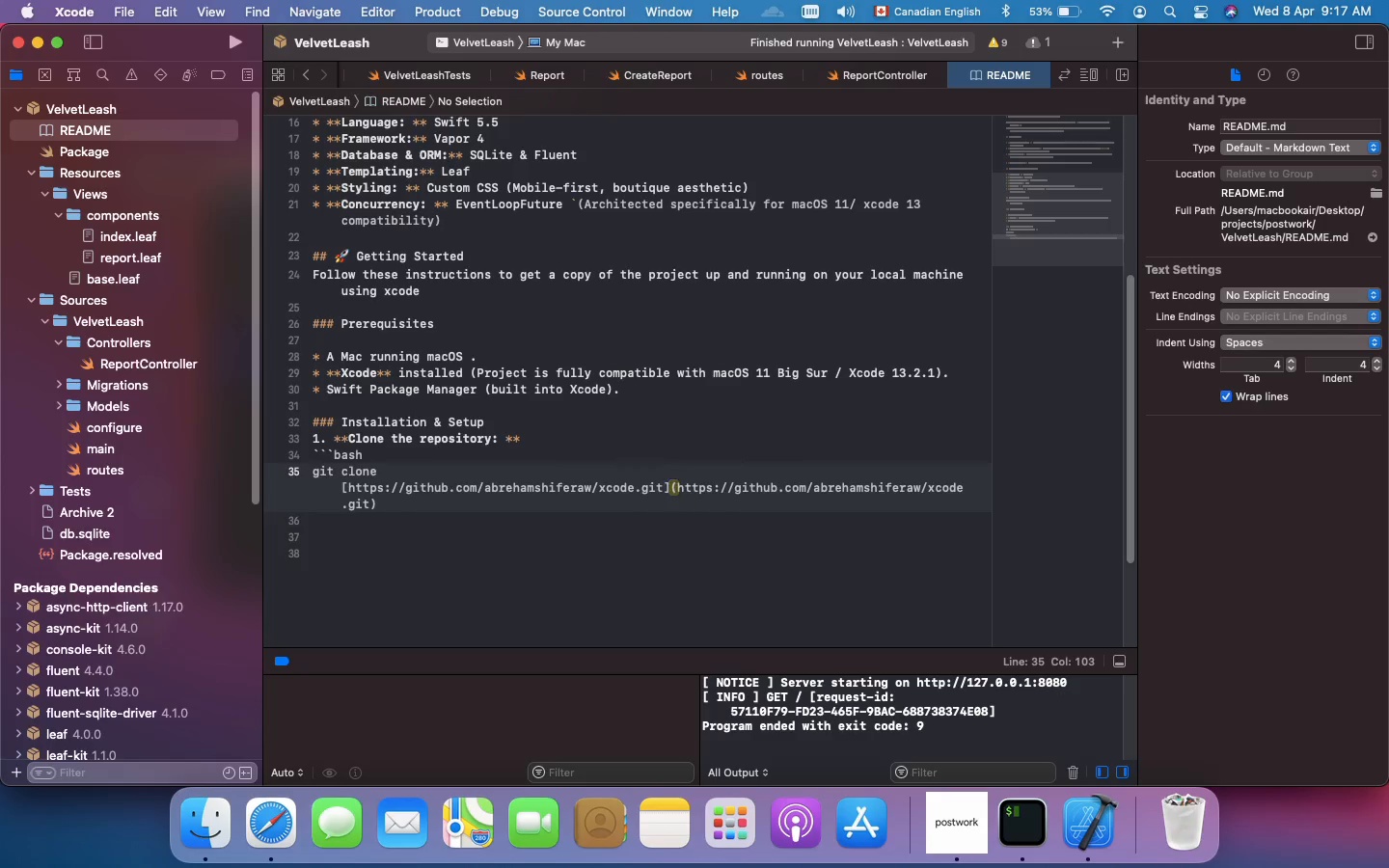 
key(Enter)
 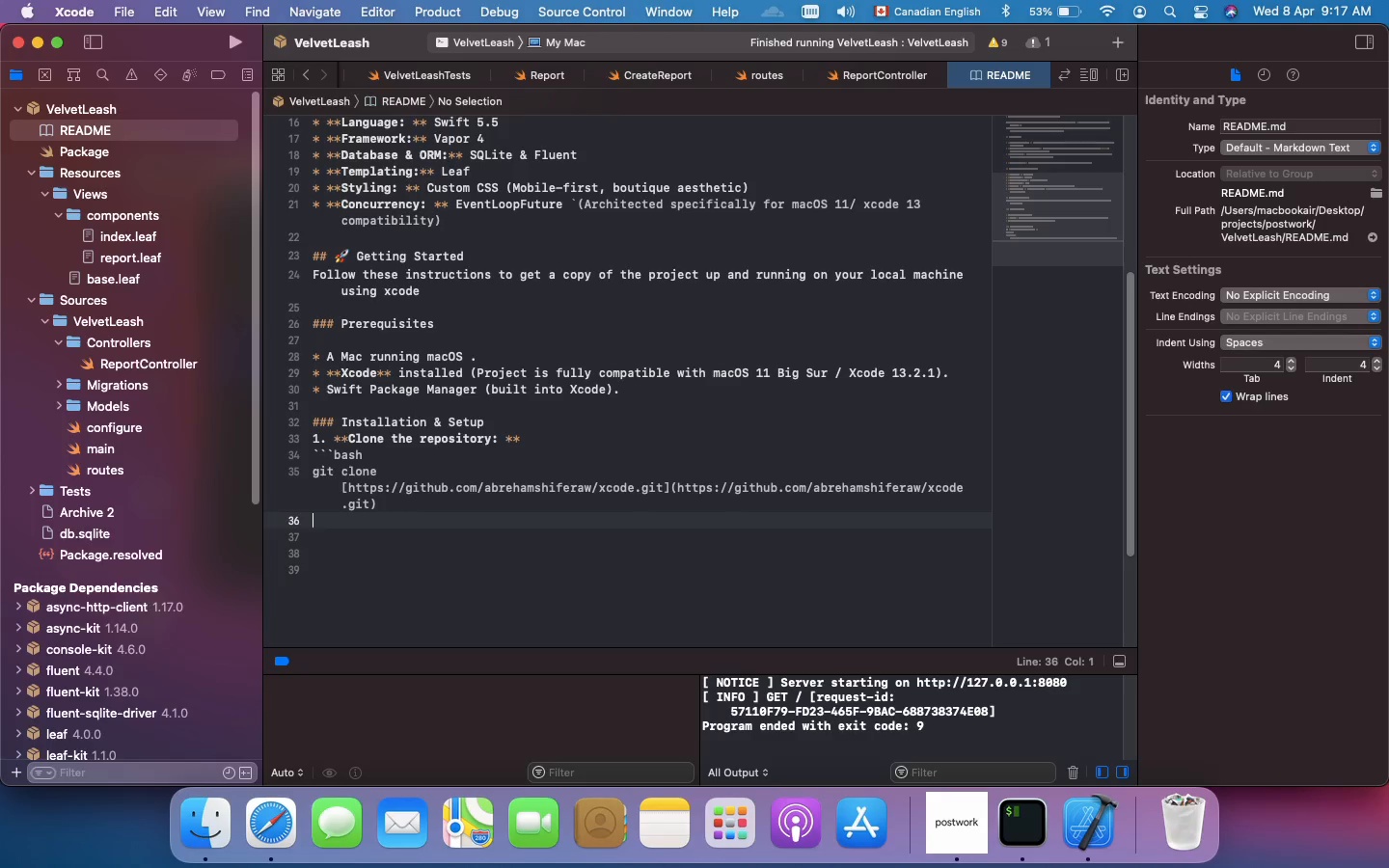 
type(cd xcode)
 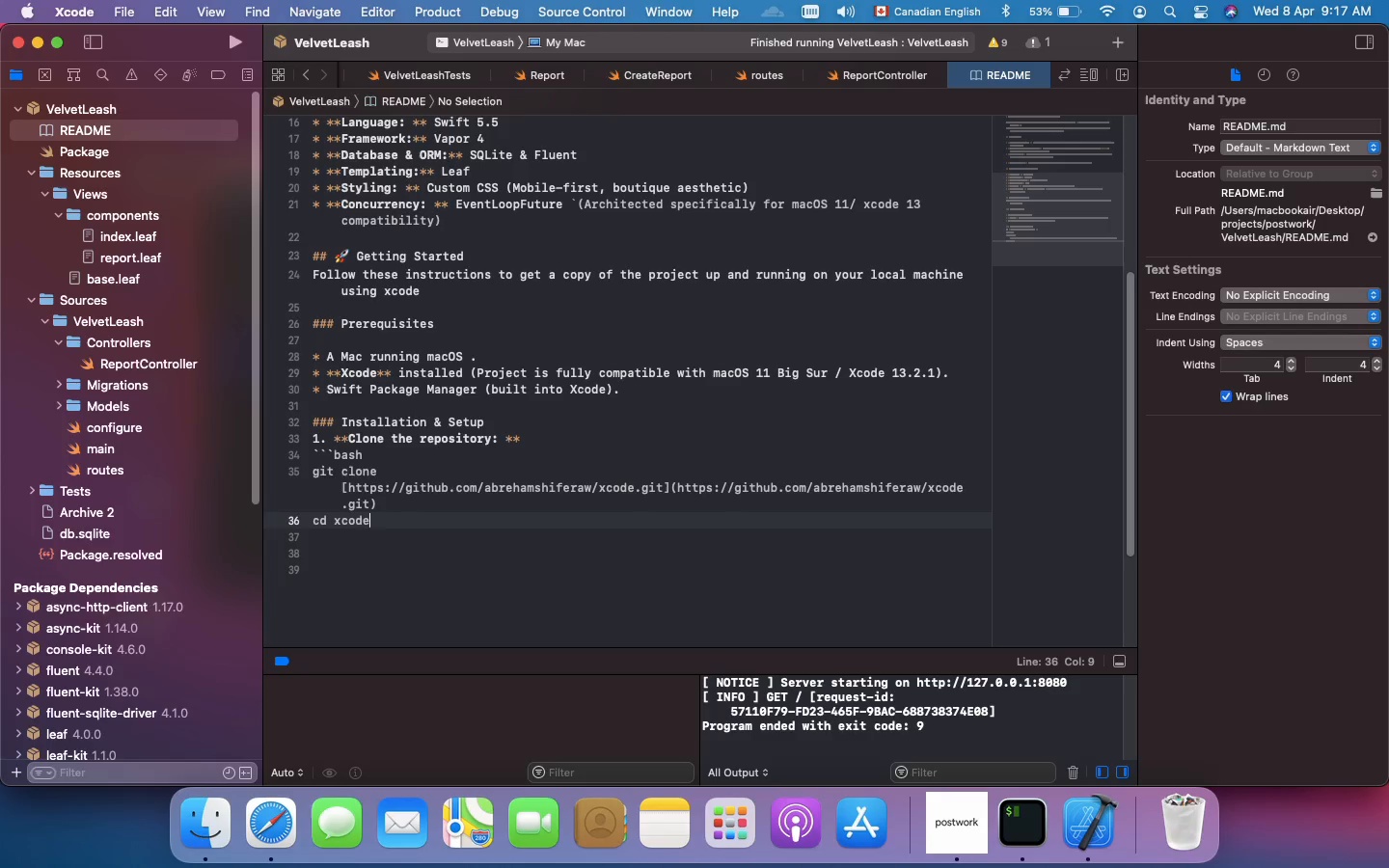 
wait(17.54)
 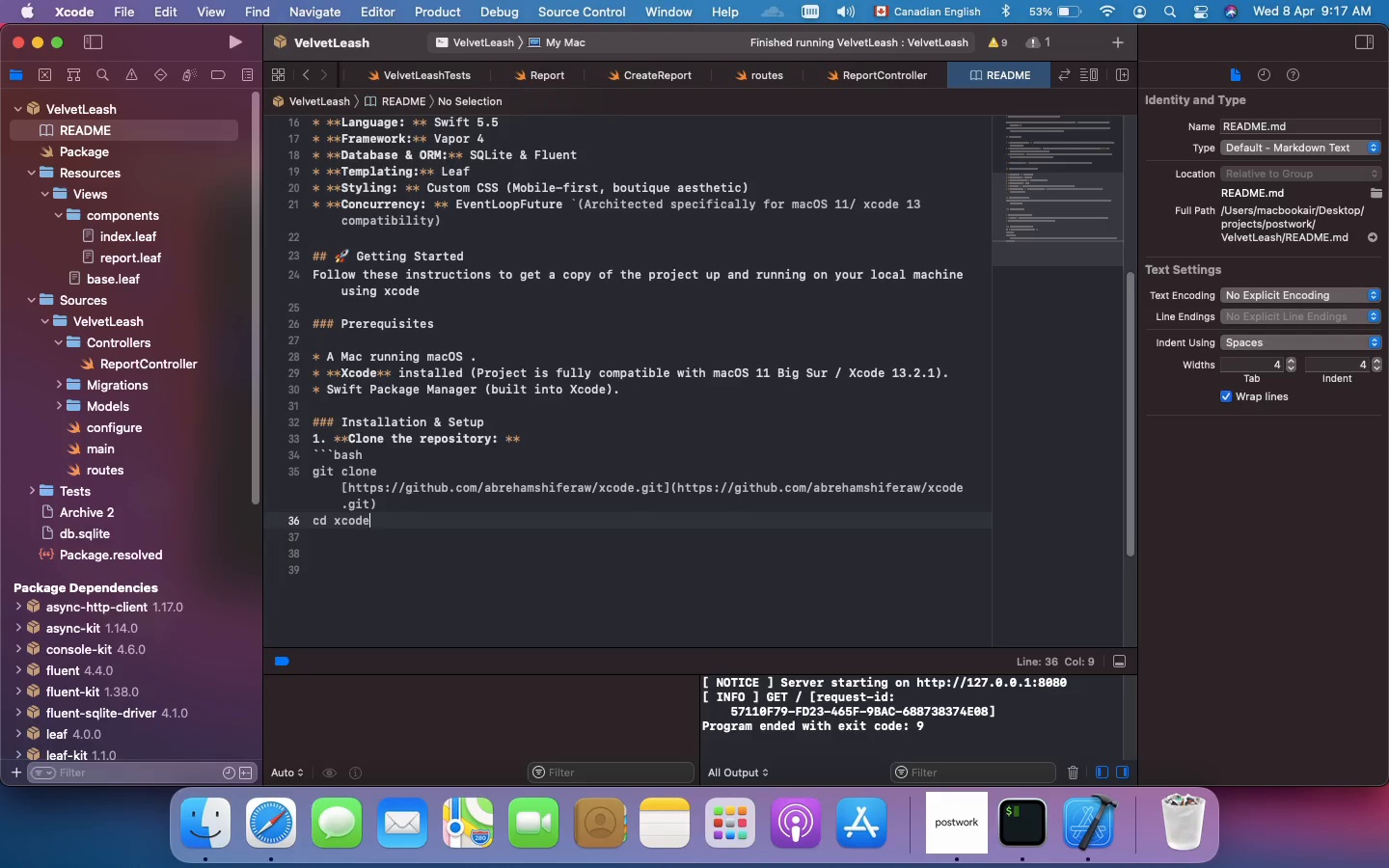 
hold_key(key=CommandLeft, duration=1.12)
 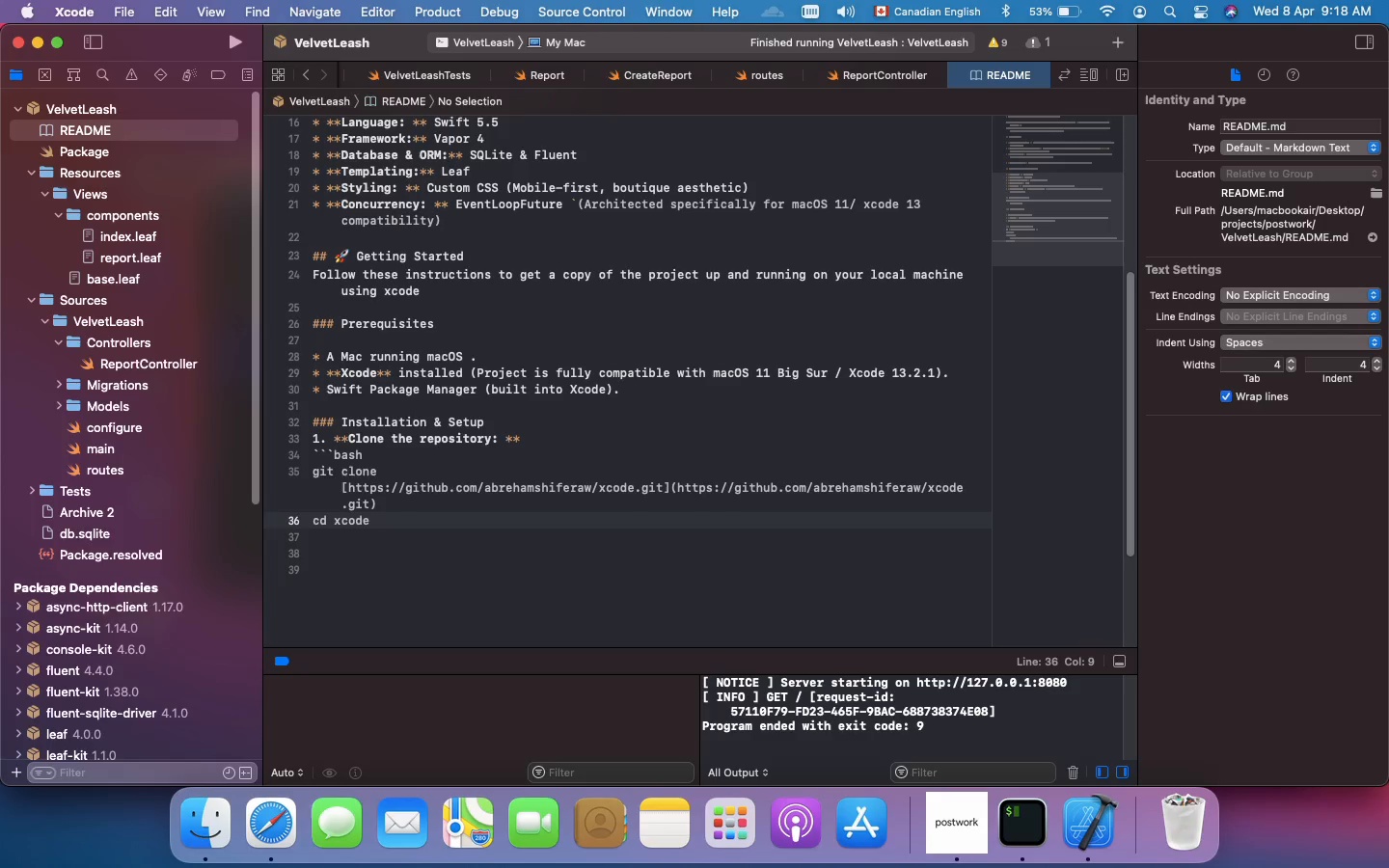 
hold_key(key=S, duration=0.34)
 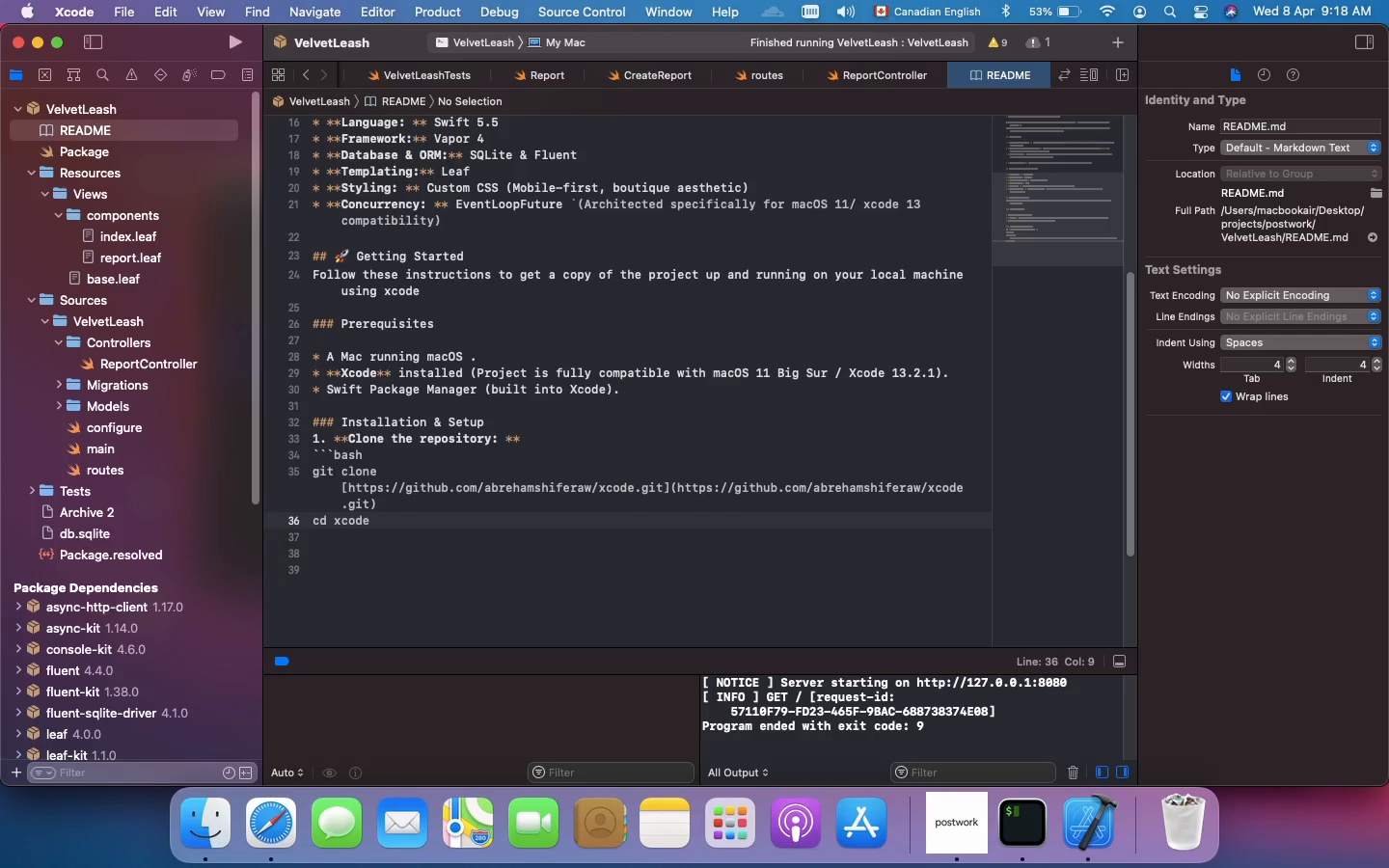 
key(Enter)
 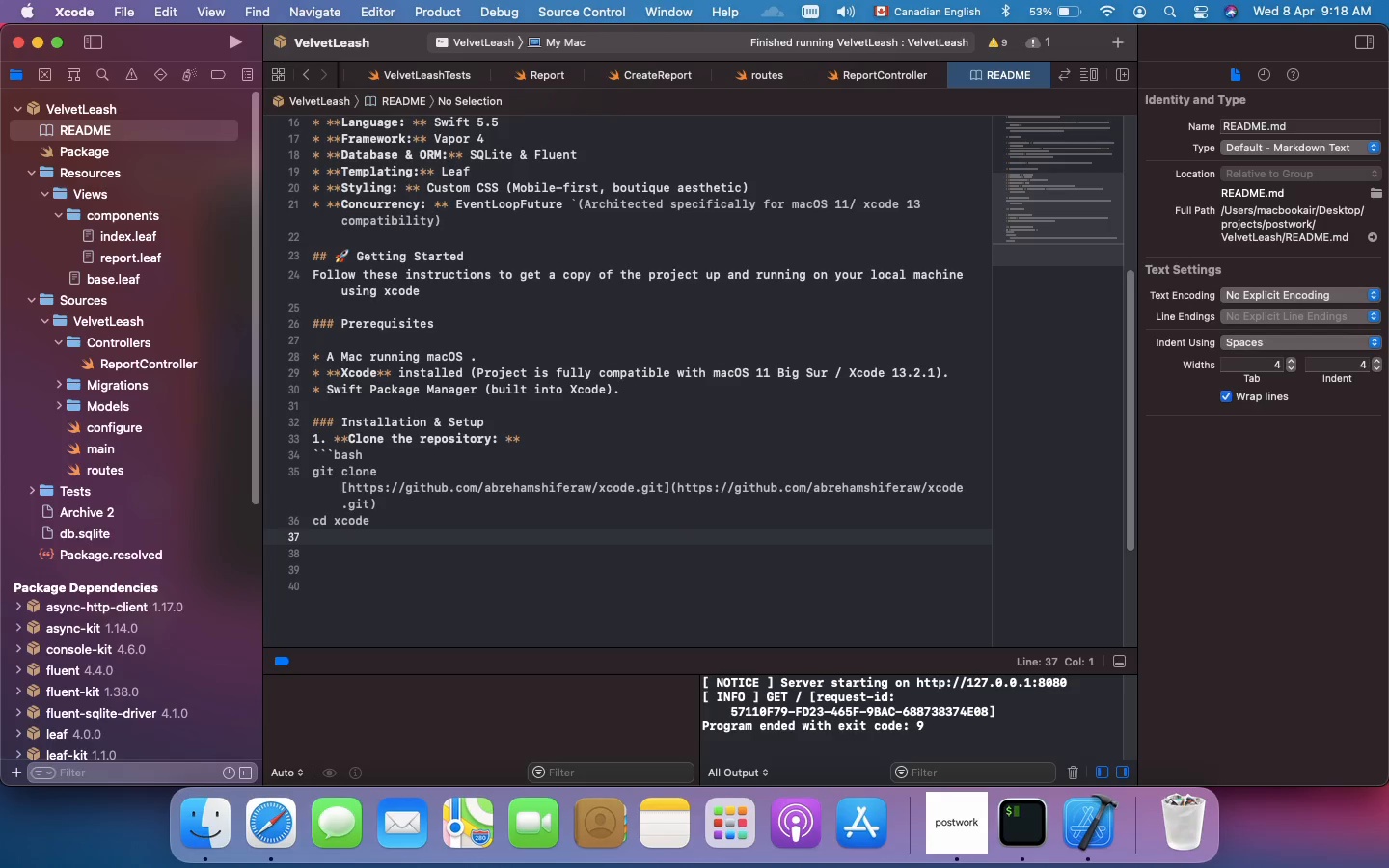 
key(Enter)
 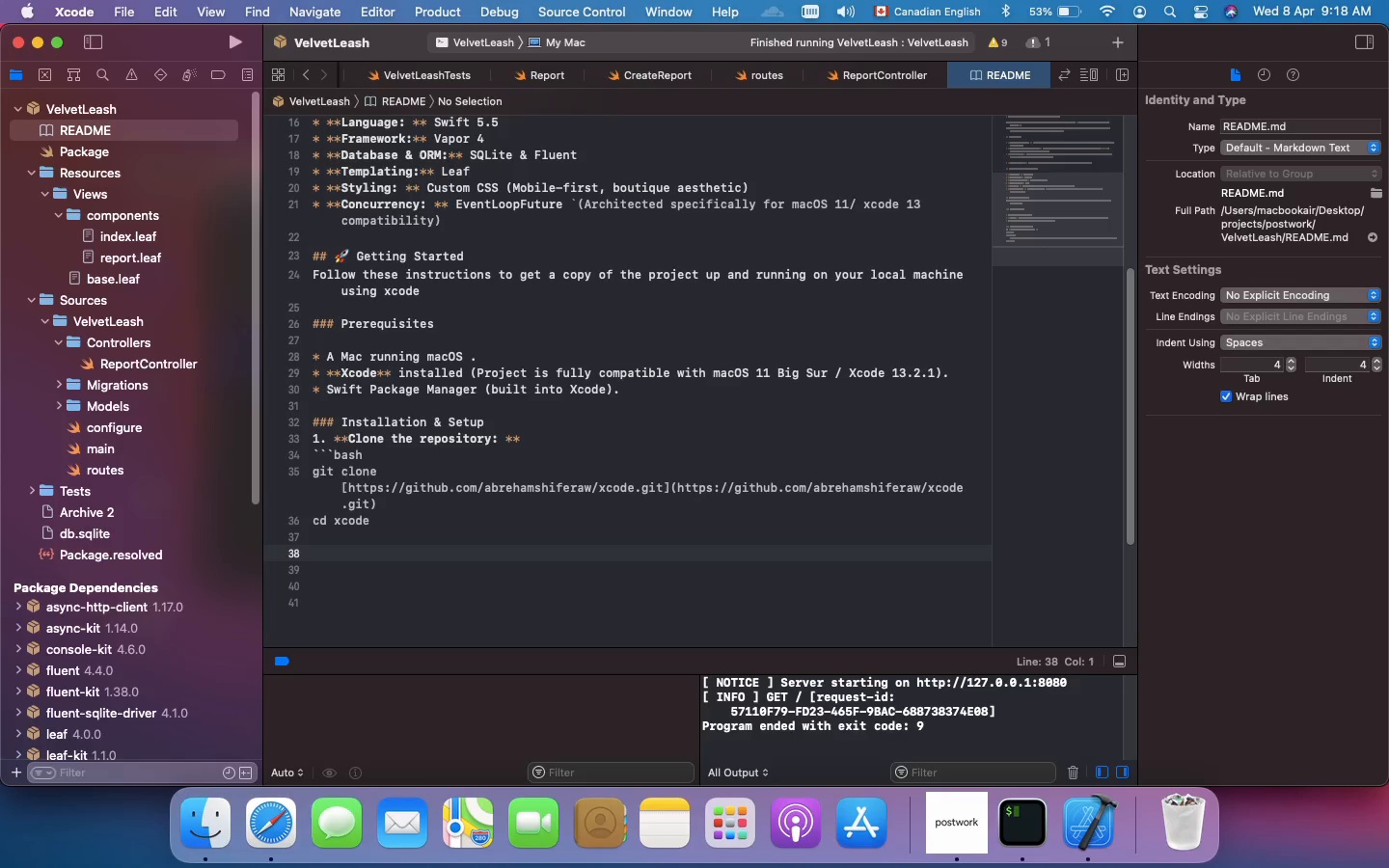 
type(open )
 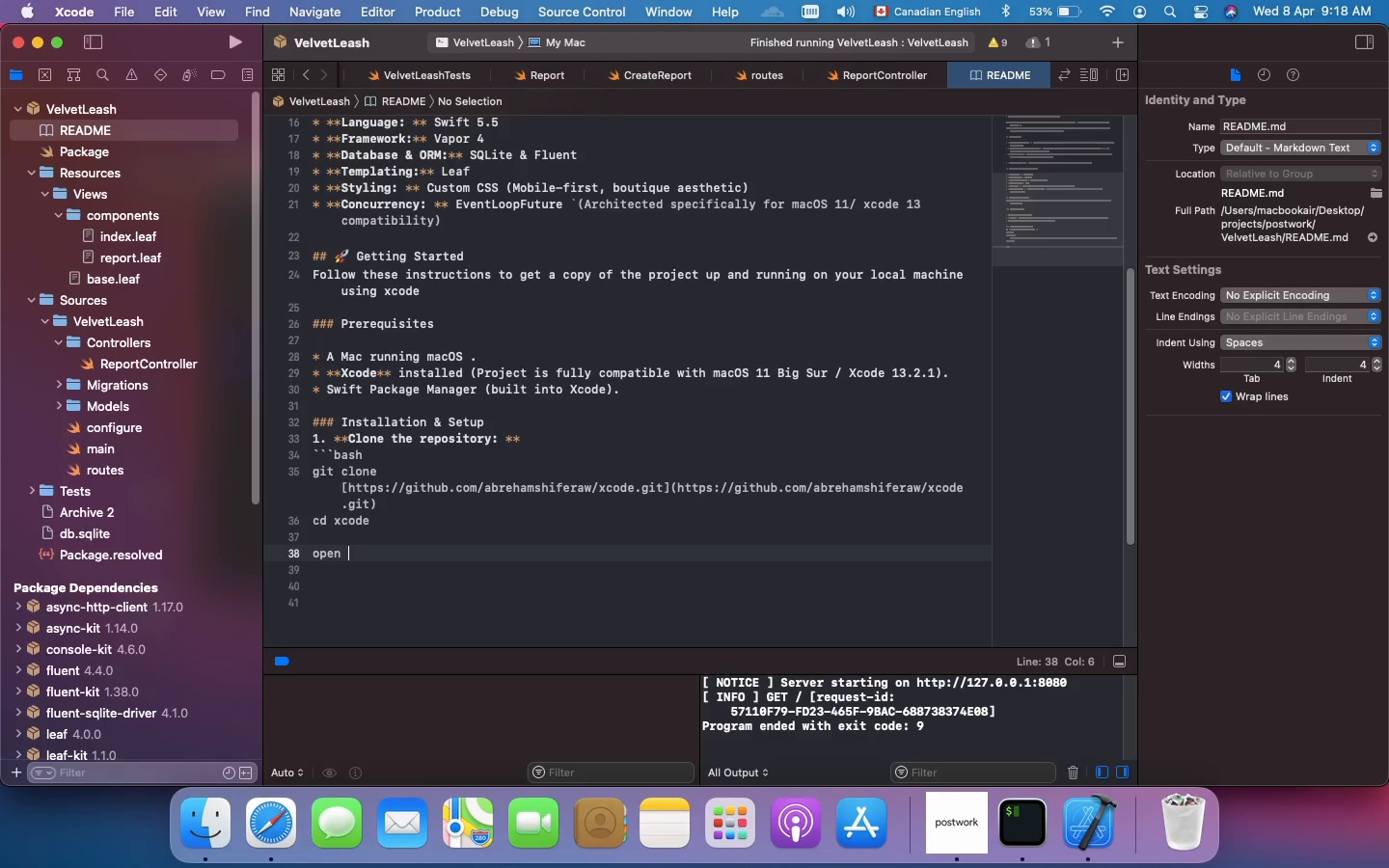 
wait(8.46)
 